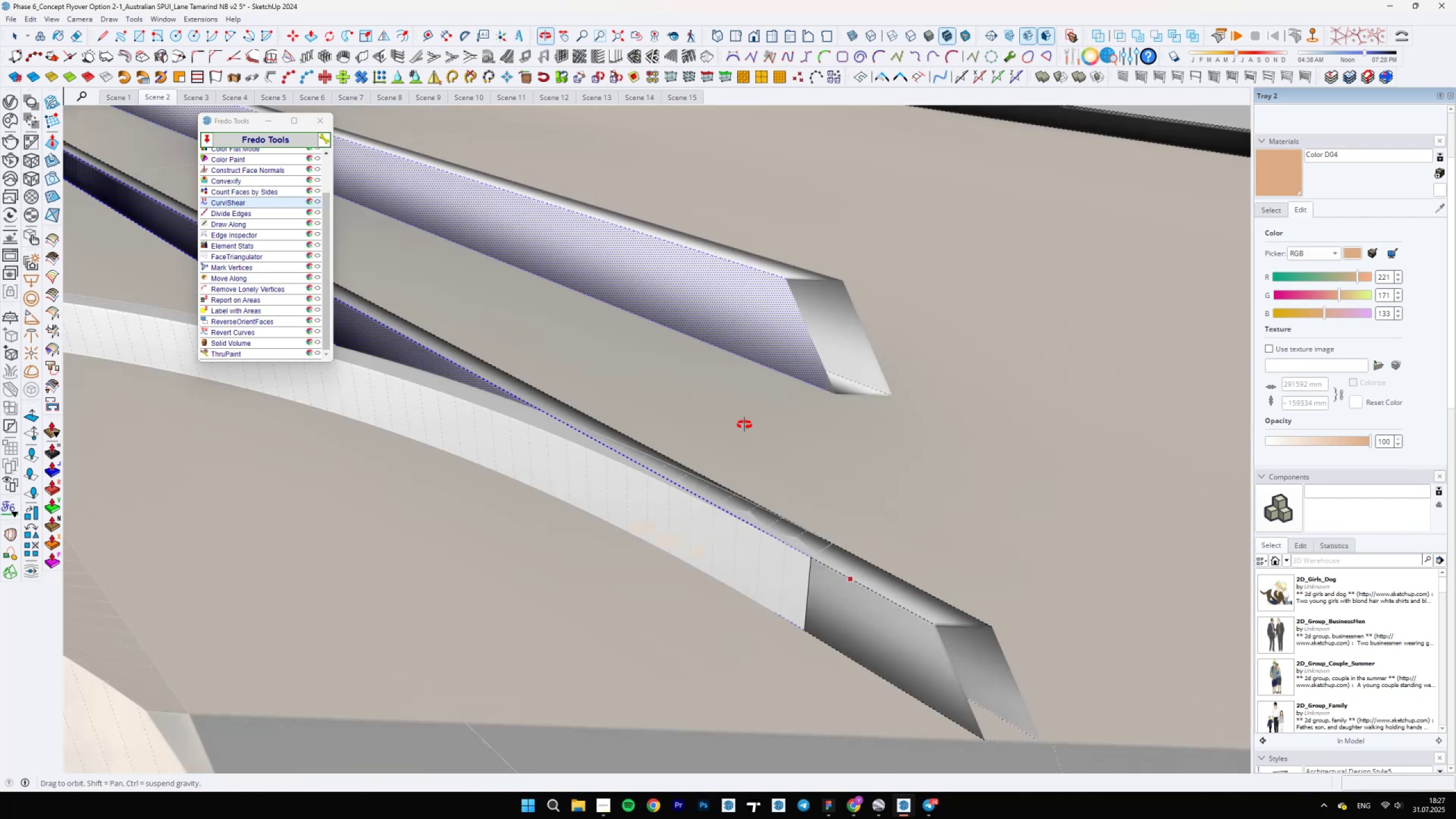 
key(Backslash)
 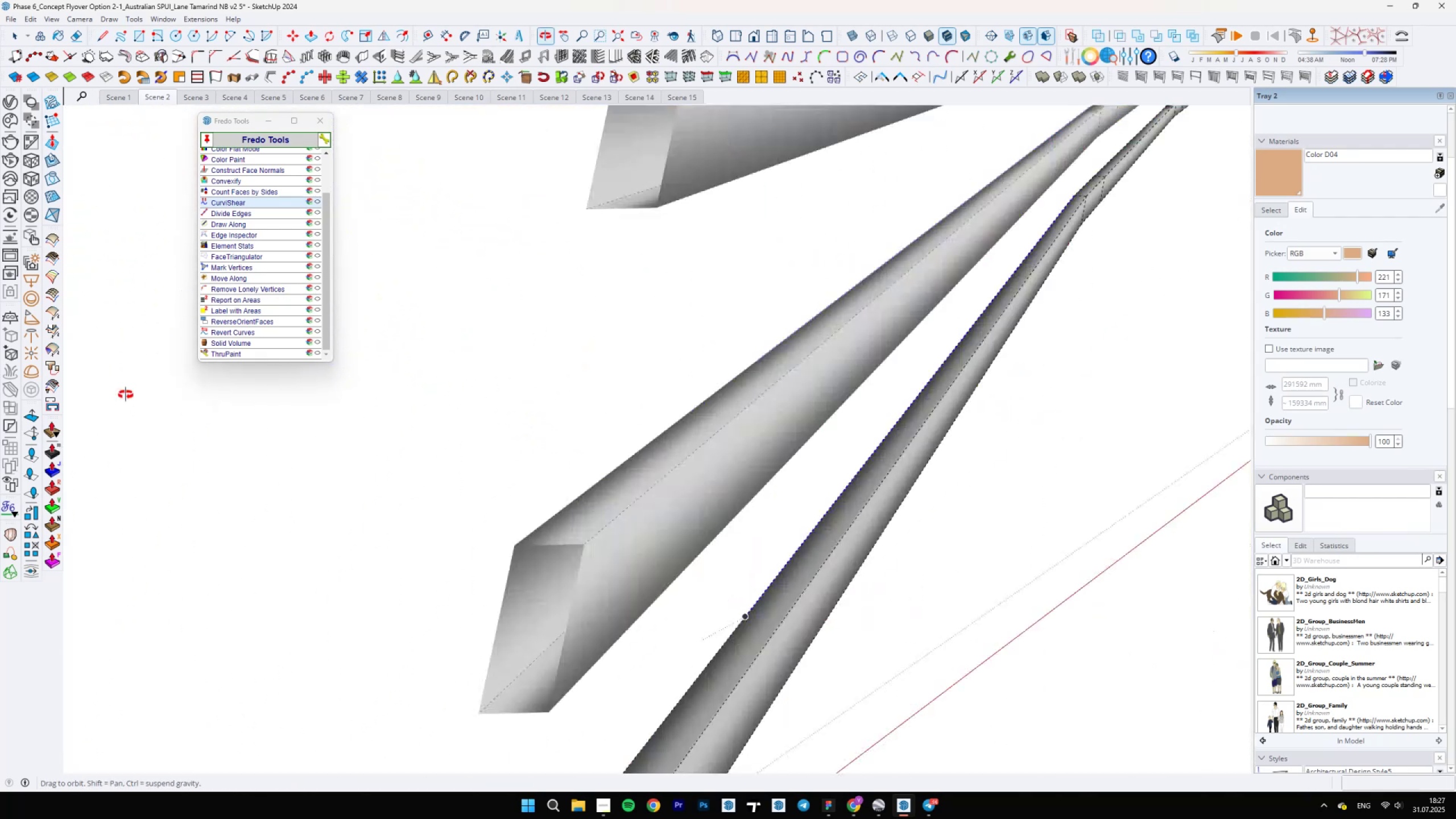 
scroll: coordinate [829, 601], scroll_direction: down, amount: 3.0
 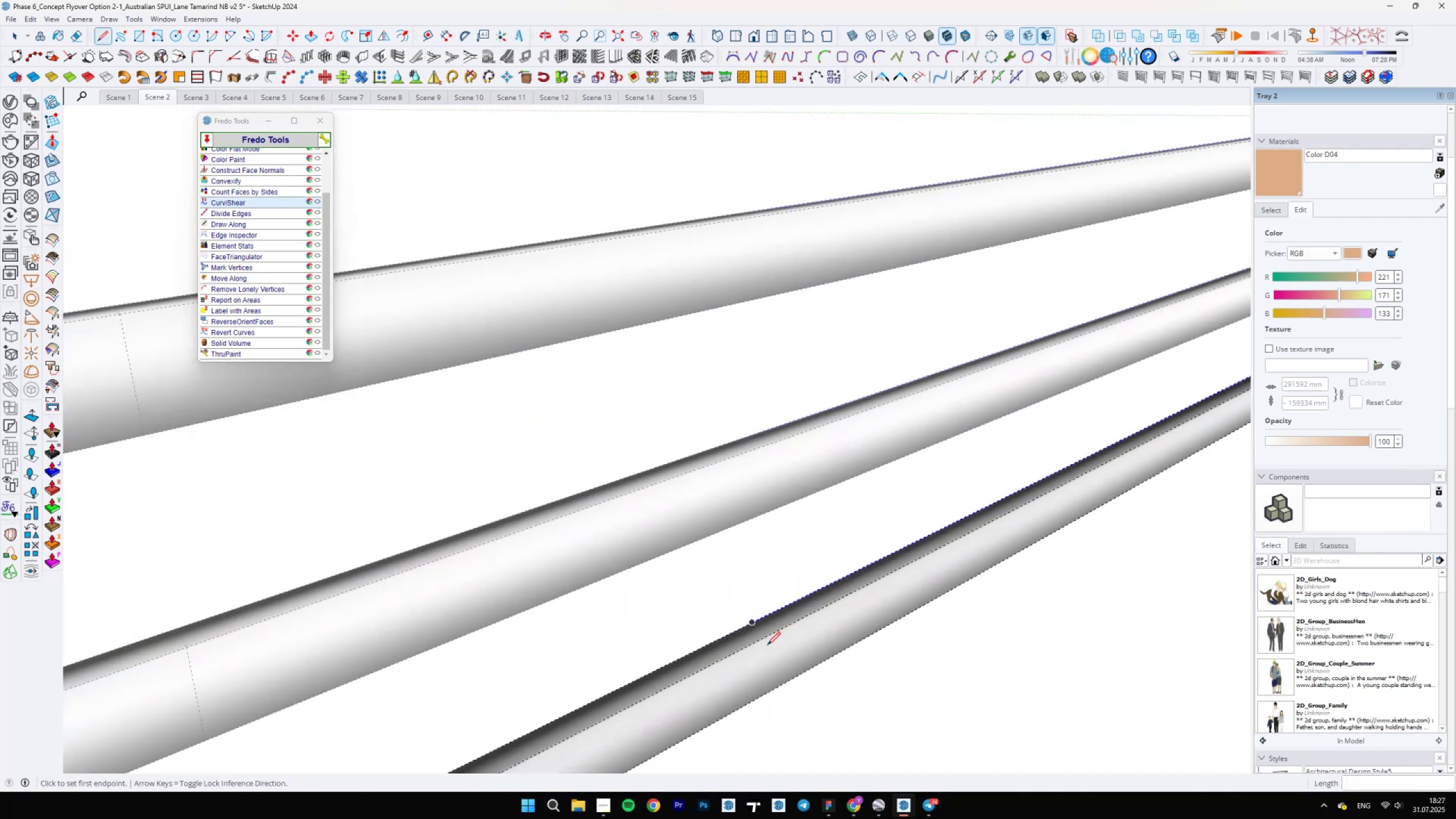 
key(Backslash)
 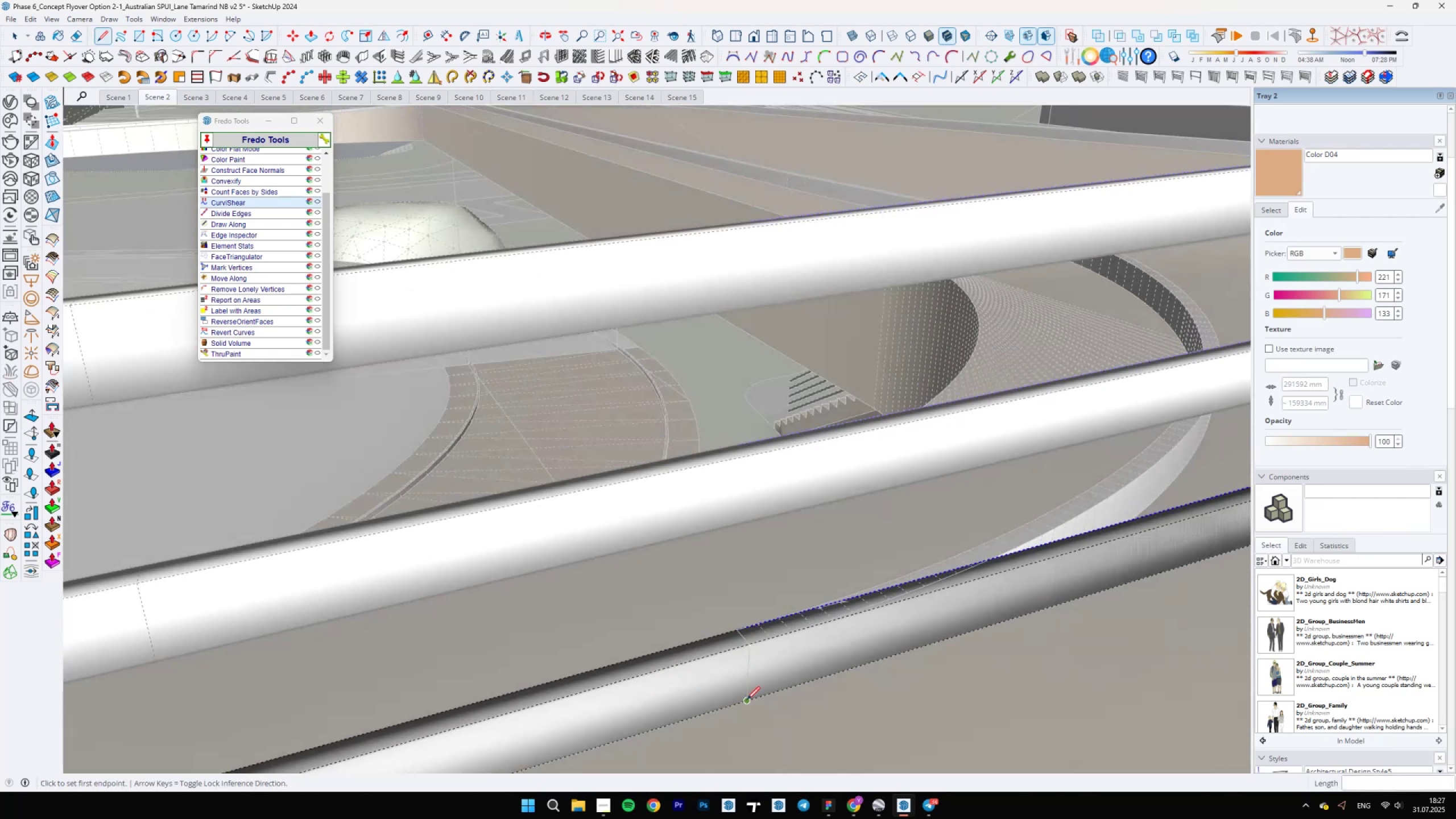 
left_click([748, 645])
 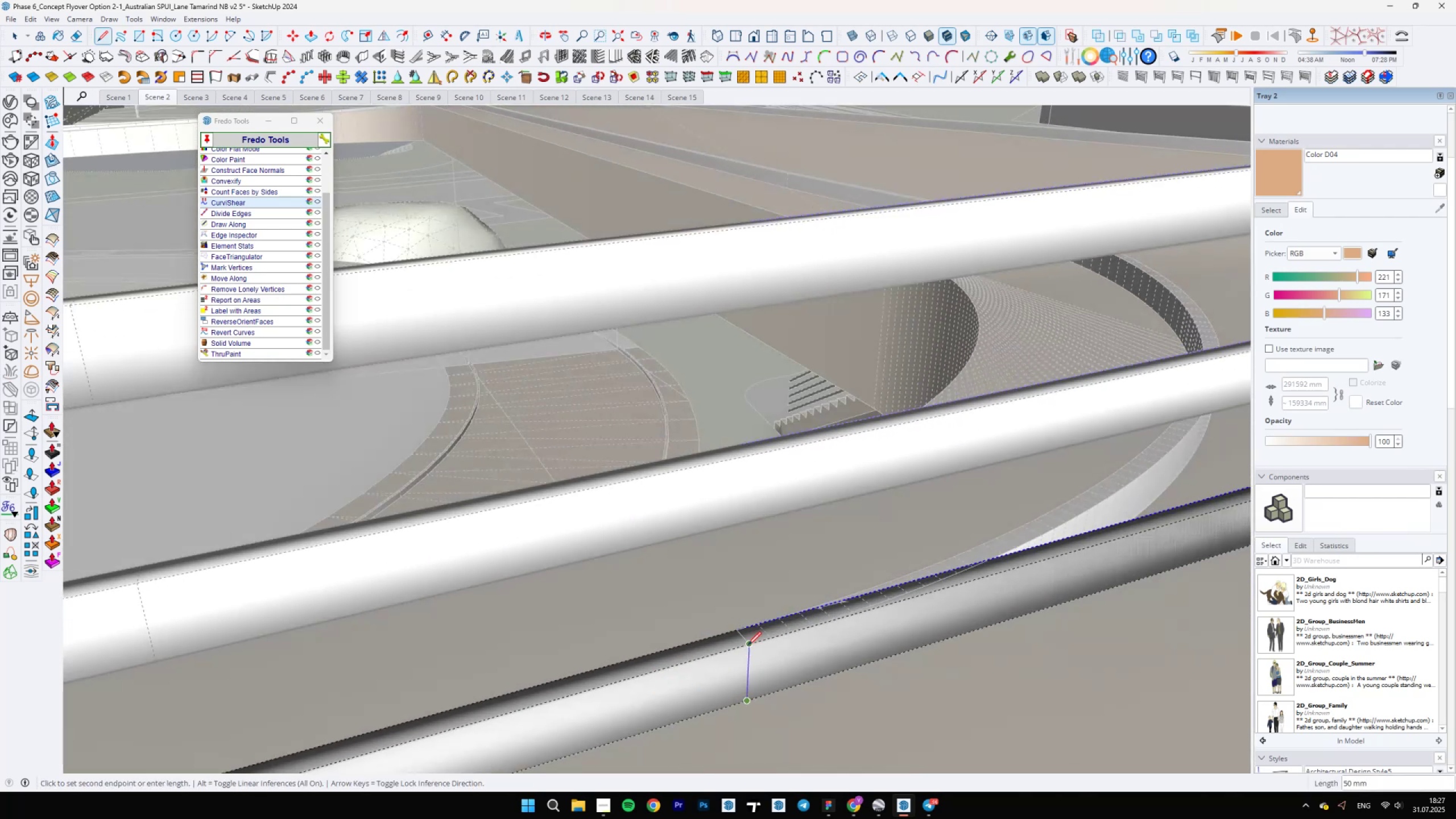 
key(Backslash)
 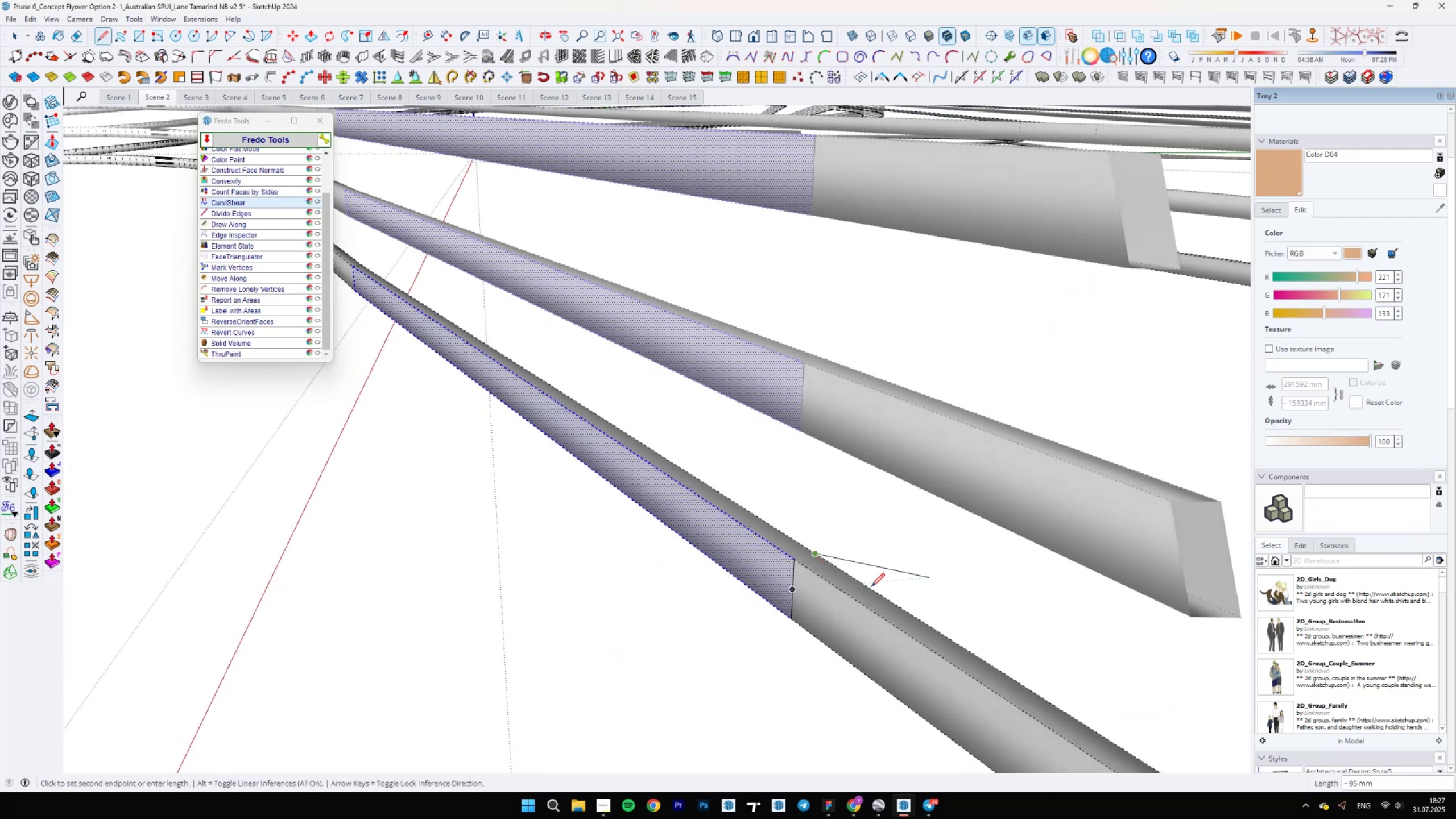 
left_click([794, 559])
 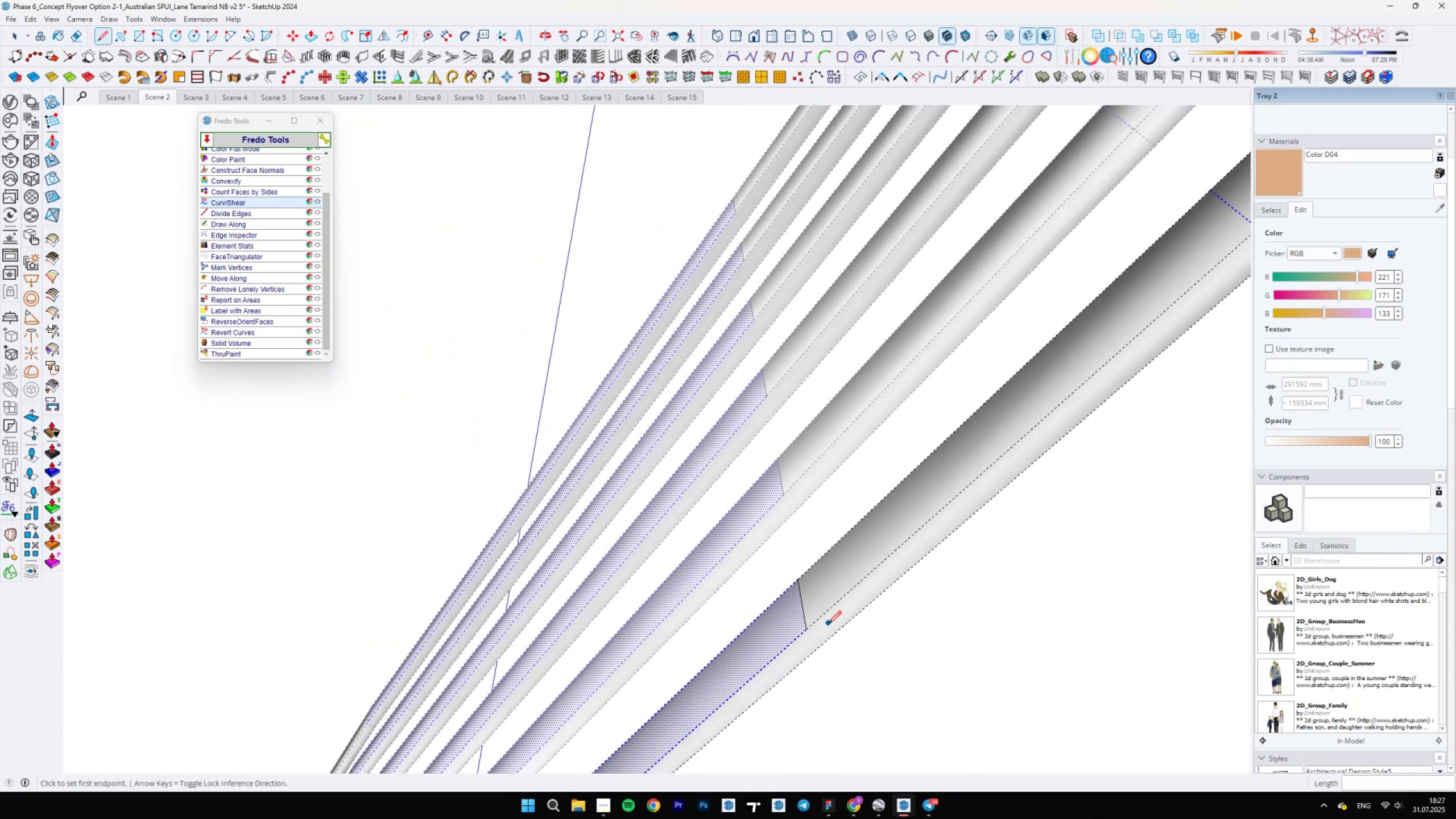 
left_click([805, 632])
 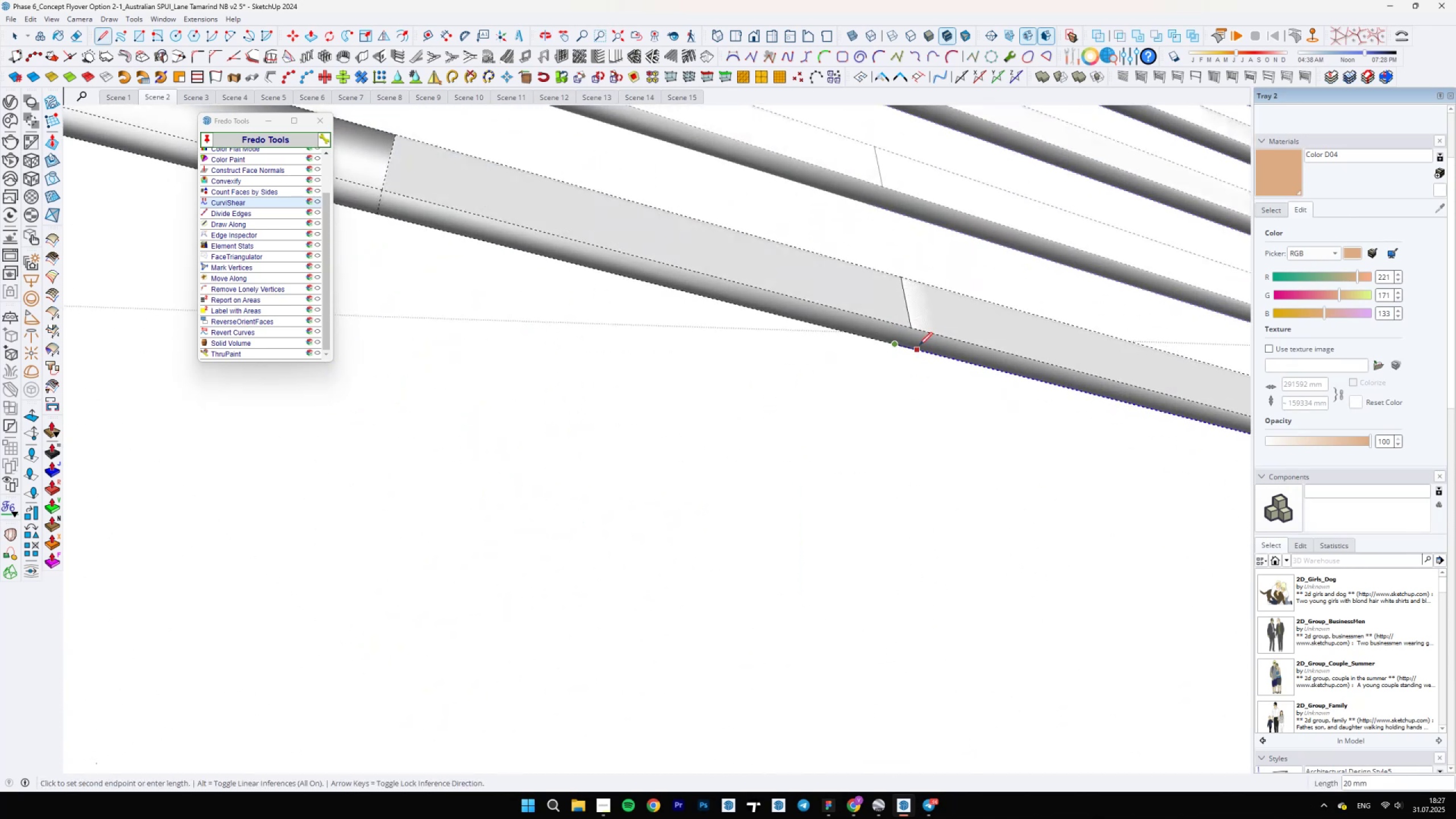 
left_click([914, 321])
 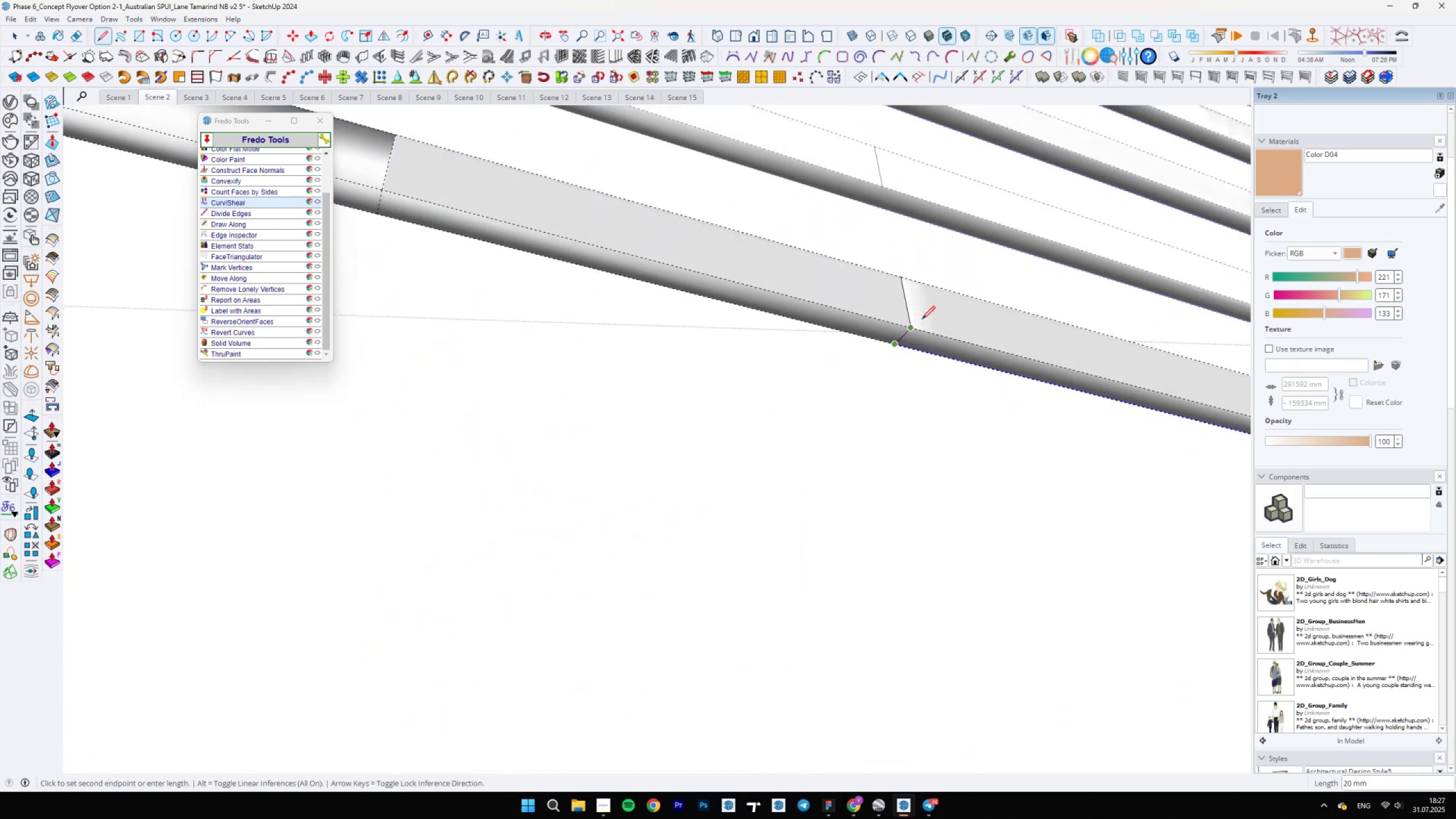 
key(Space)
 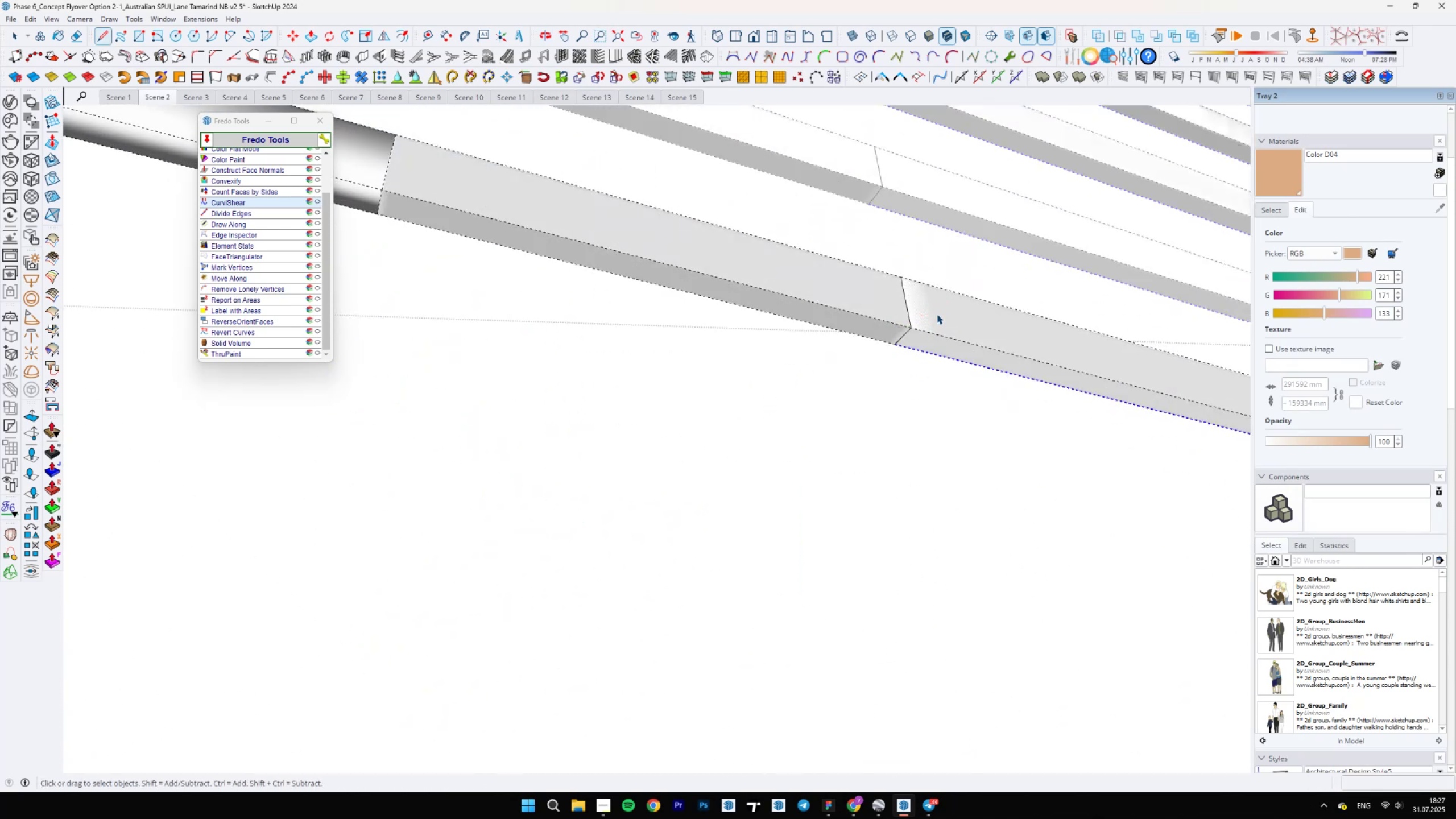 
left_click([937, 314])
 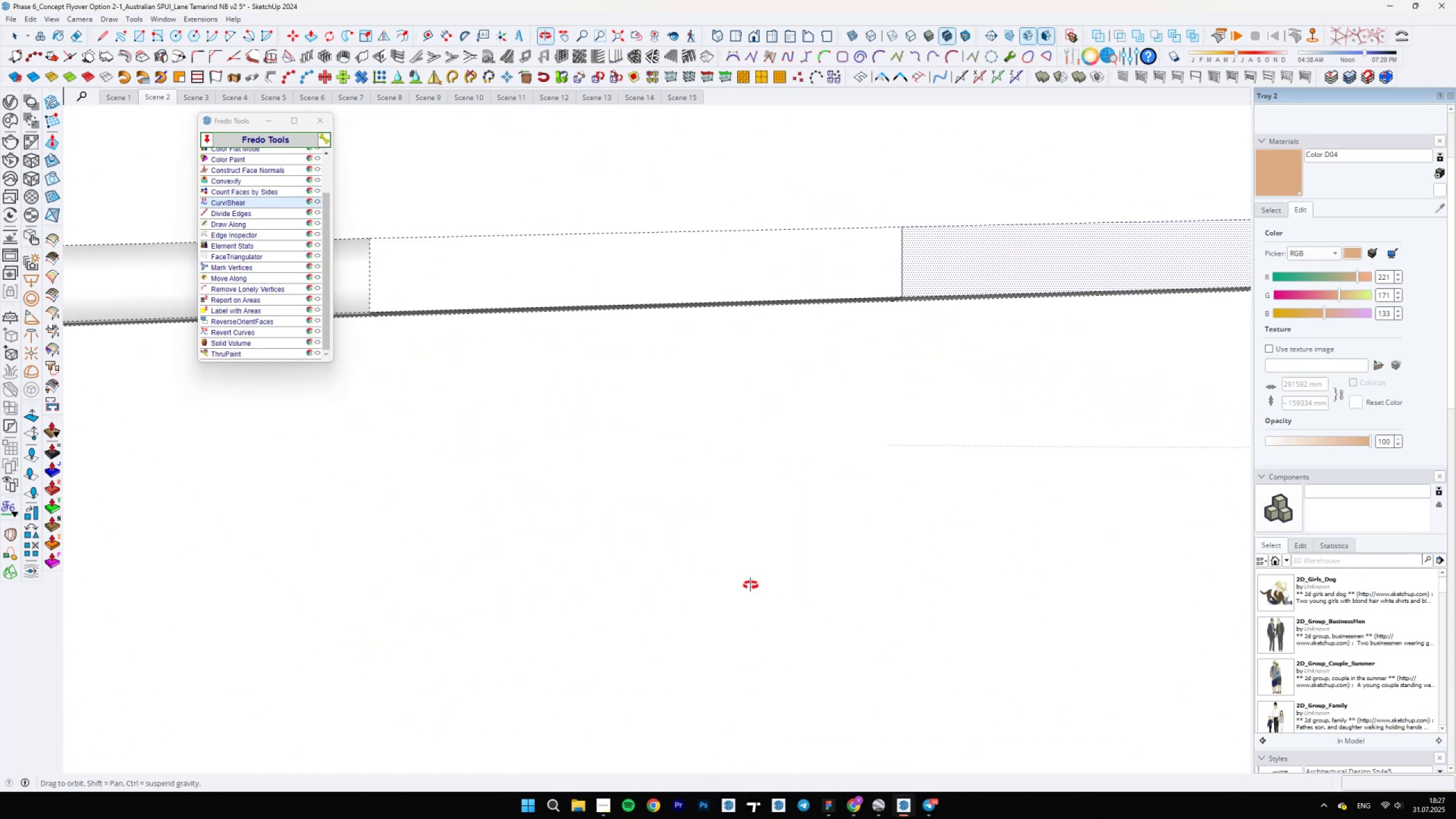 
scroll: coordinate [624, 543], scroll_direction: down, amount: 10.0
 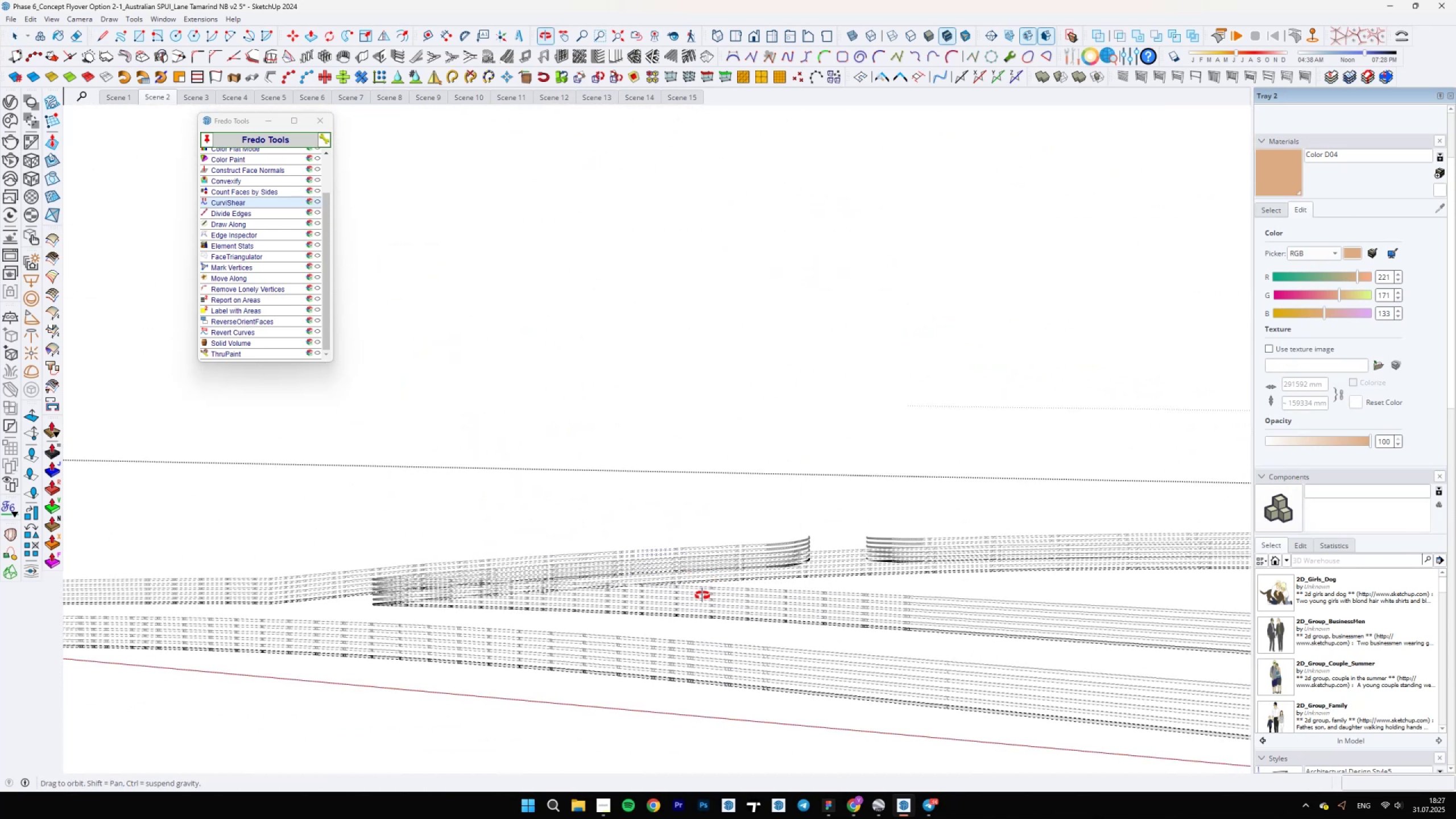 
key(Backslash)
 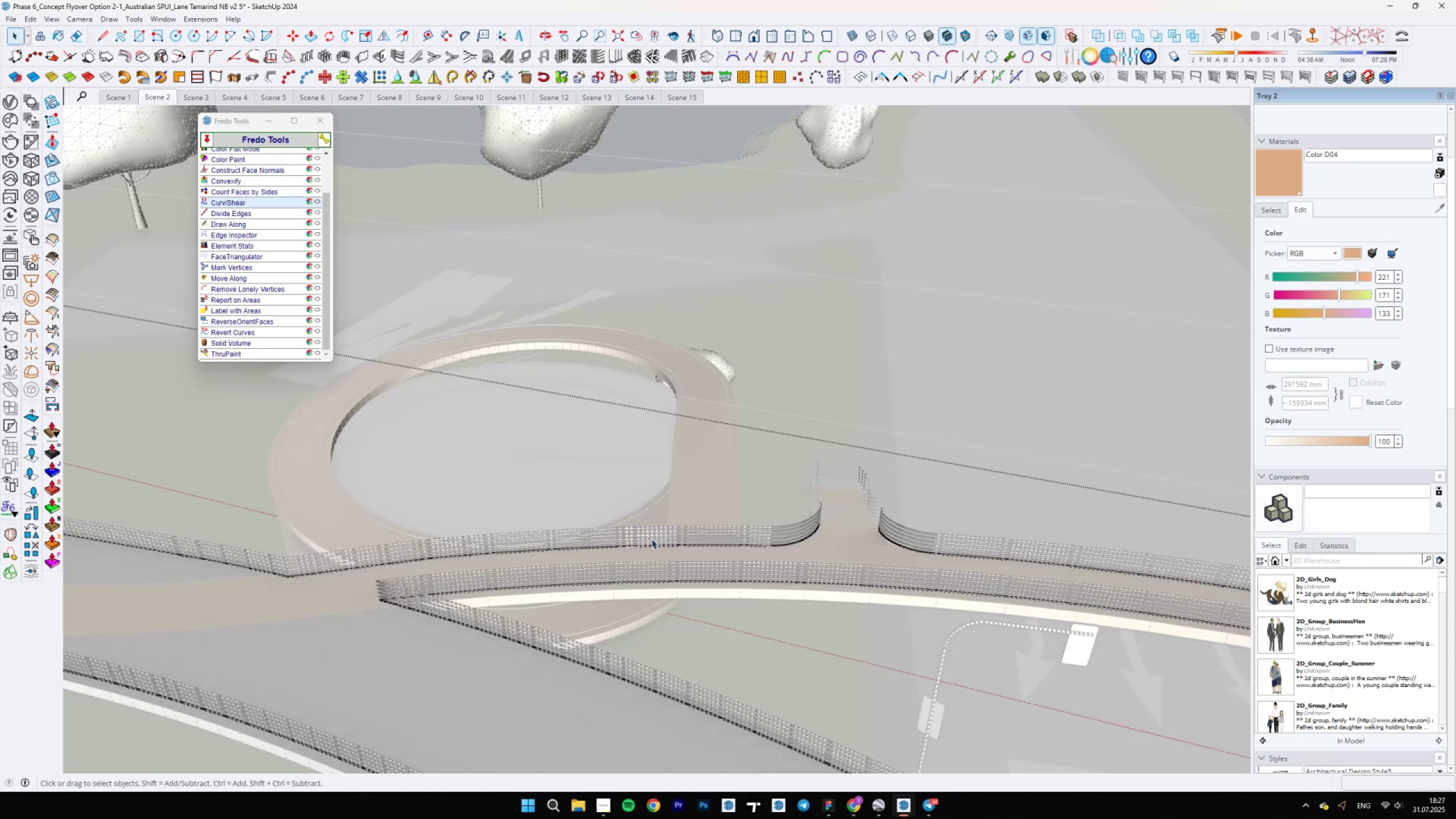 
scroll: coordinate [797, 576], scroll_direction: up, amount: 67.0
 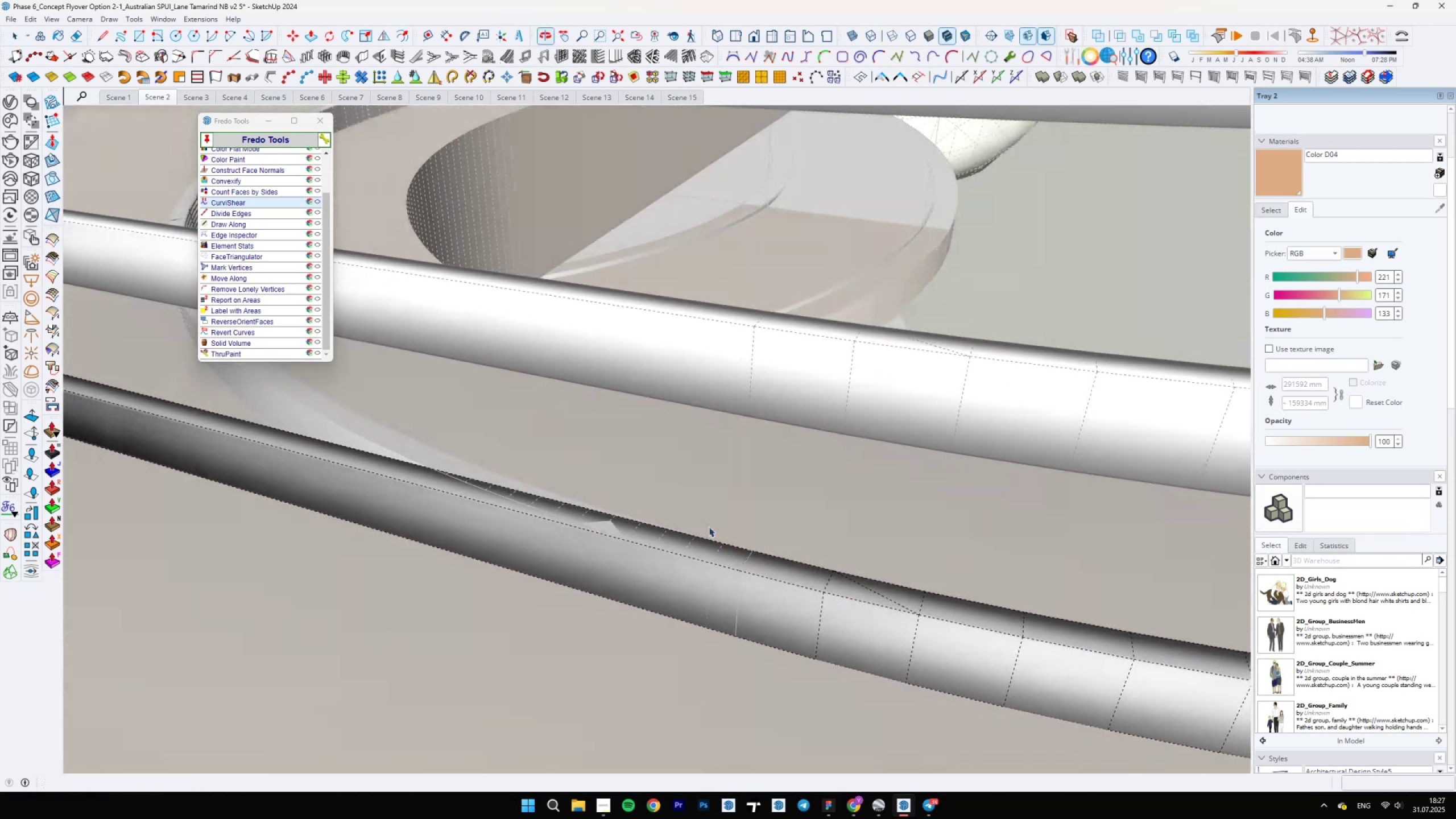 
key(L)
 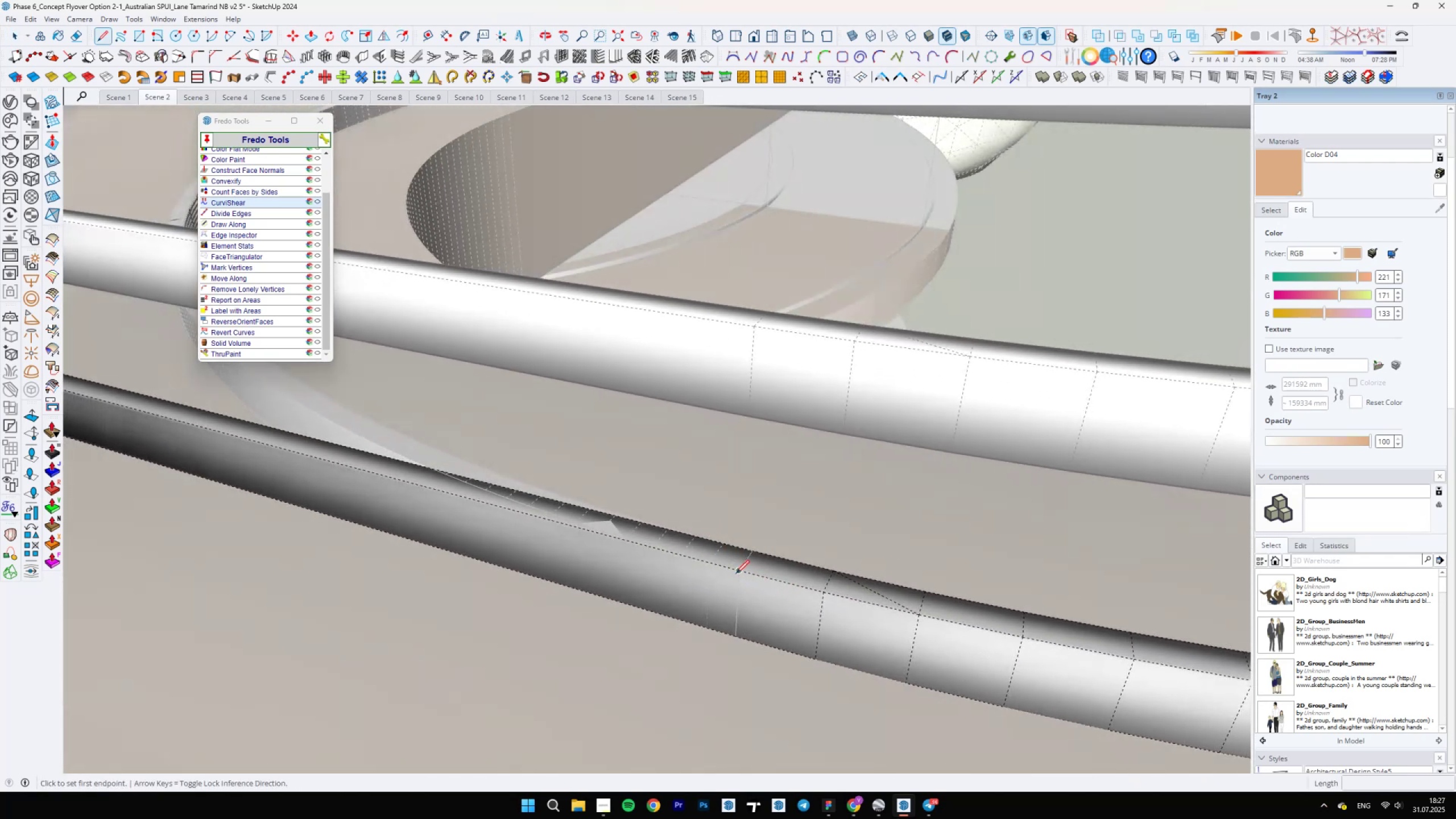 
left_click([736, 573])
 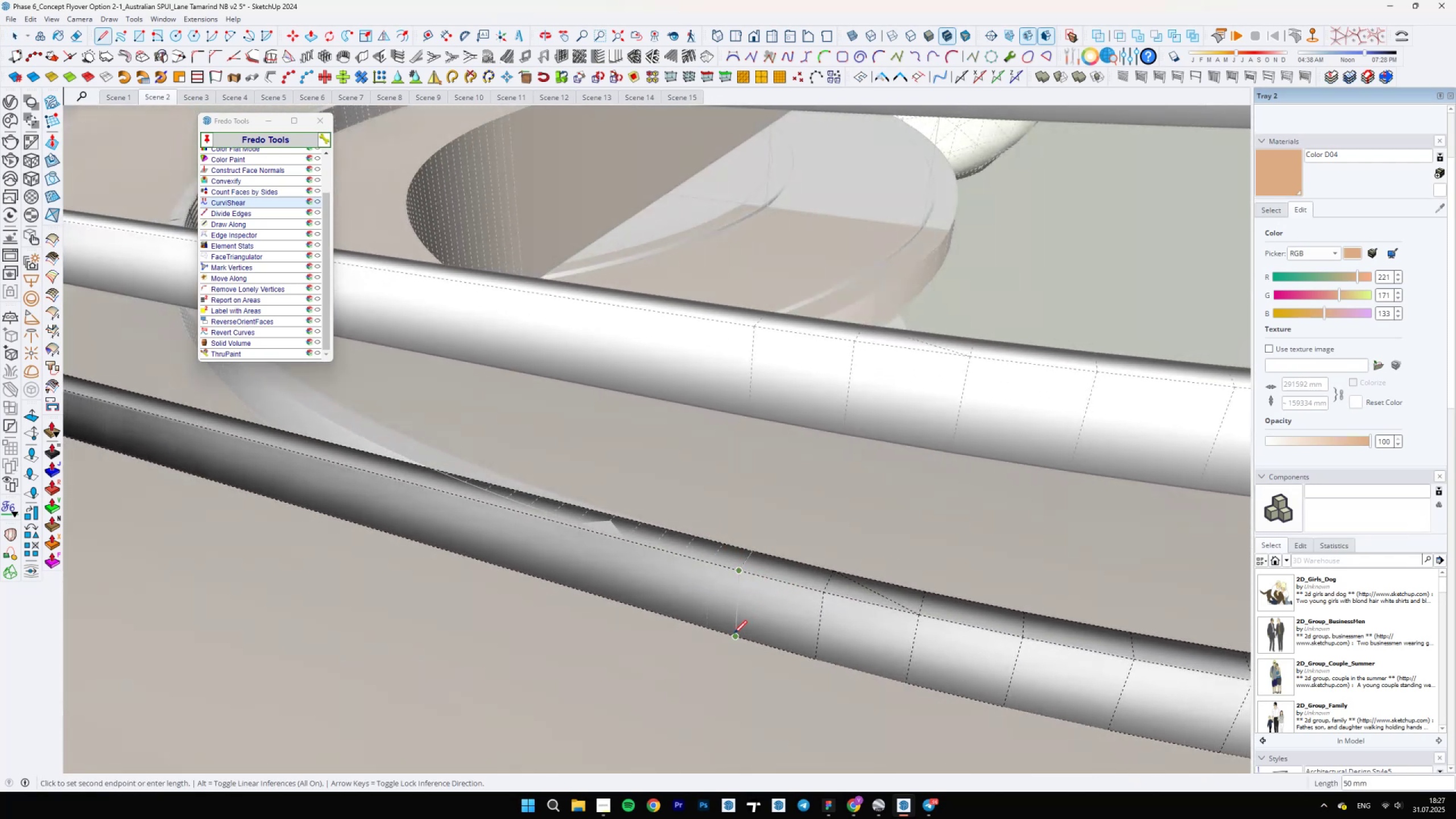 
left_click([734, 635])
 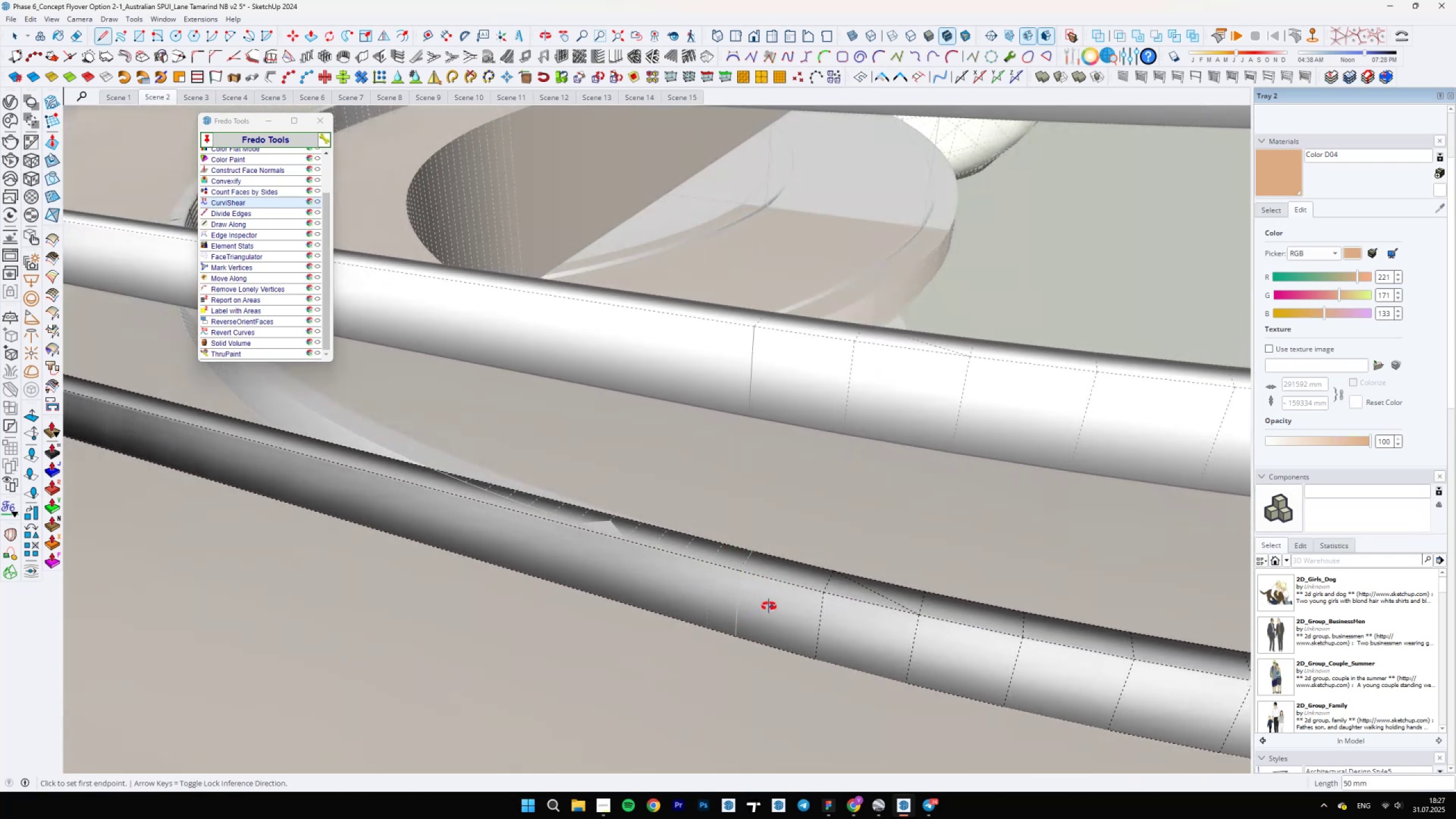 
key(Backslash)
 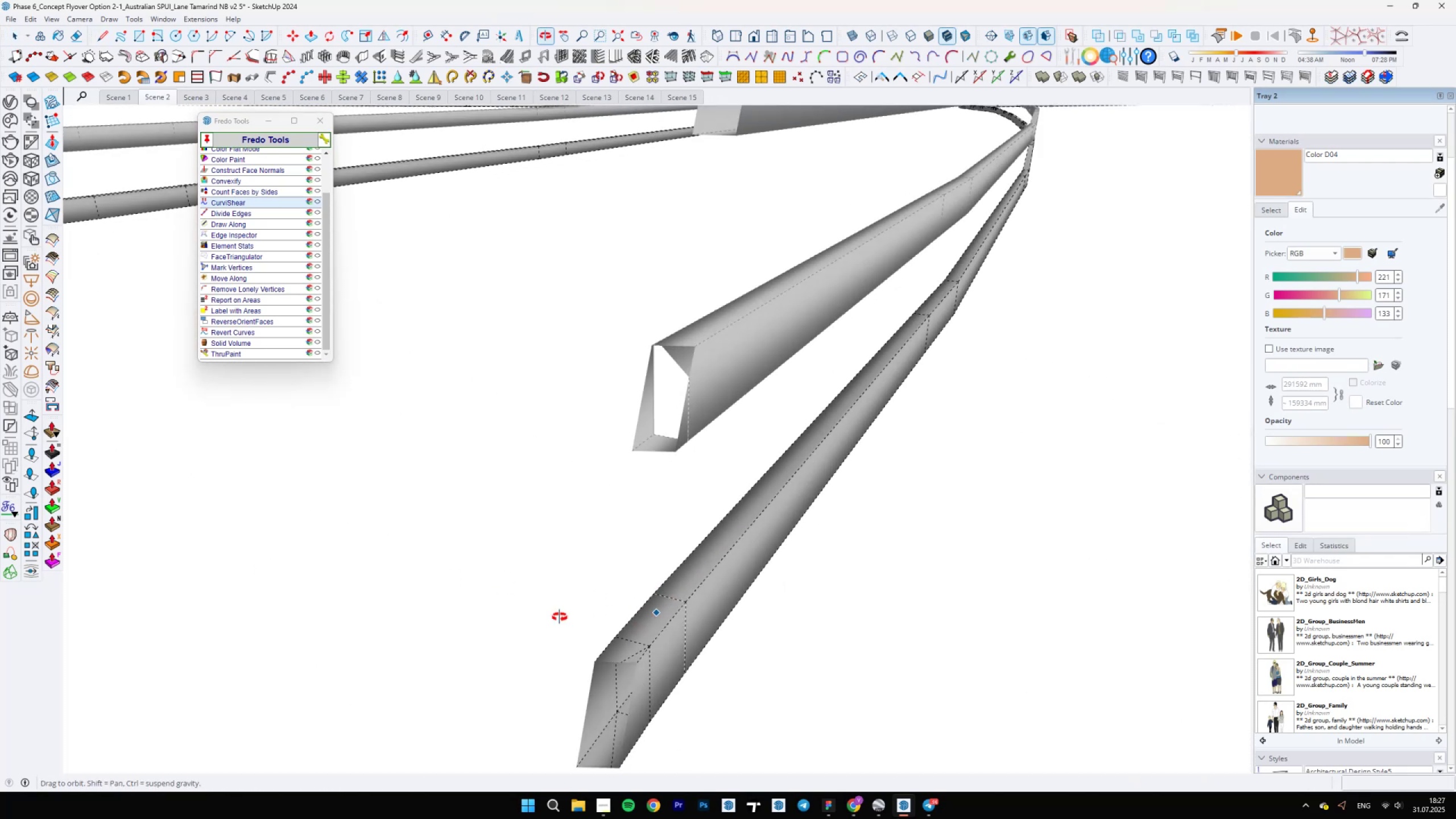 
key(Backslash)
 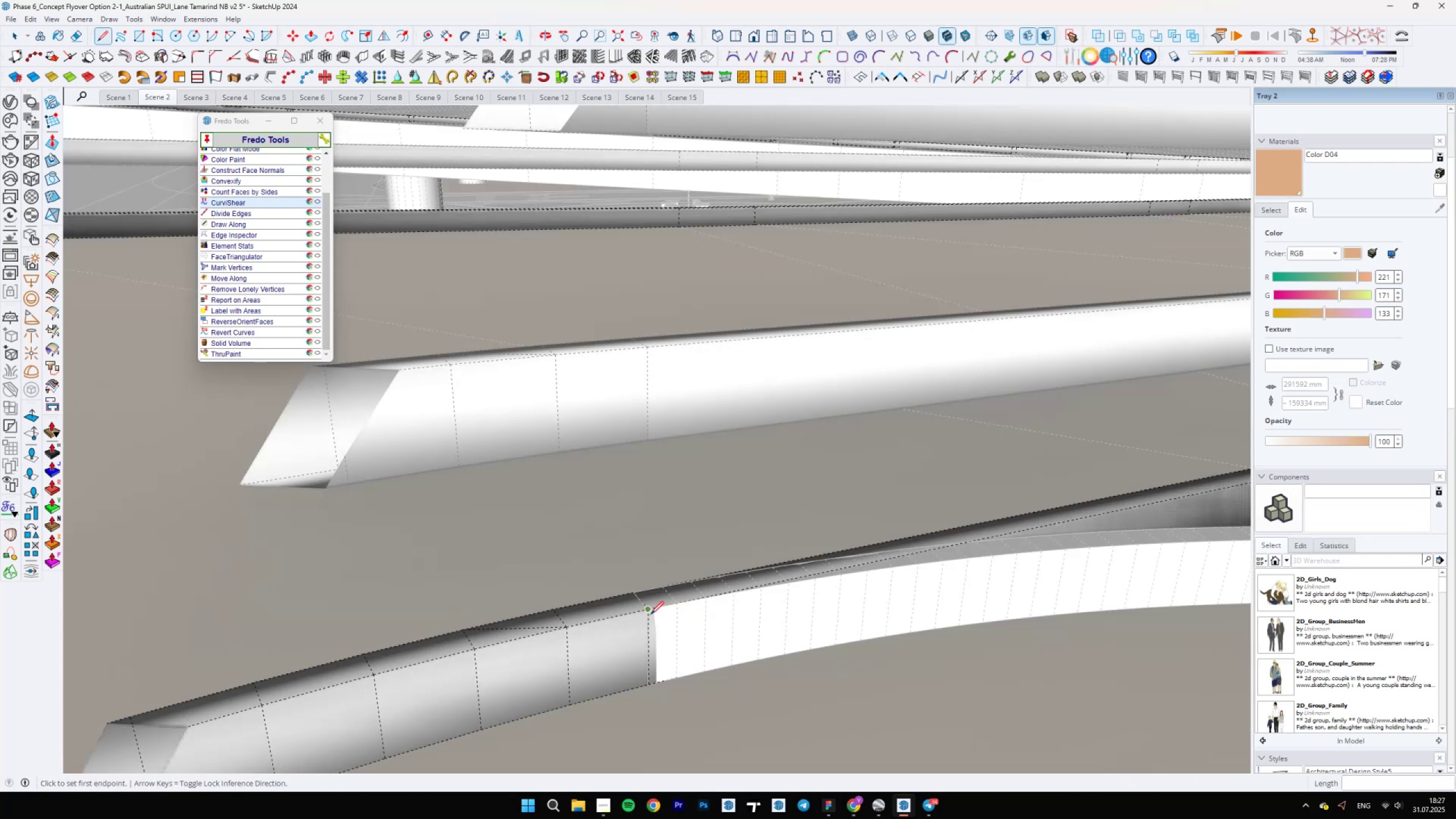 
left_click([650, 611])
 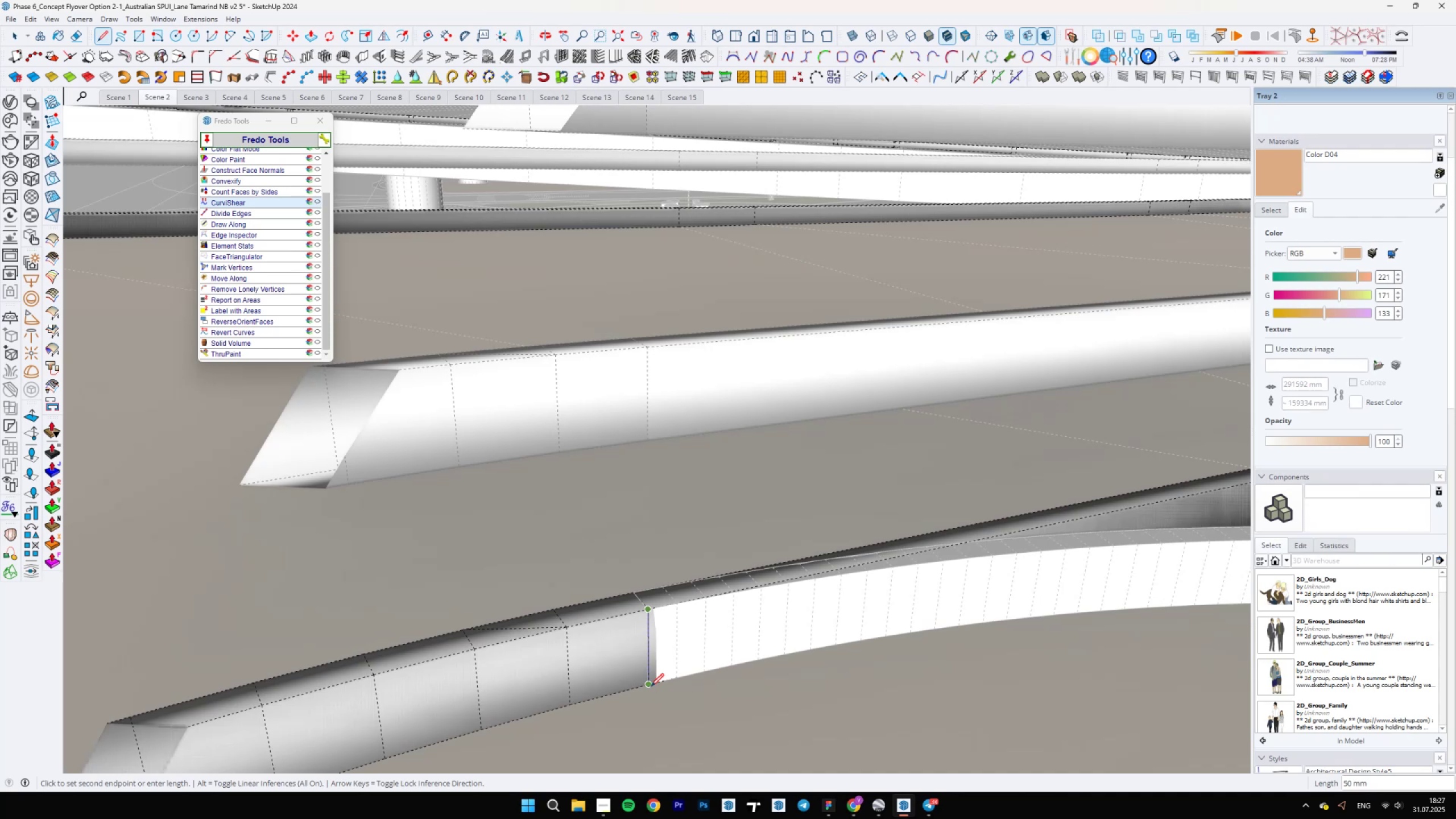 
left_click([649, 685])
 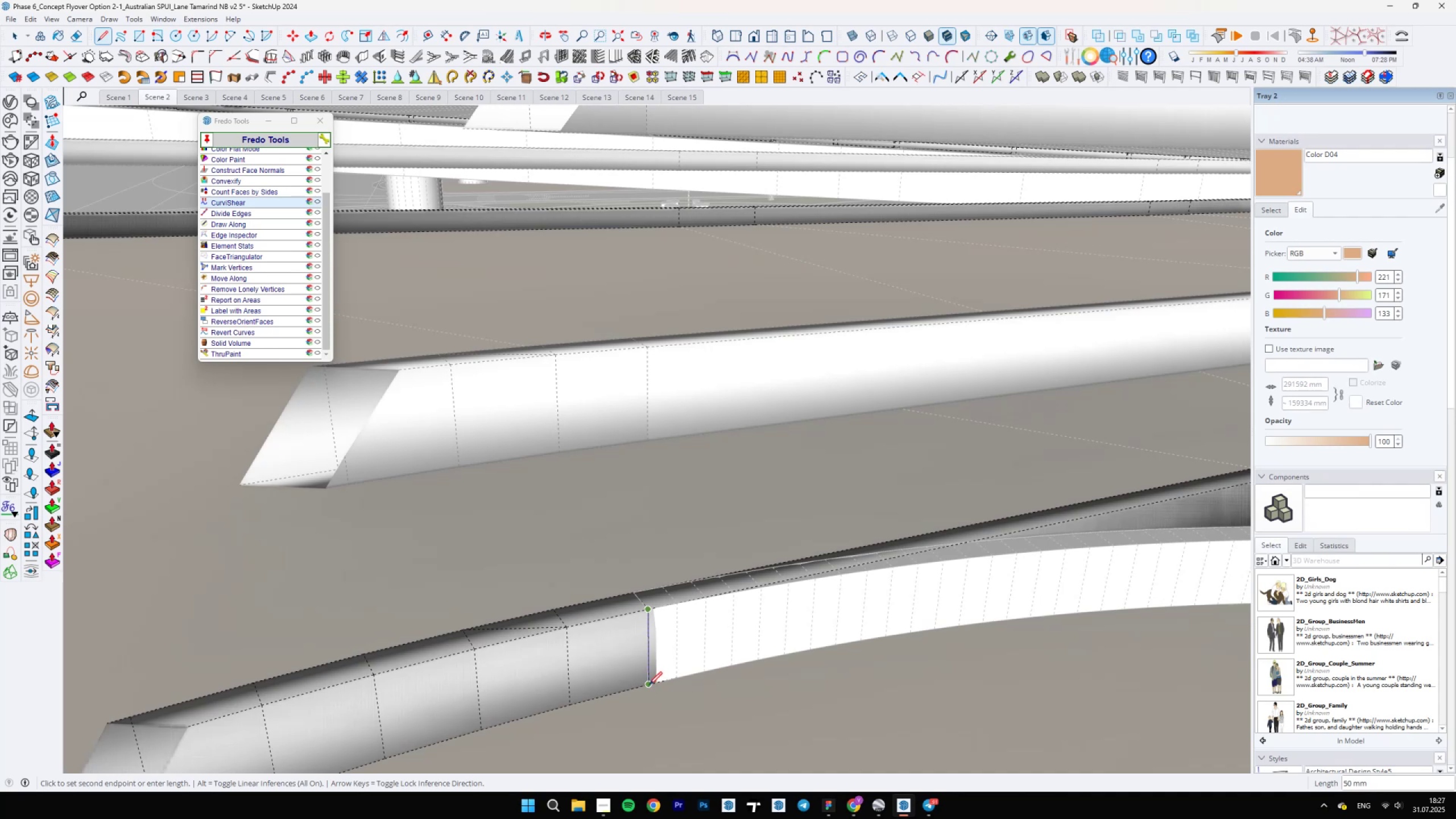 
key(Backslash)
 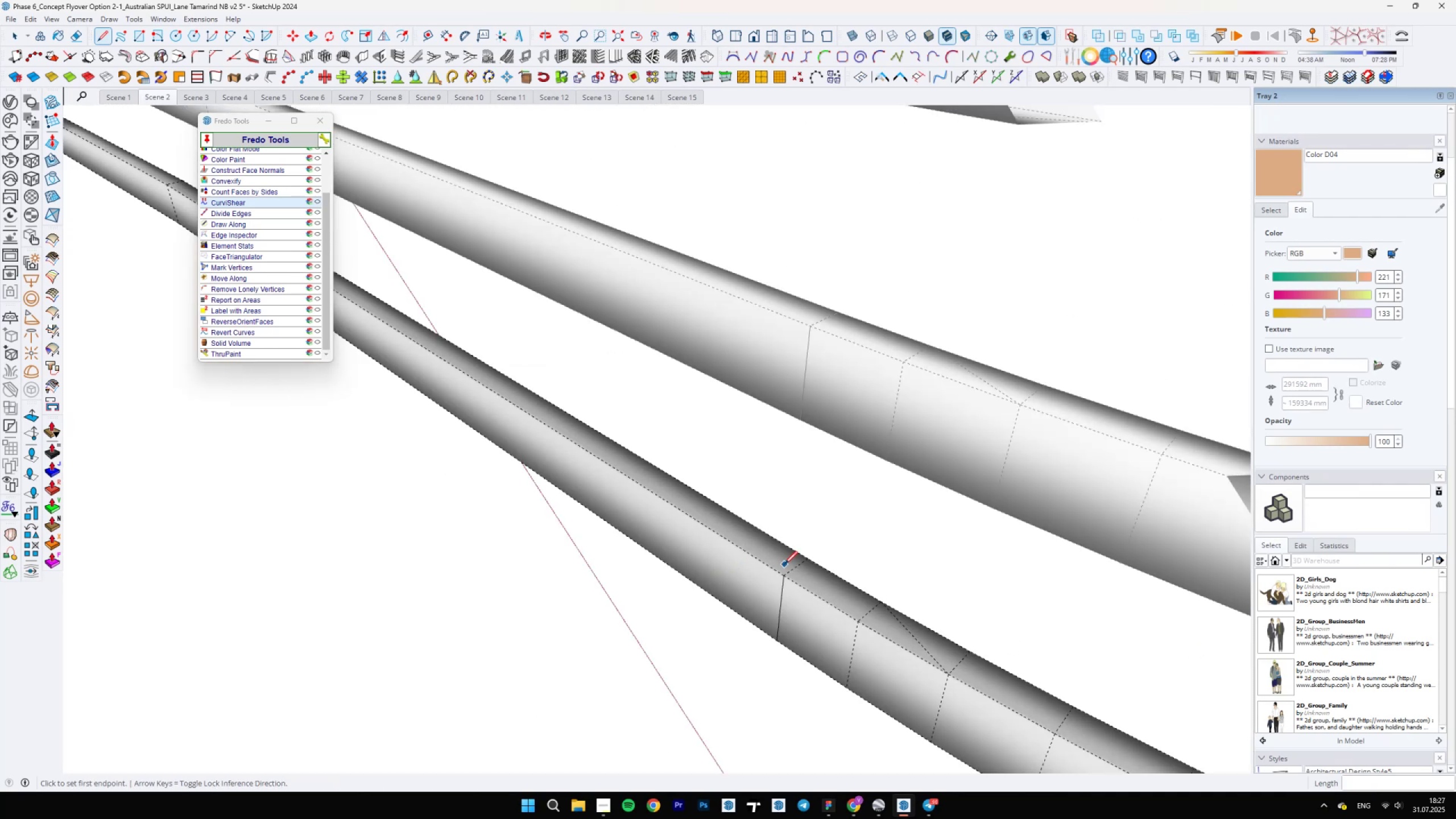 
left_click([784, 582])
 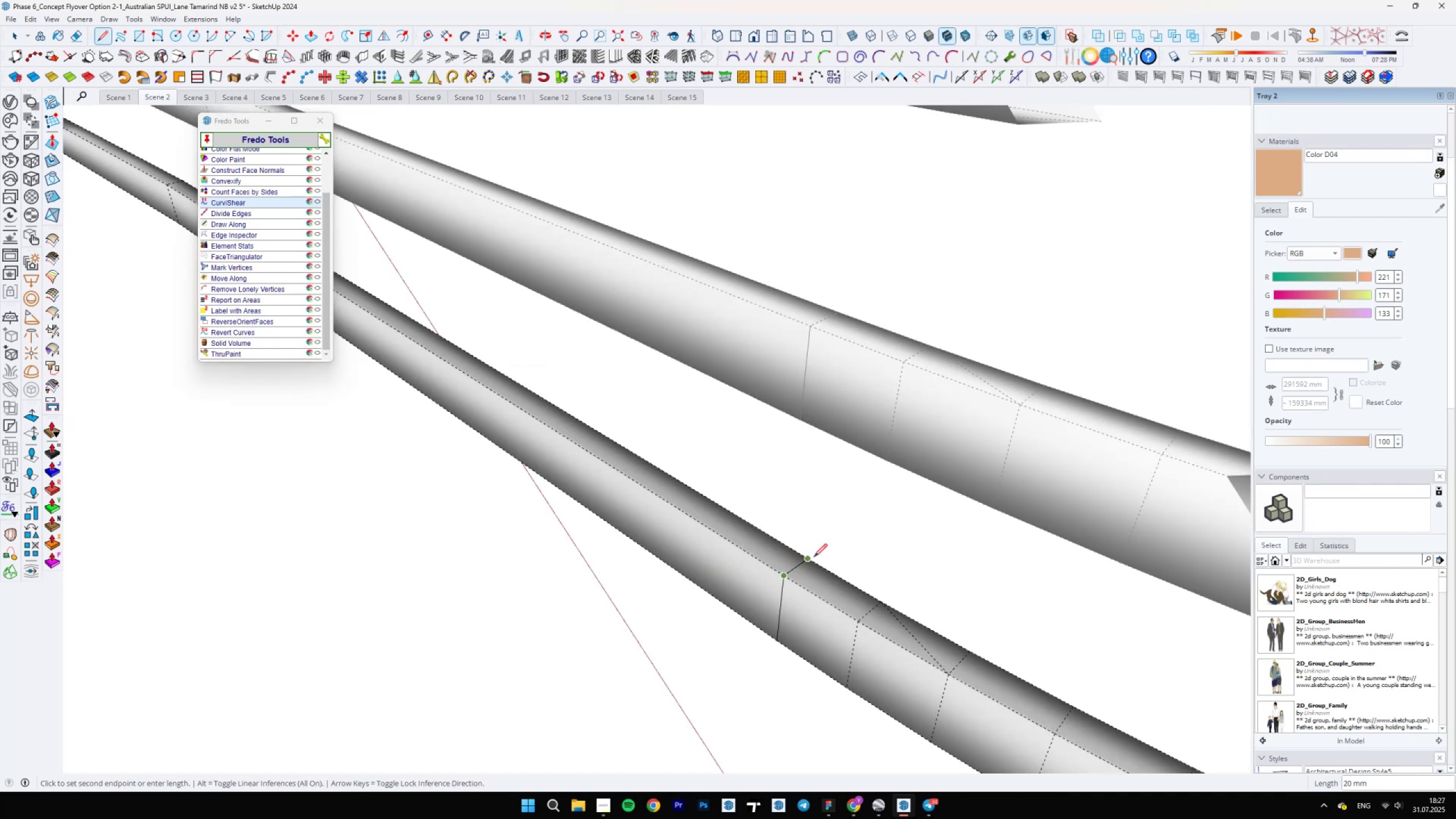 
left_click([811, 557])
 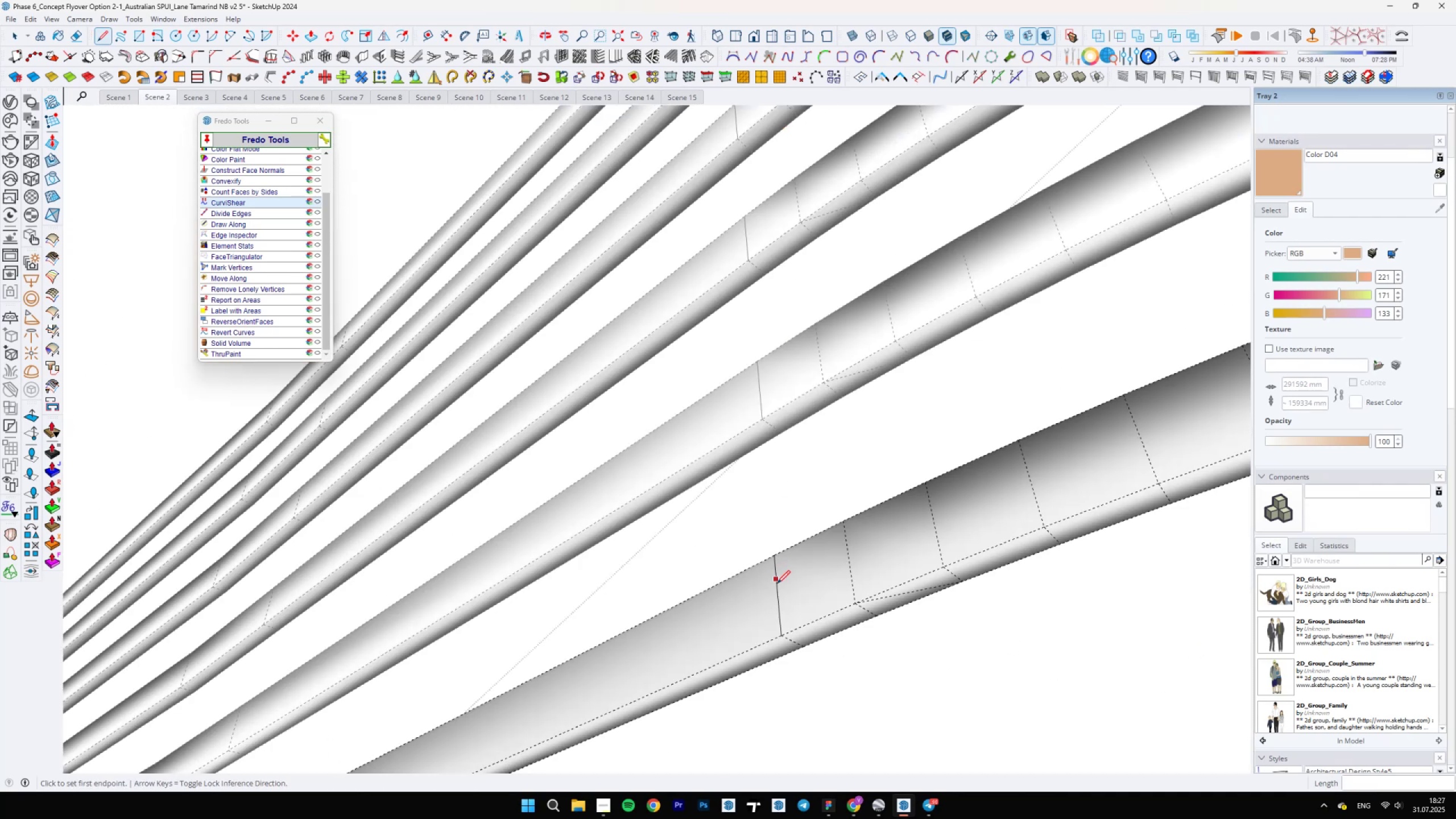 
left_click([779, 636])
 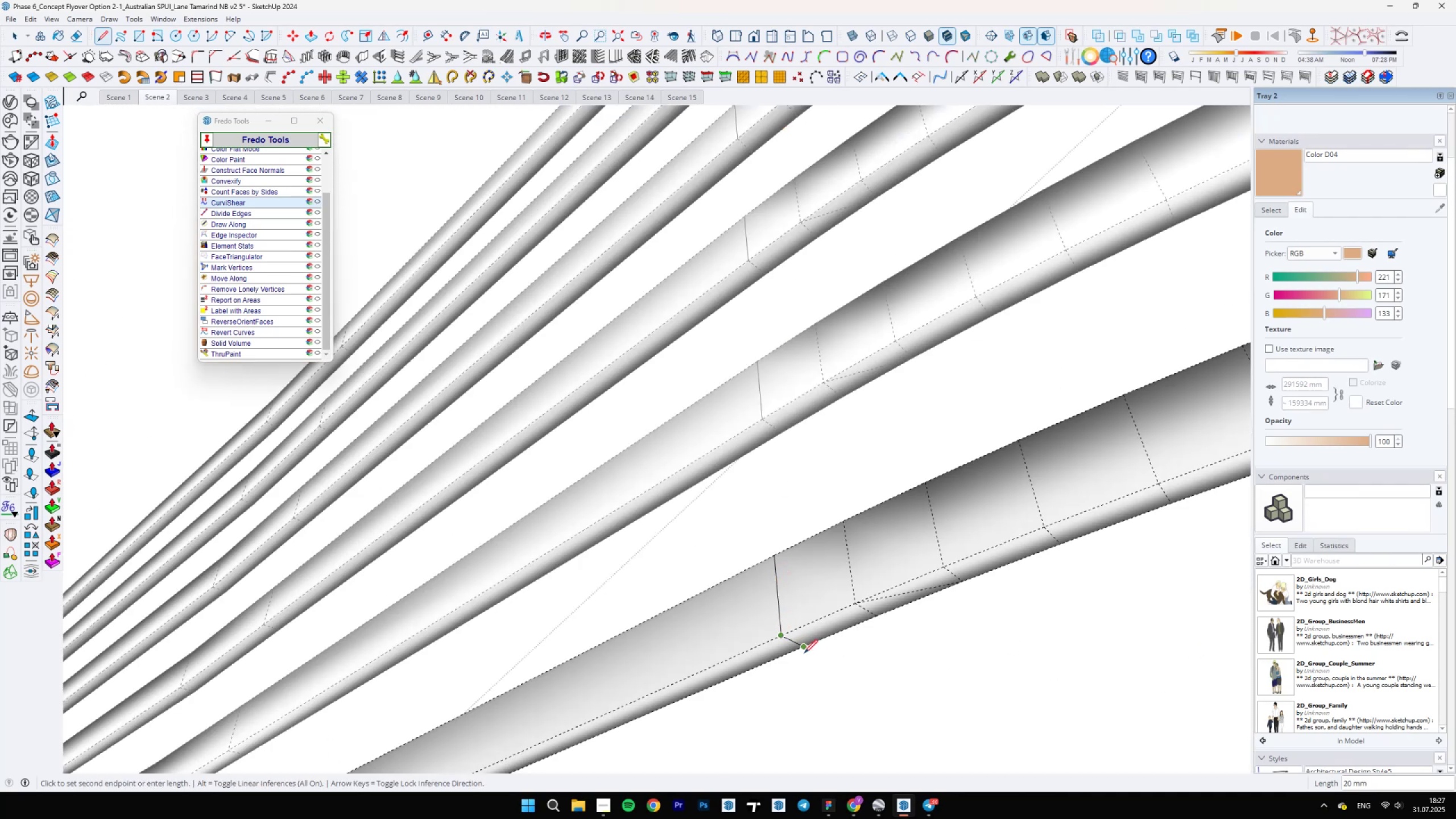 
left_click([806, 651])
 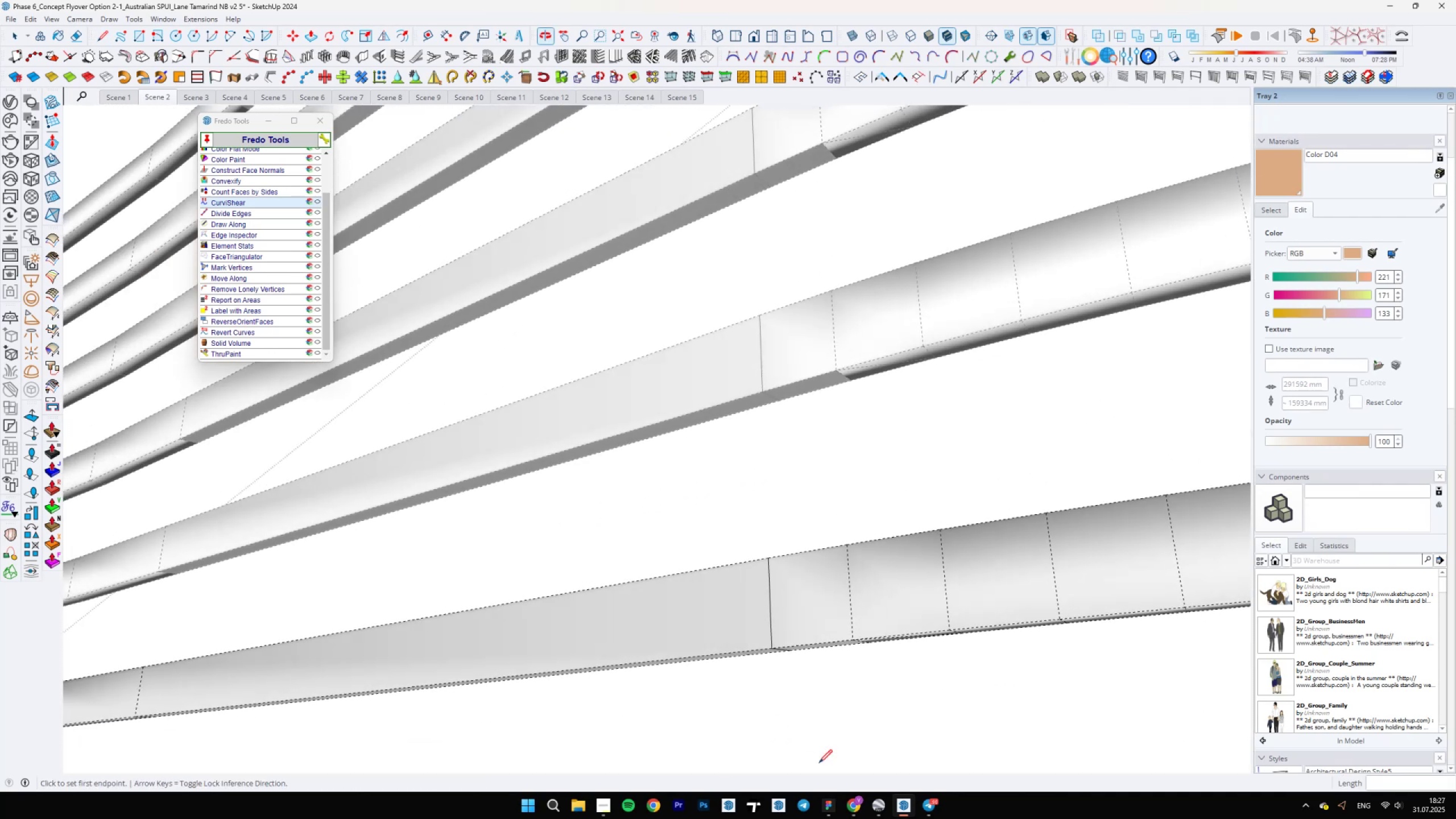 
key(E)
 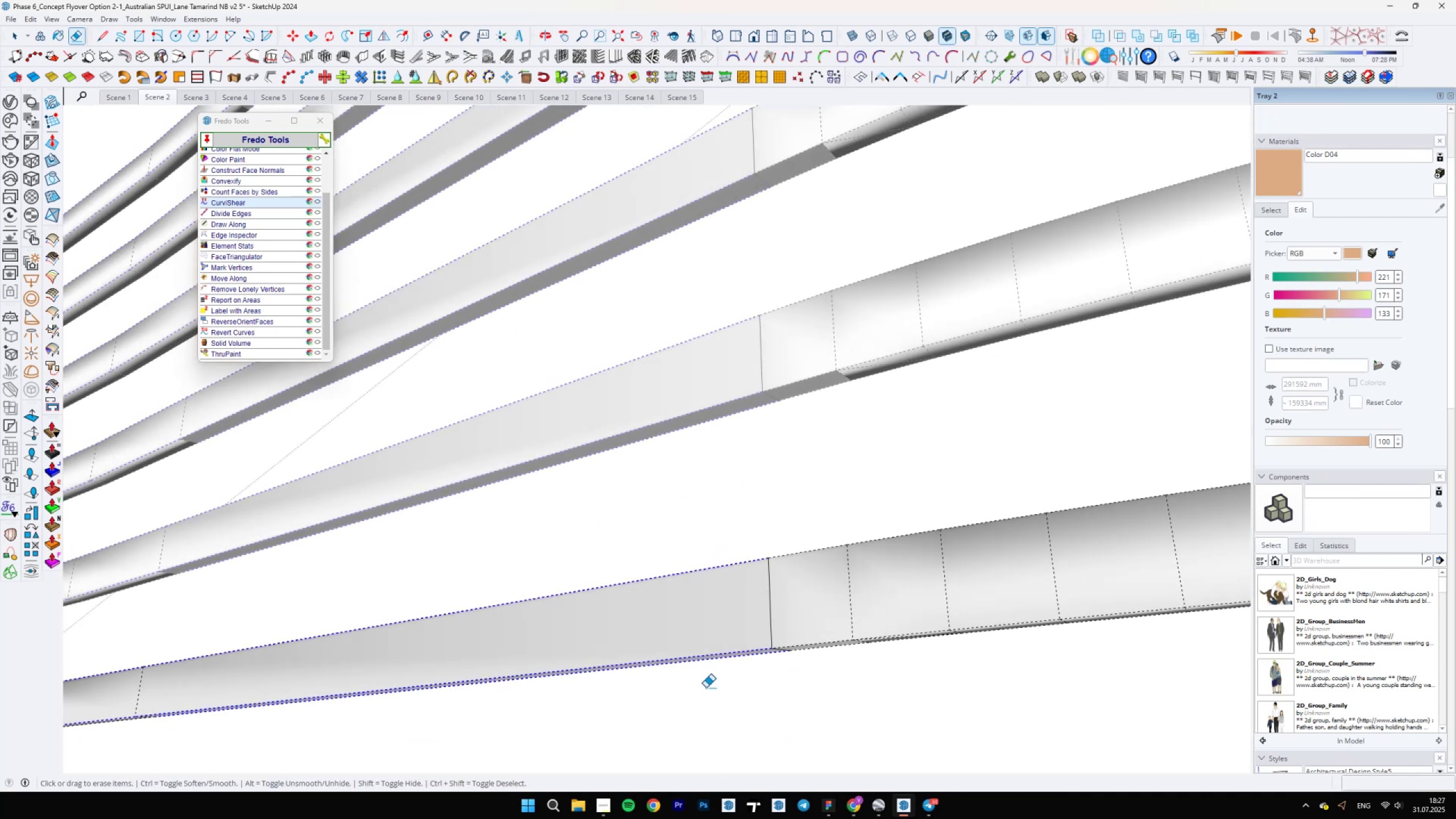 
scroll: coordinate [724, 641], scroll_direction: down, amount: 7.0
 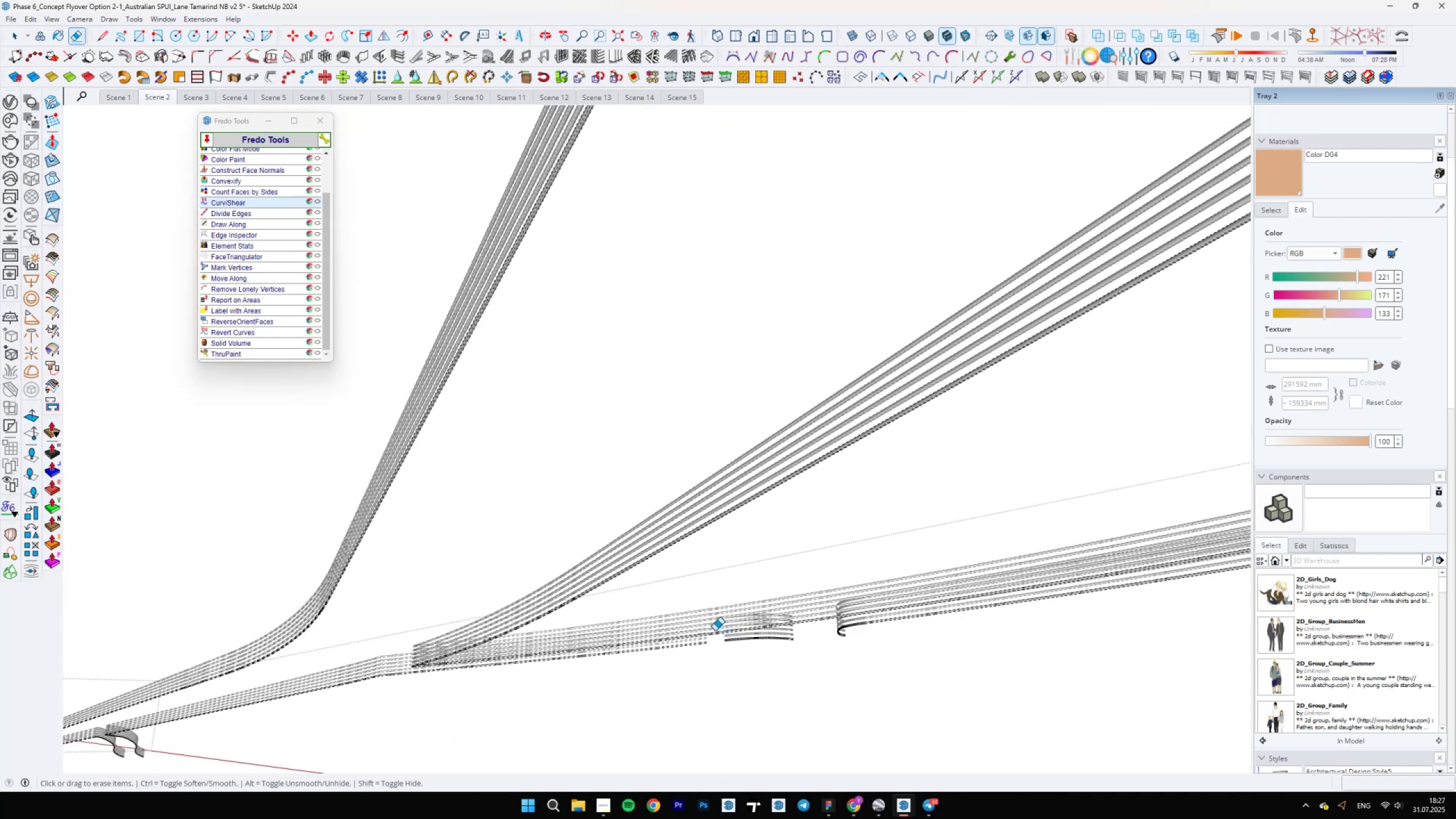 
scroll: coordinate [615, 599], scroll_direction: up, amount: 11.0
 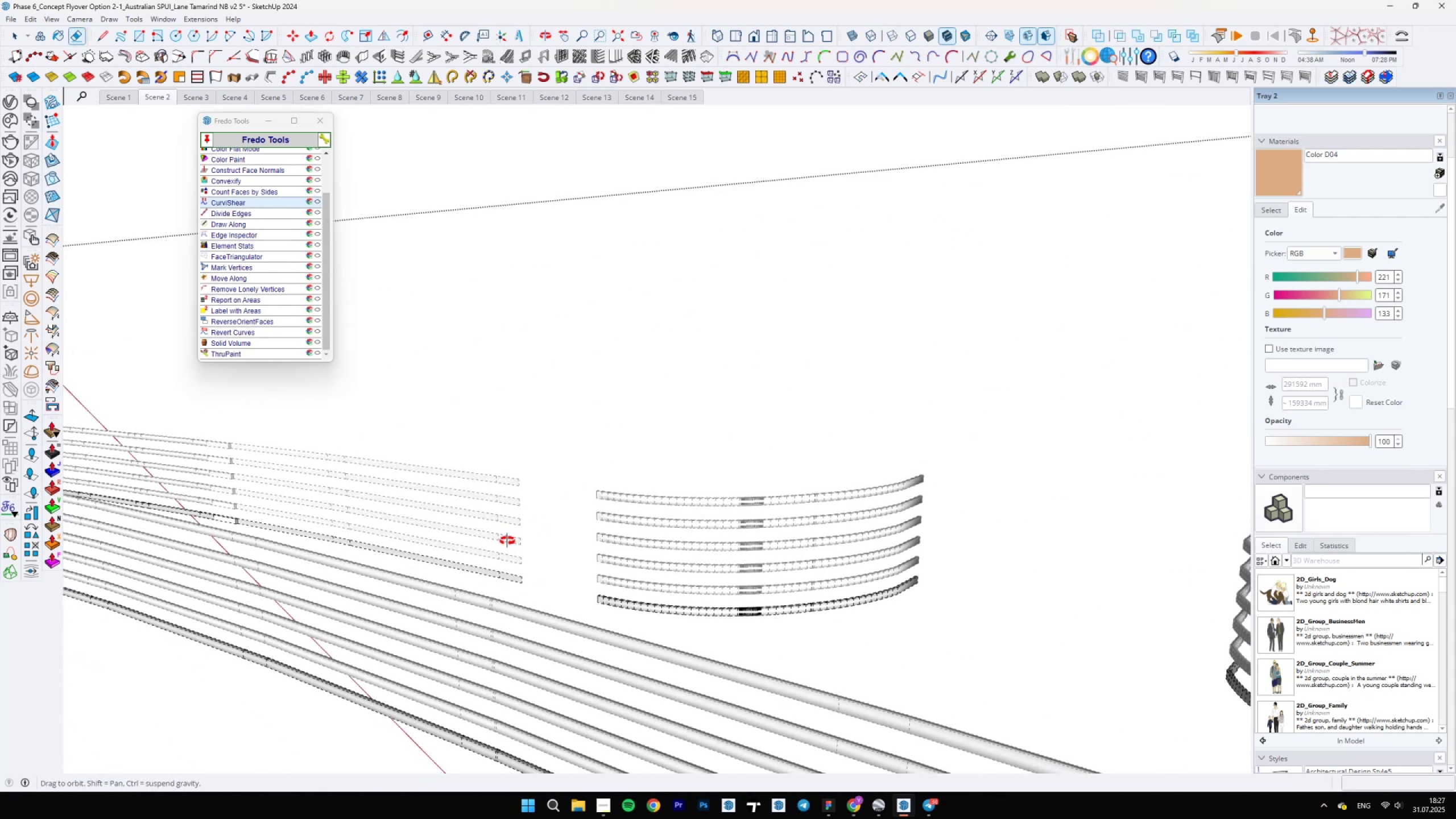 
hold_key(key=ShiftLeft, duration=0.59)
 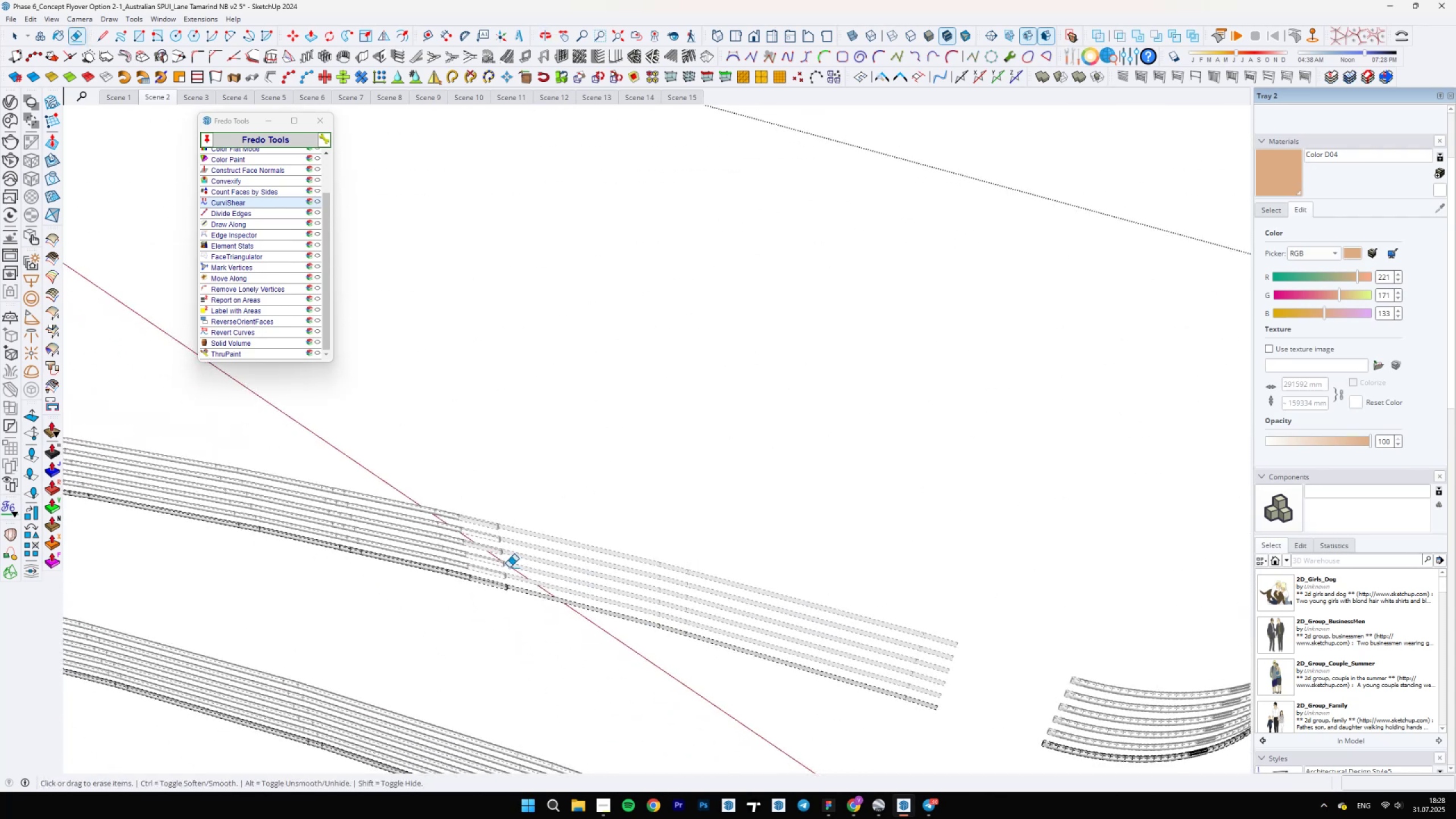 
scroll: coordinate [499, 609], scroll_direction: up, amount: 5.0
 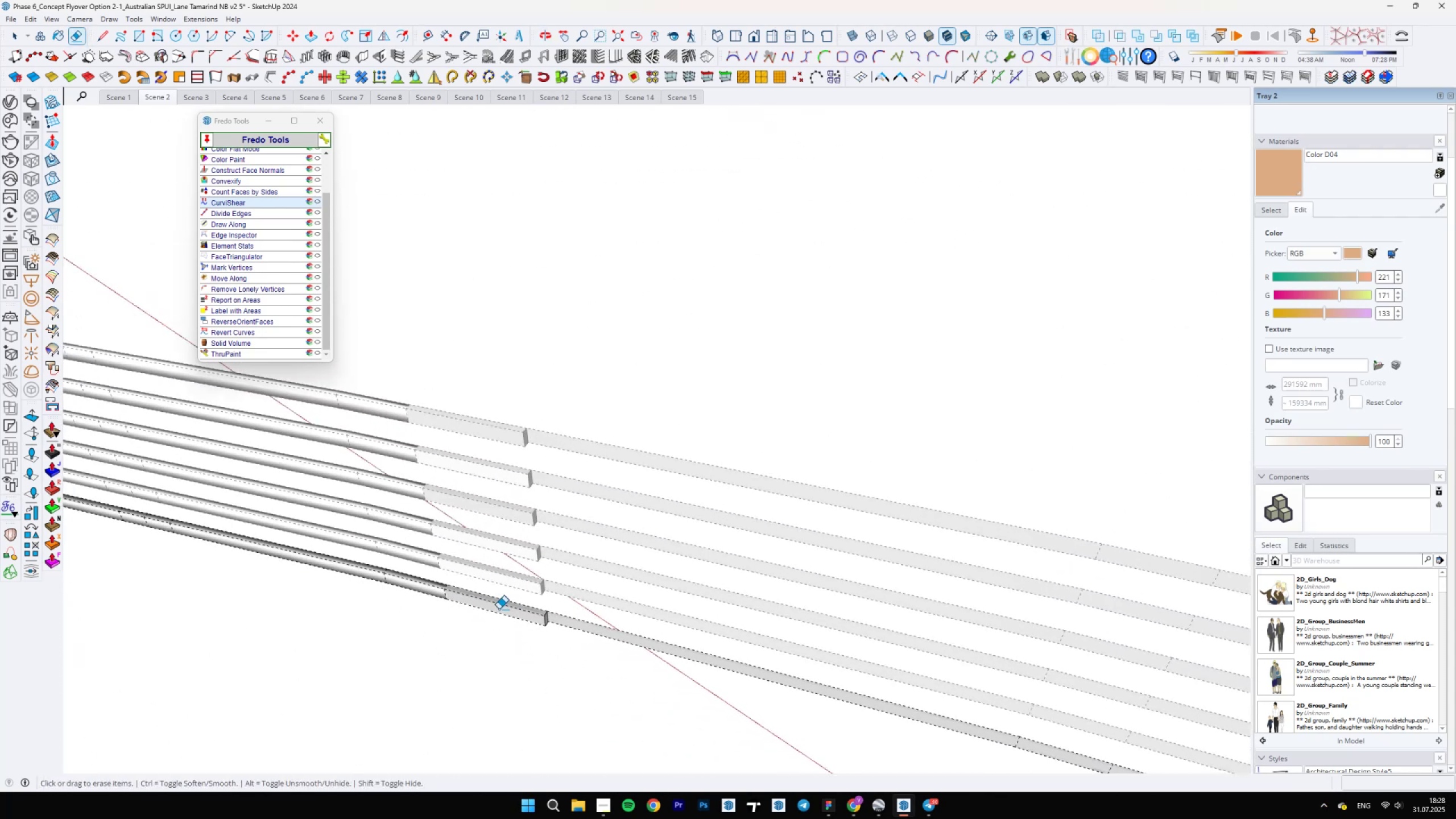 
key(Backslash)
 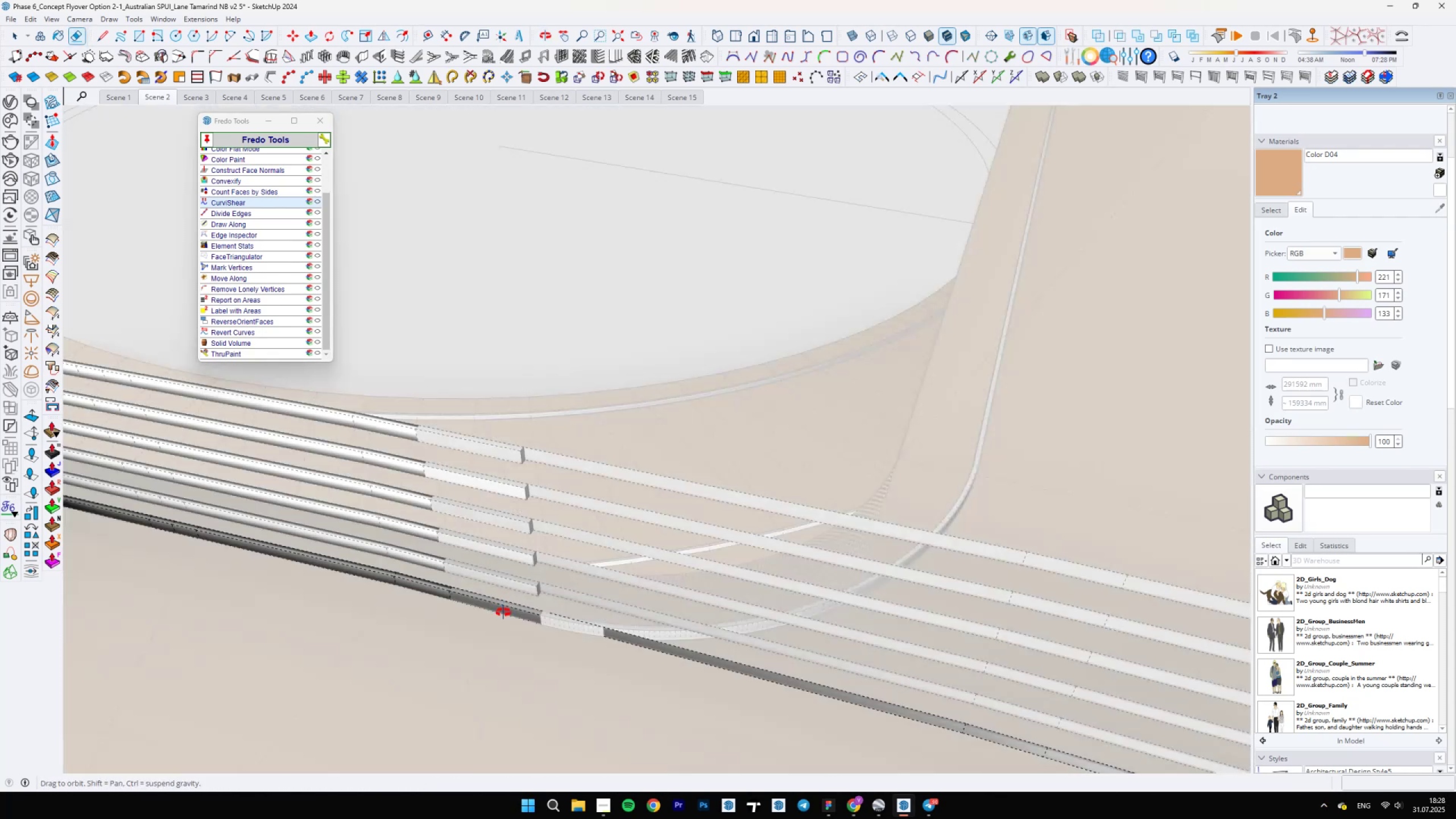 
key(Backslash)
 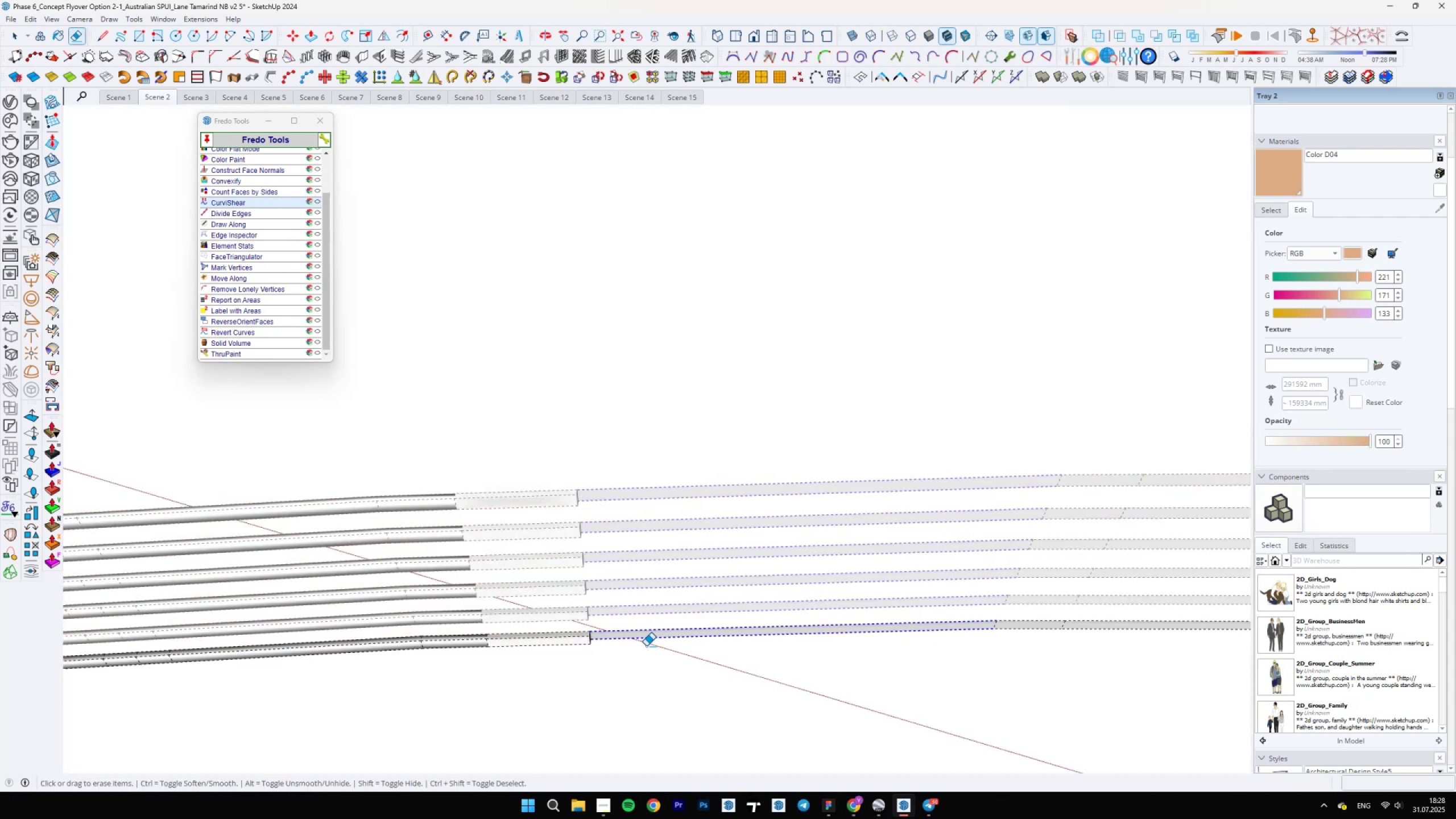 
key(Backslash)
 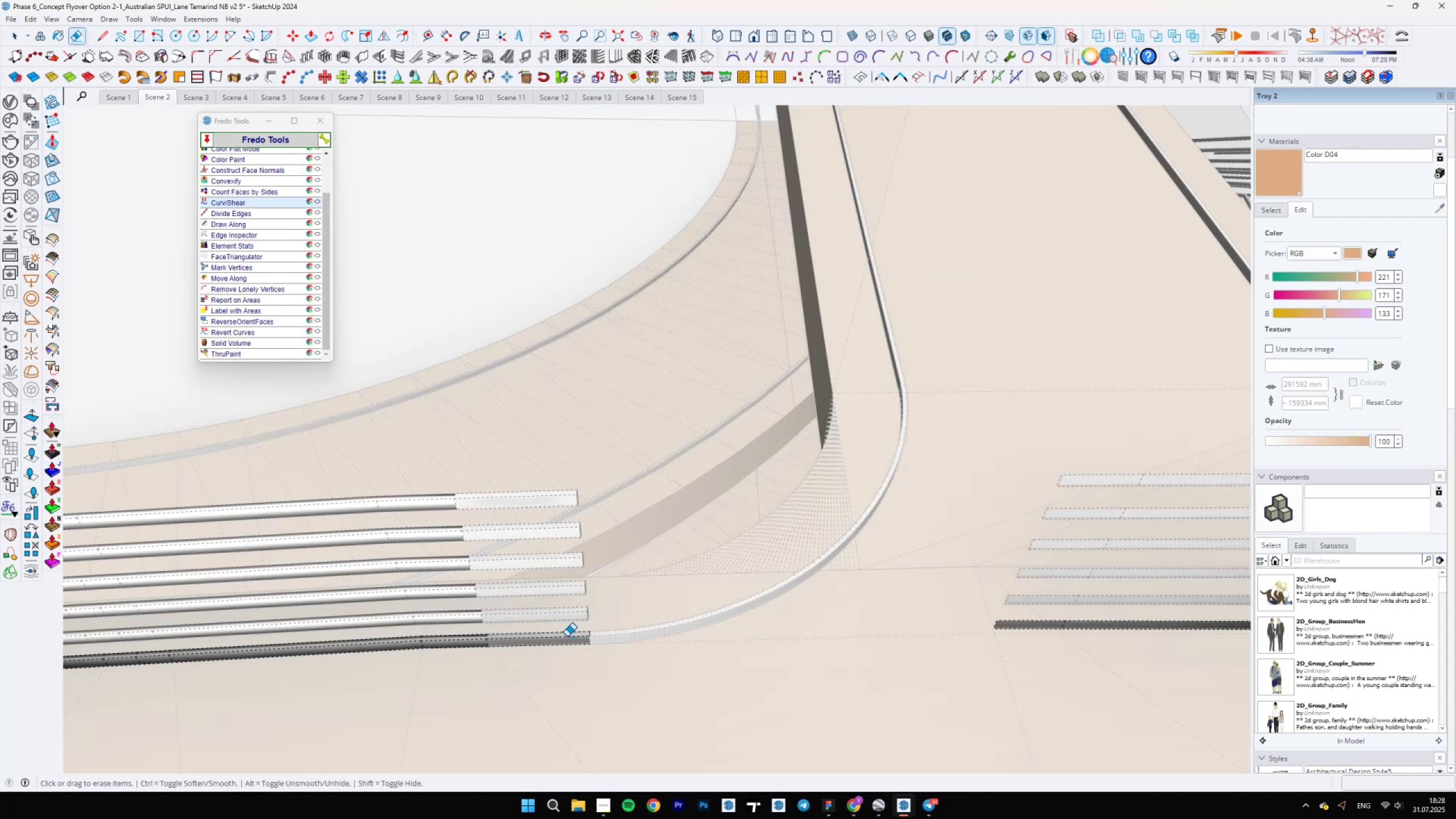 
scroll: coordinate [546, 576], scroll_direction: down, amount: 12.0
 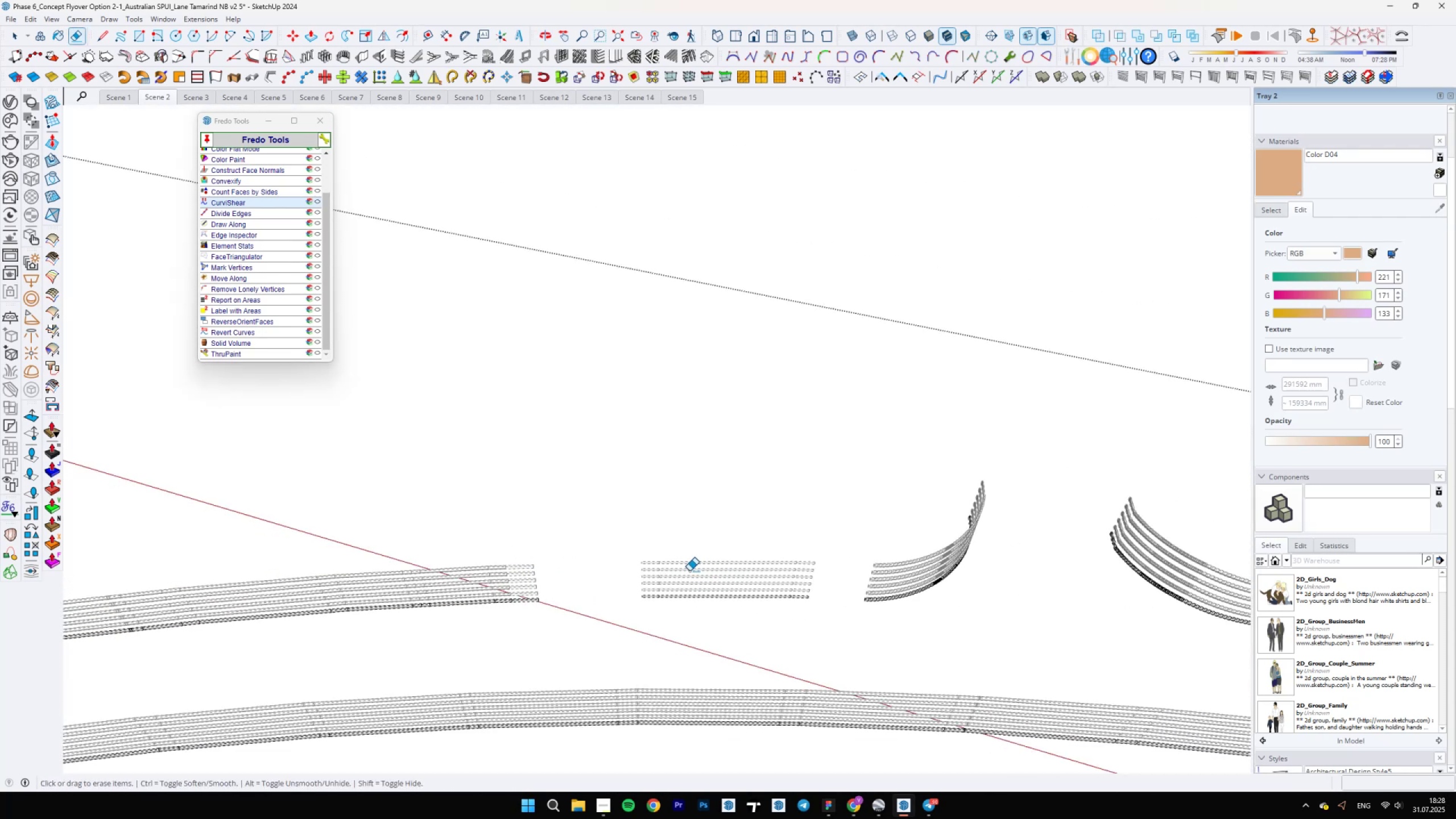 
key(Backslash)
 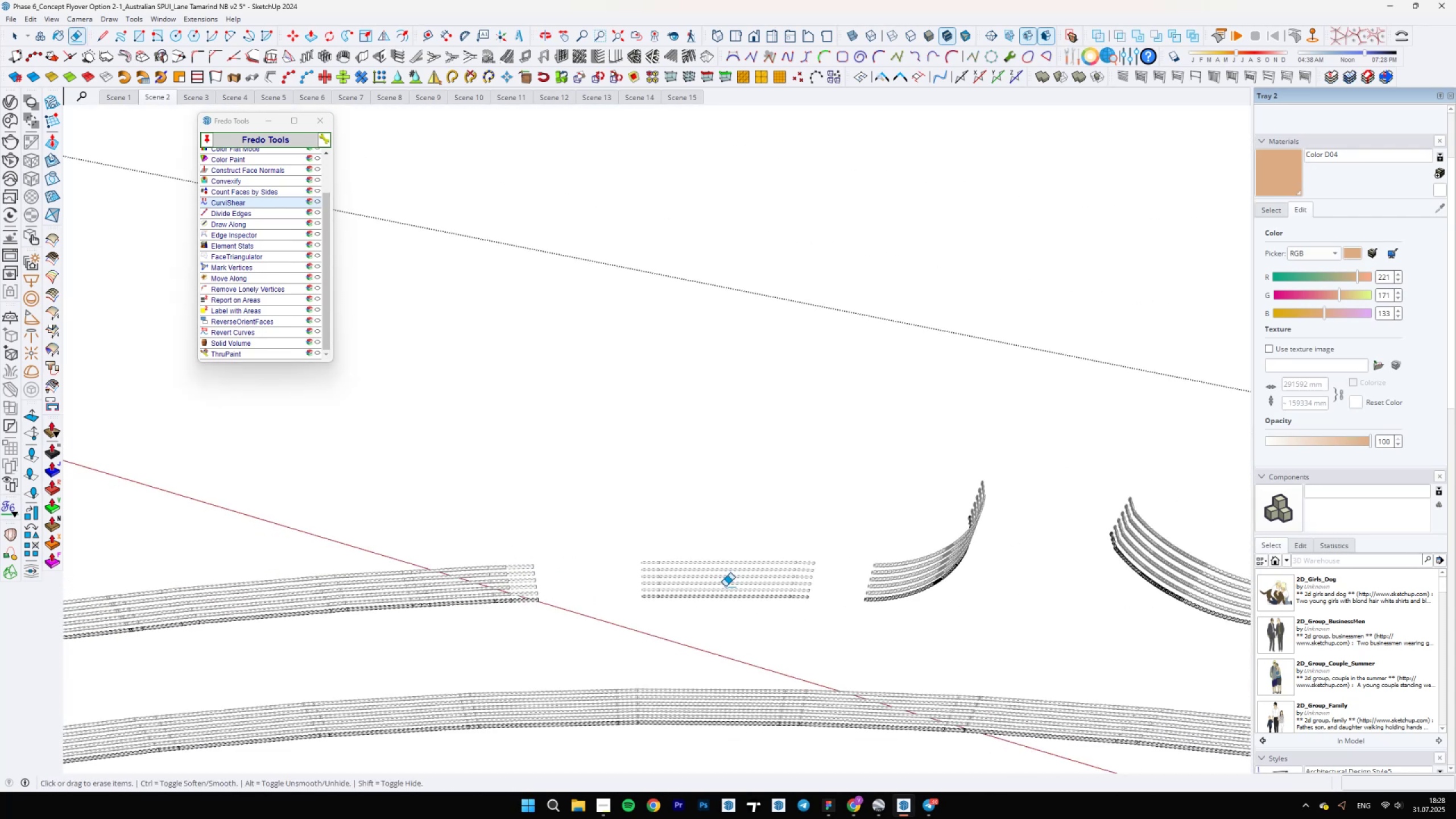 
key(Space)
 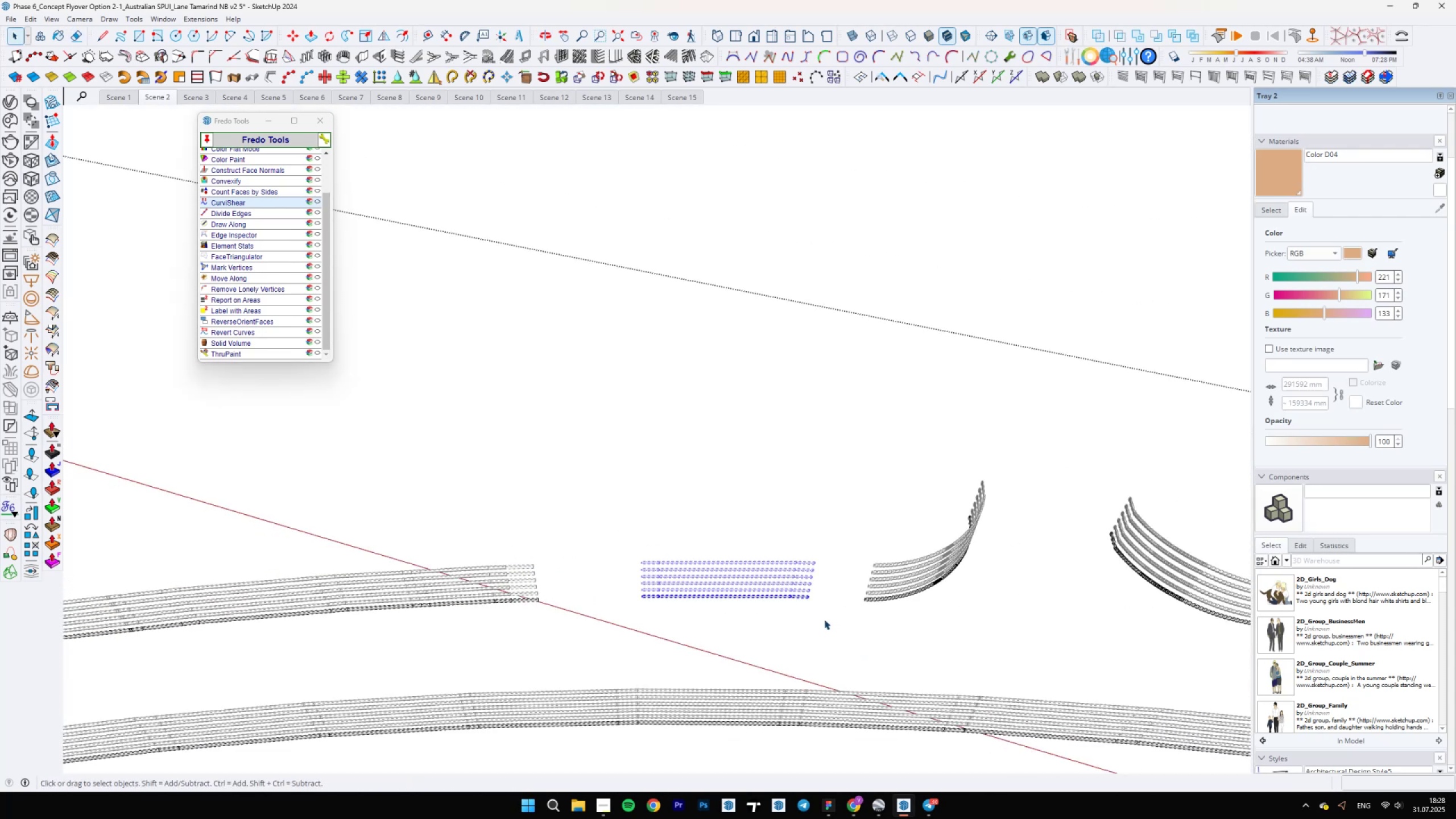 
key(Backslash)
 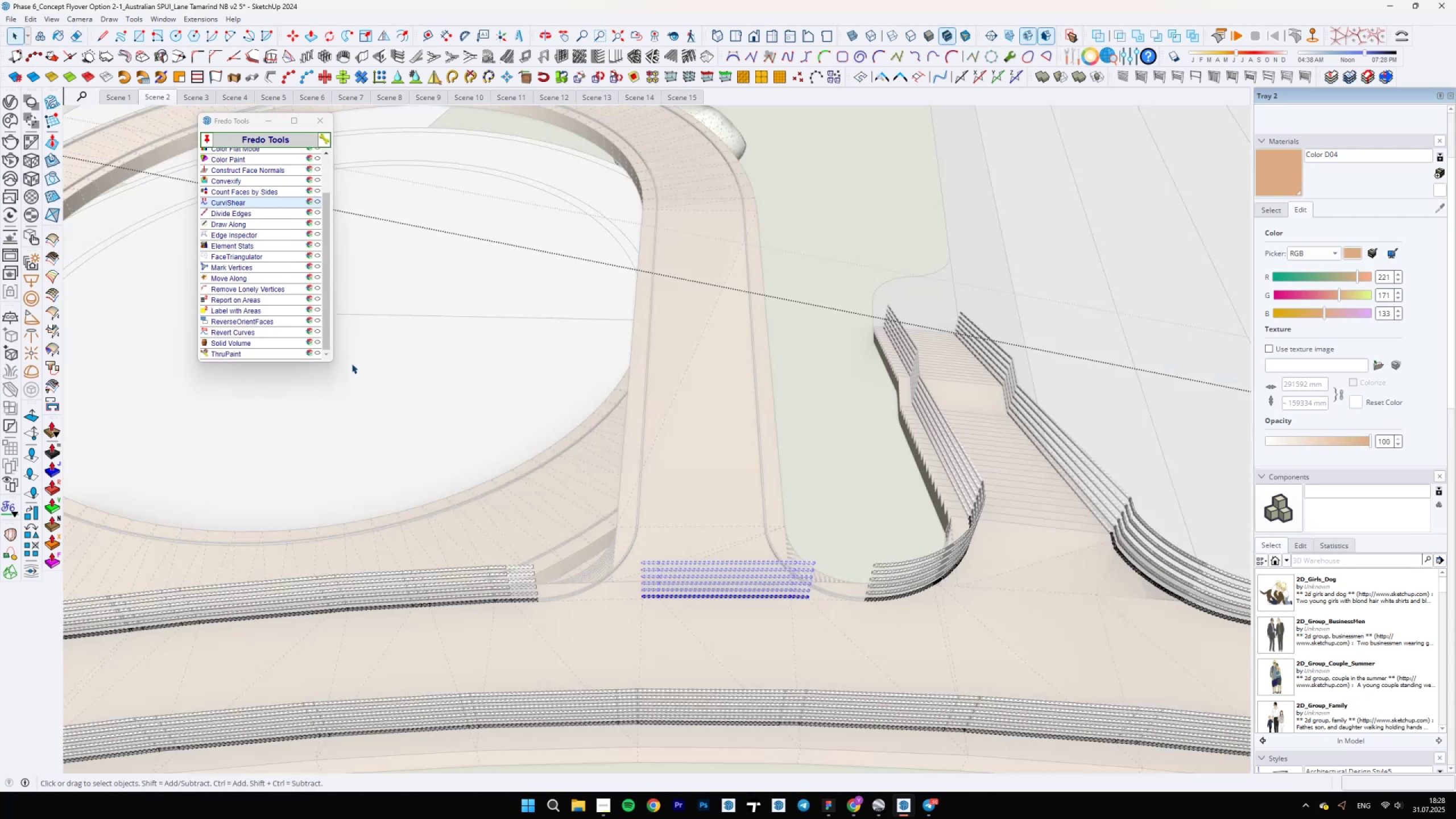 
key(Backslash)
 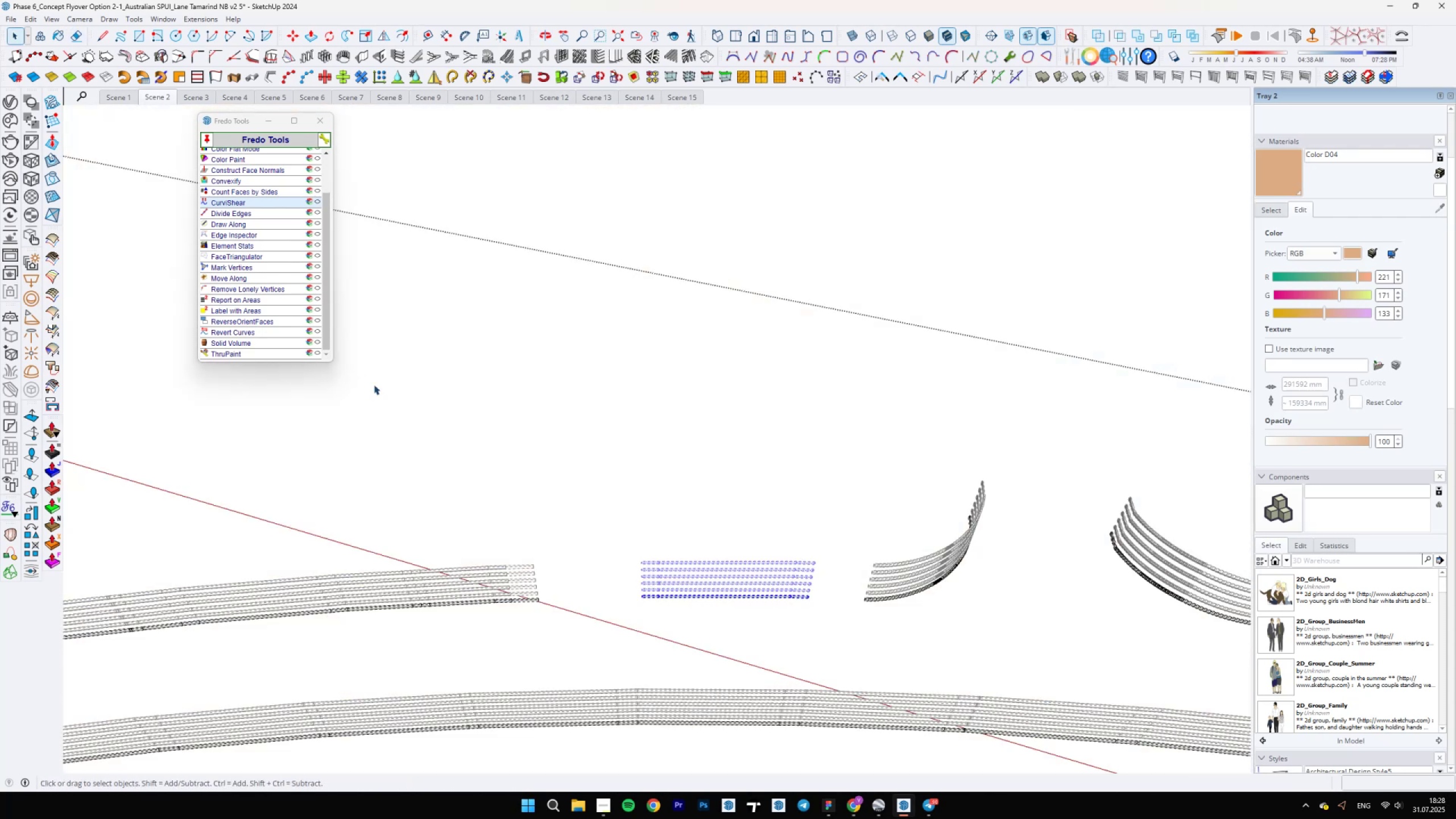 
key(Delete)
 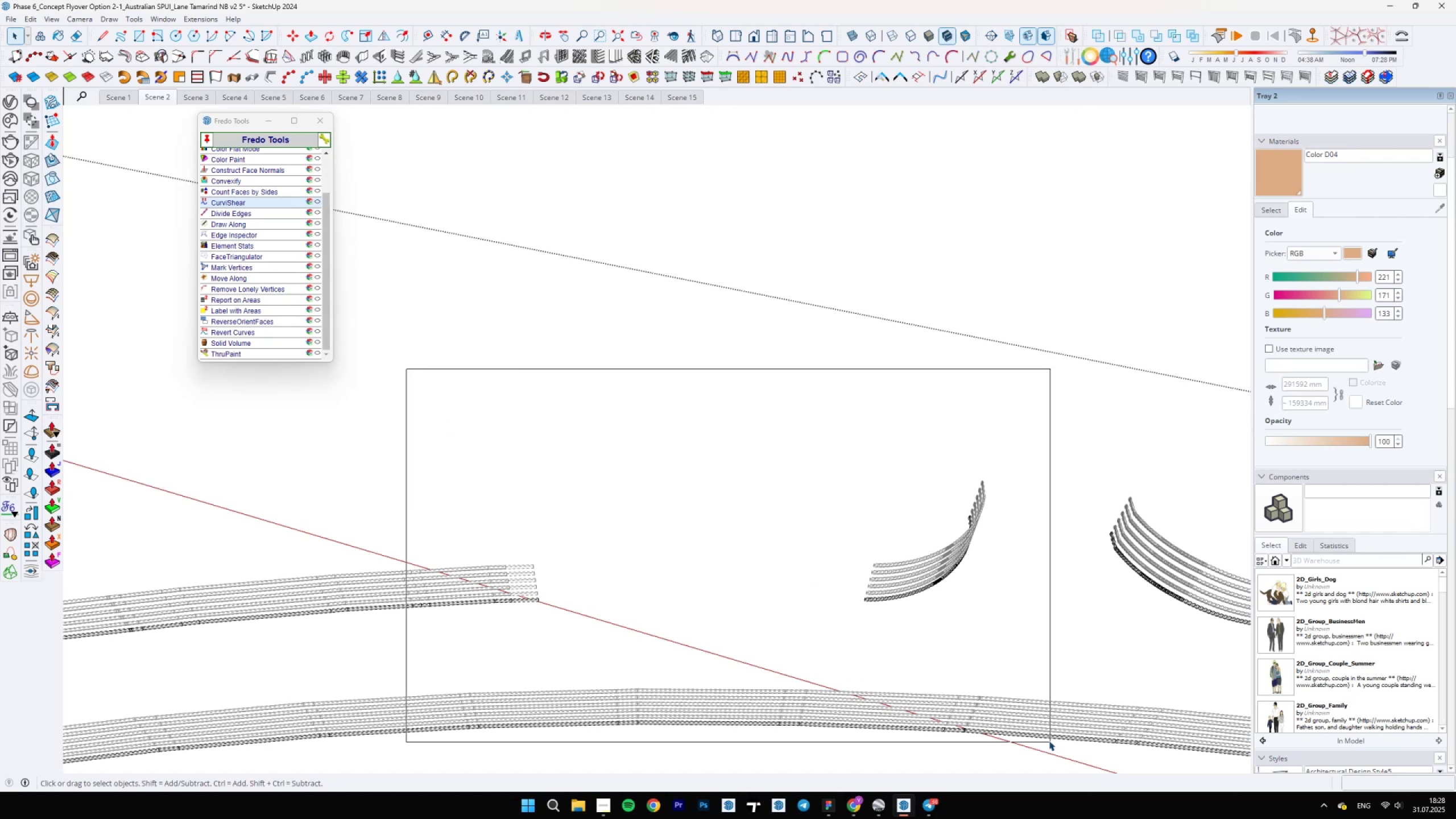 
scroll: coordinate [1451, 692], scroll_direction: down, amount: 46.0
 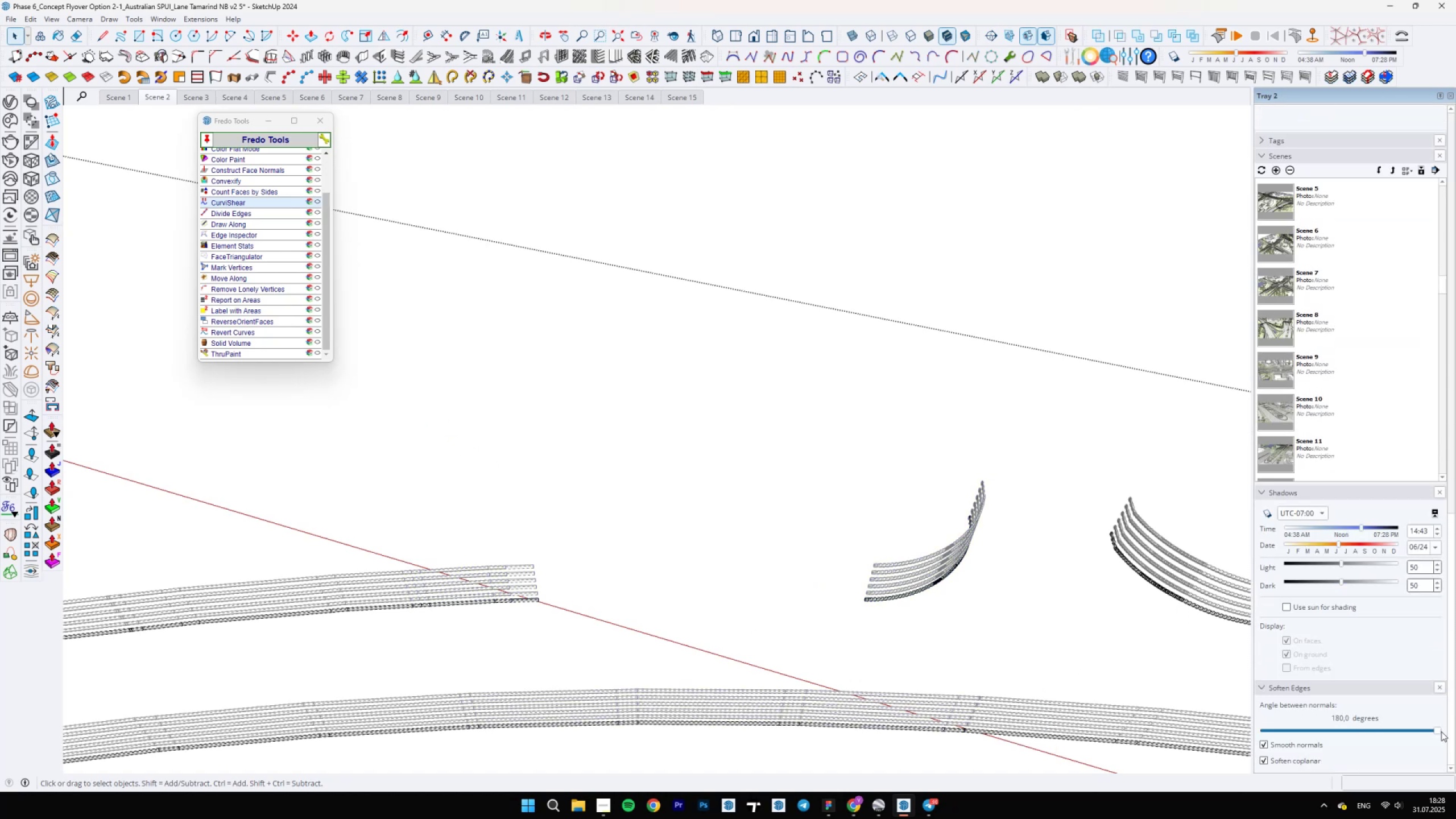 
scroll: coordinate [497, 597], scroll_direction: up, amount: 10.0
 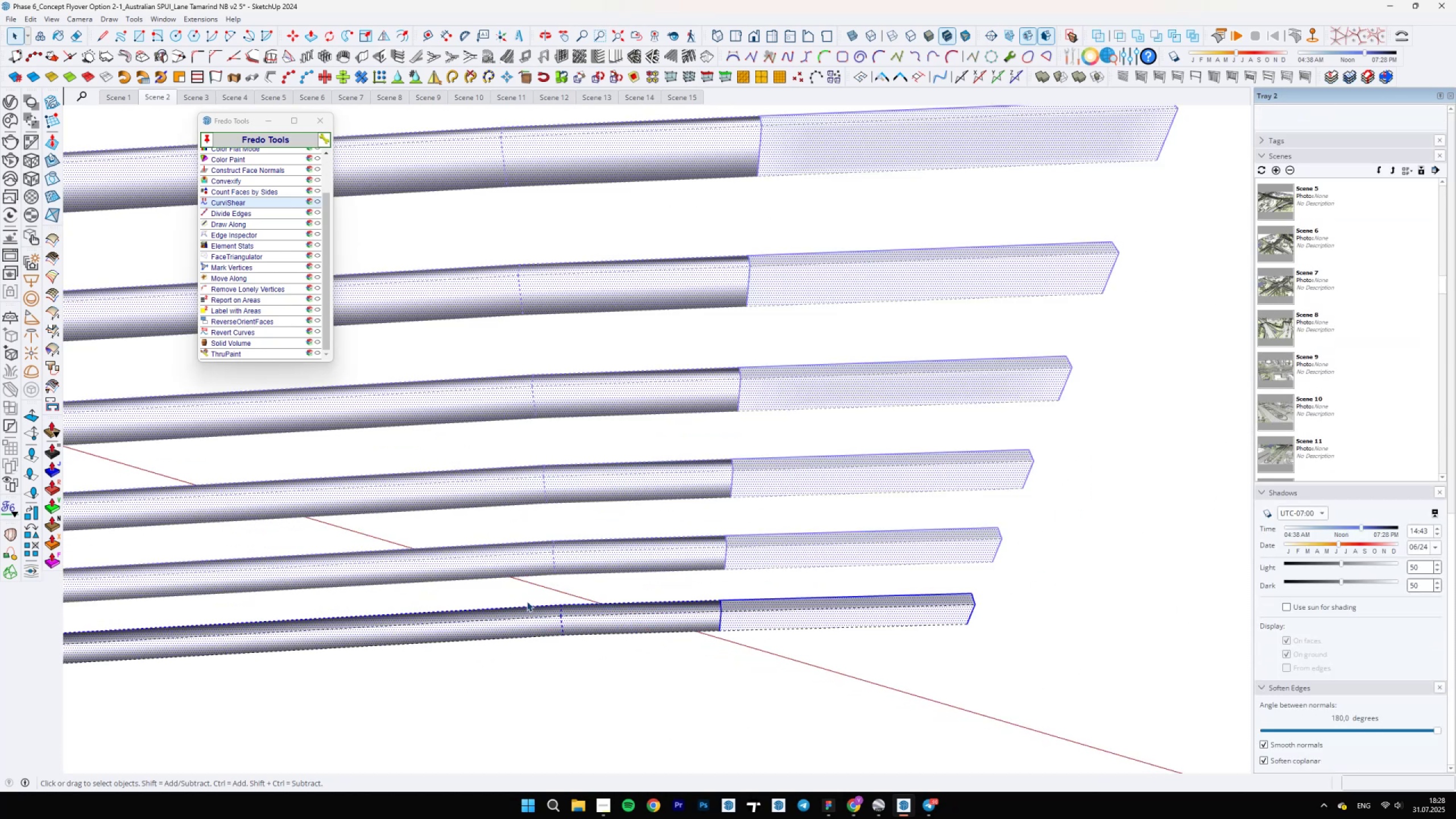 
hold_key(key=Space, duration=0.35)
 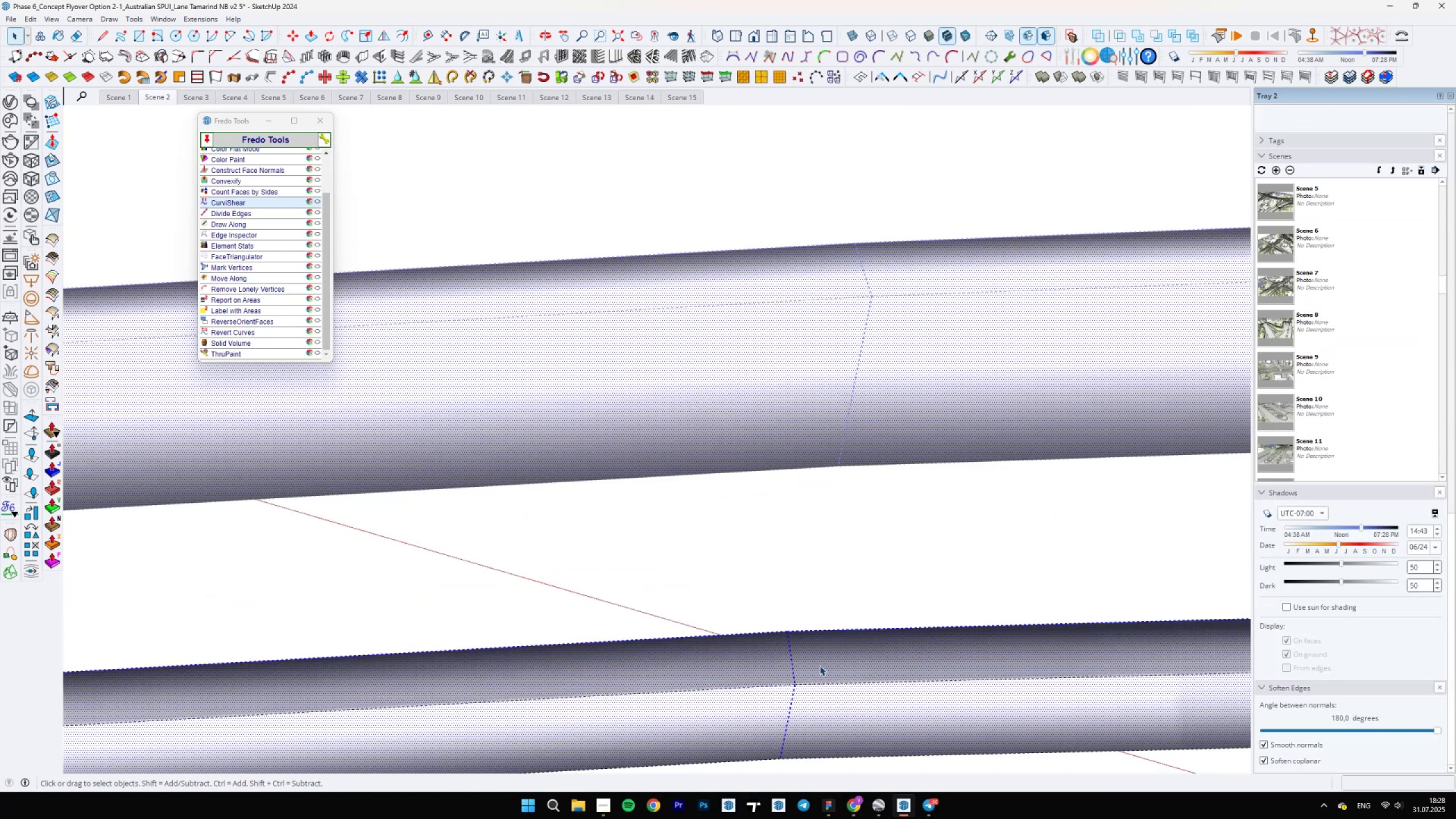 
hold_key(key=ShiftLeft, duration=0.59)
 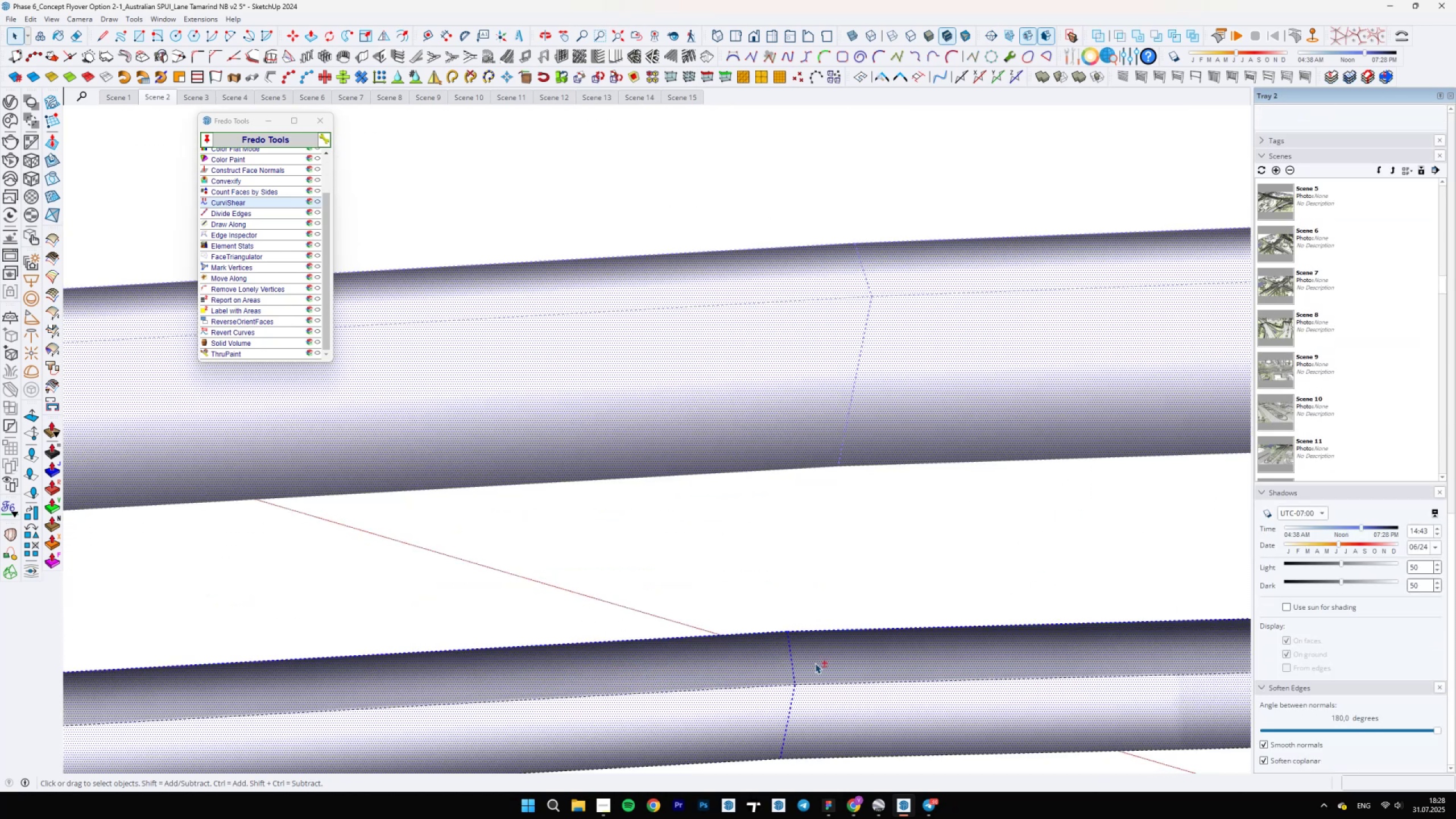 
left_click([654, 582])
 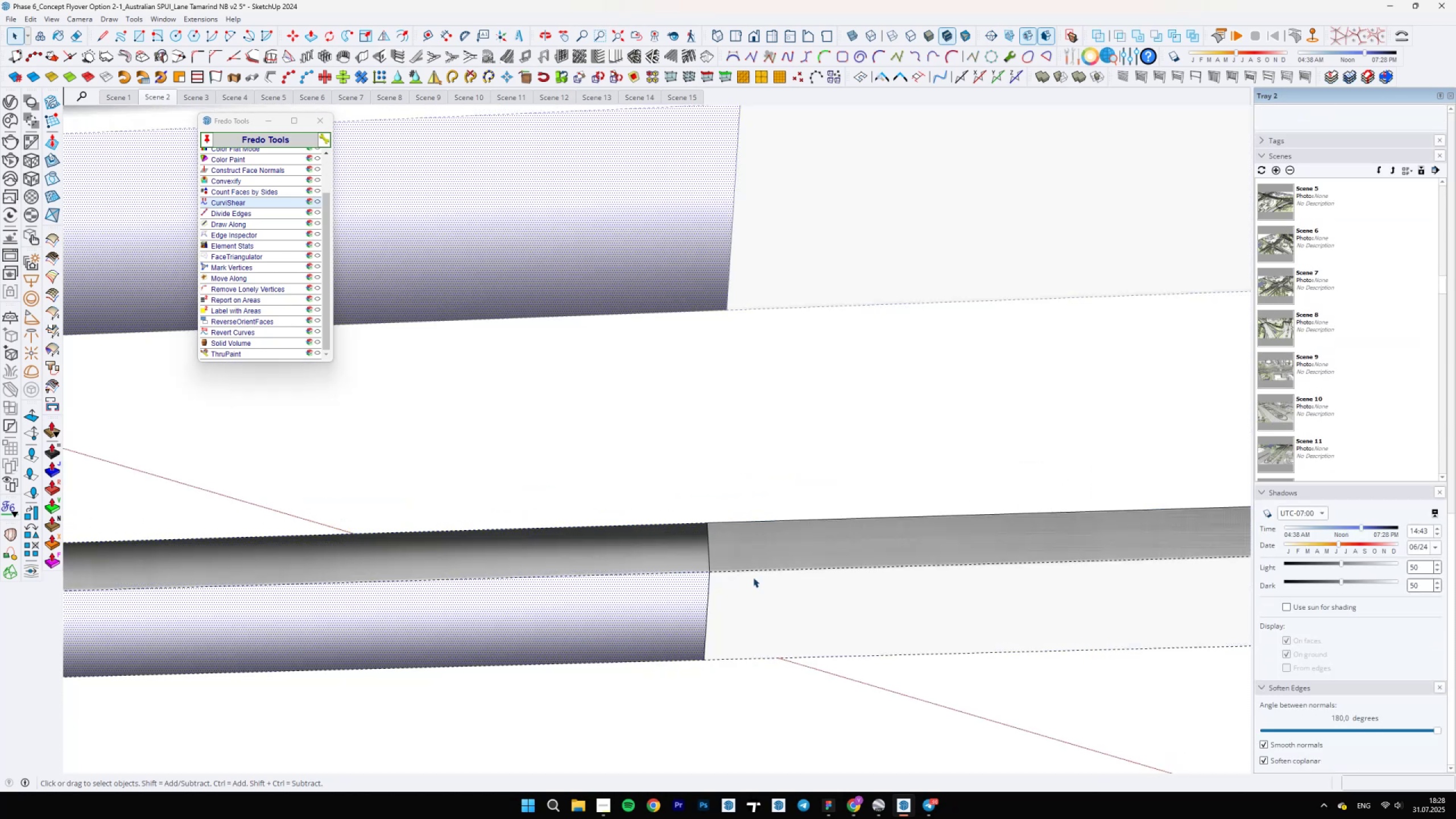 
left_click([744, 581])
 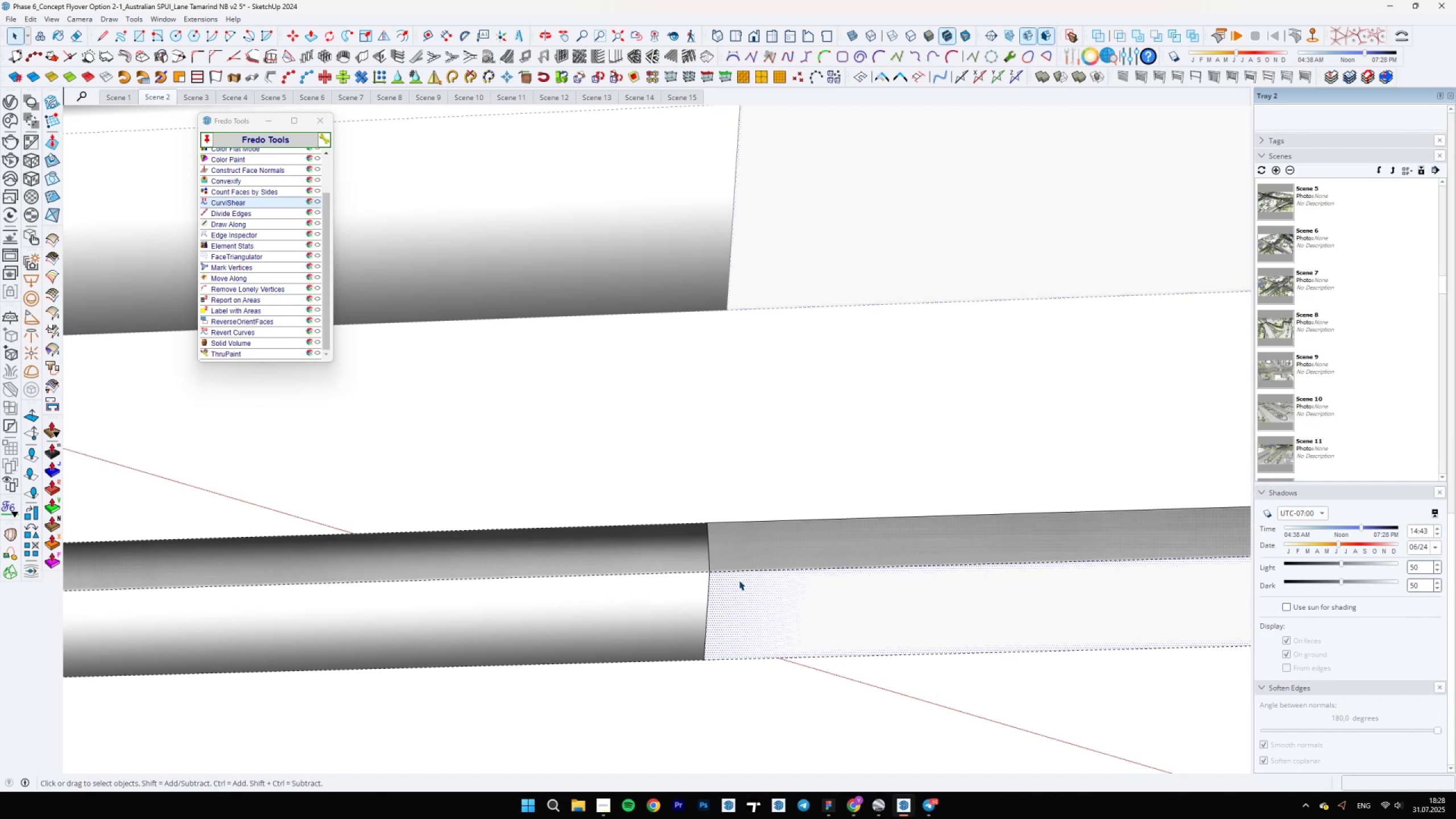 
key(Delete)
 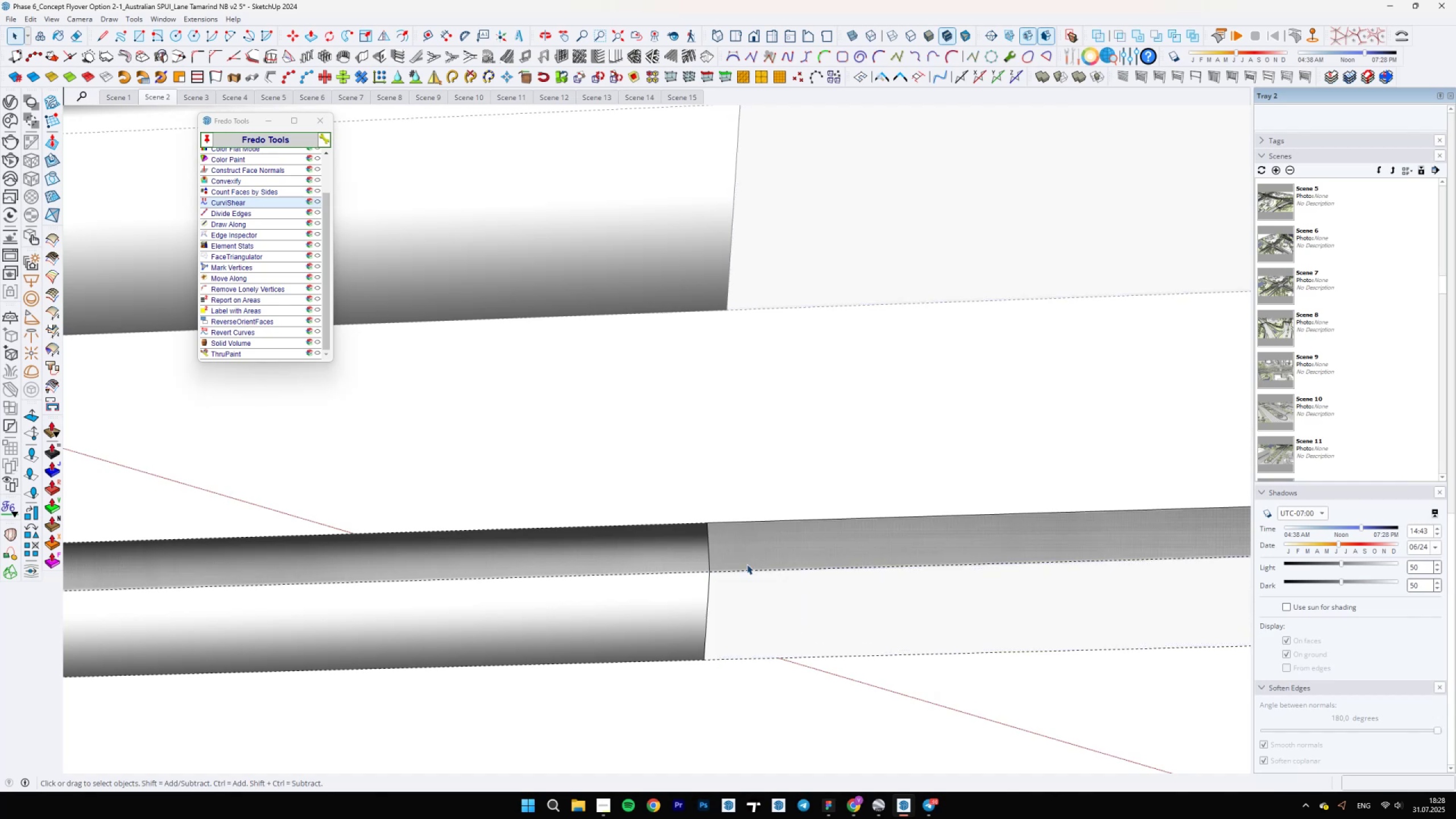 
left_click([747, 548])
 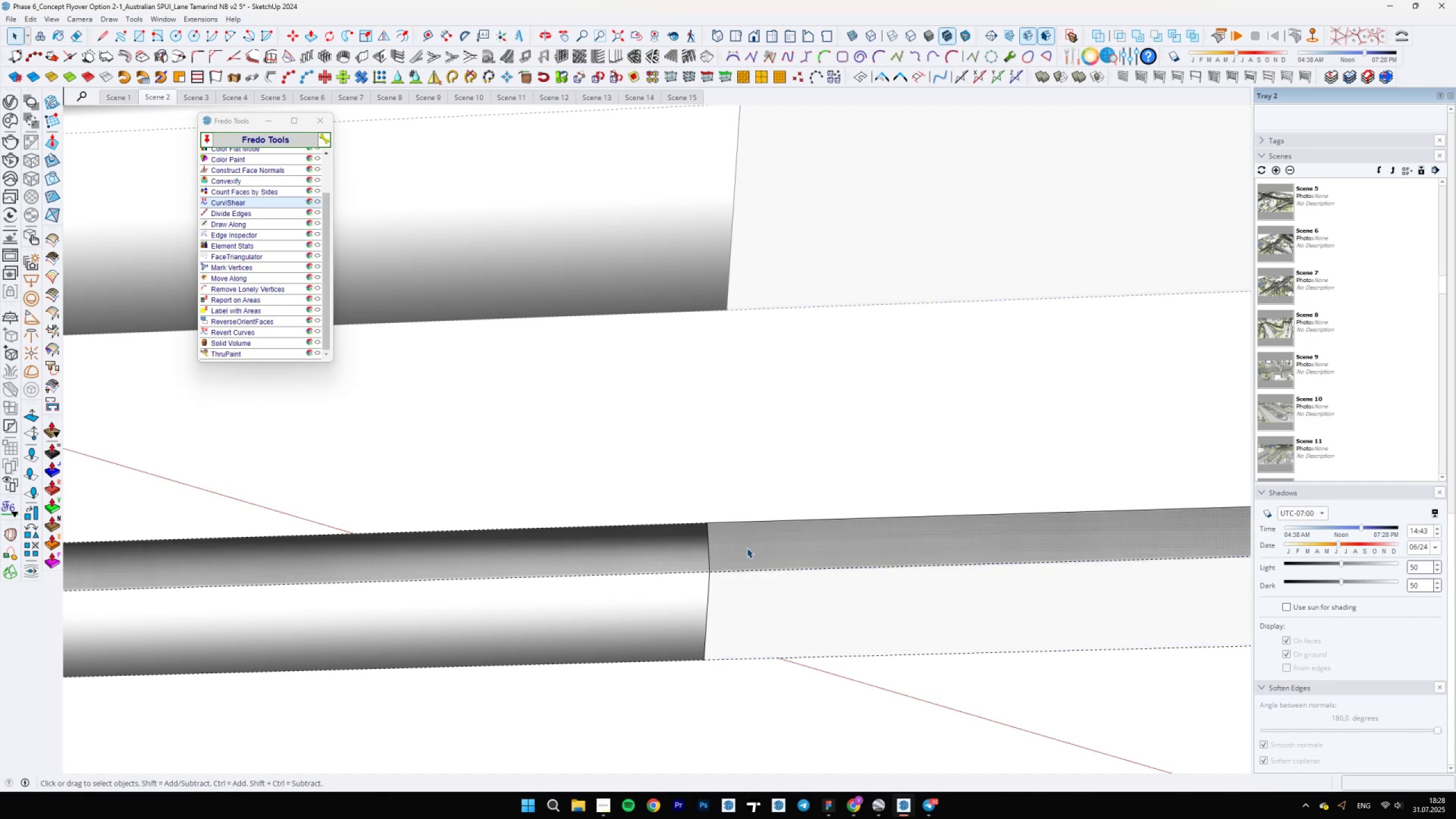 
key(Delete)
 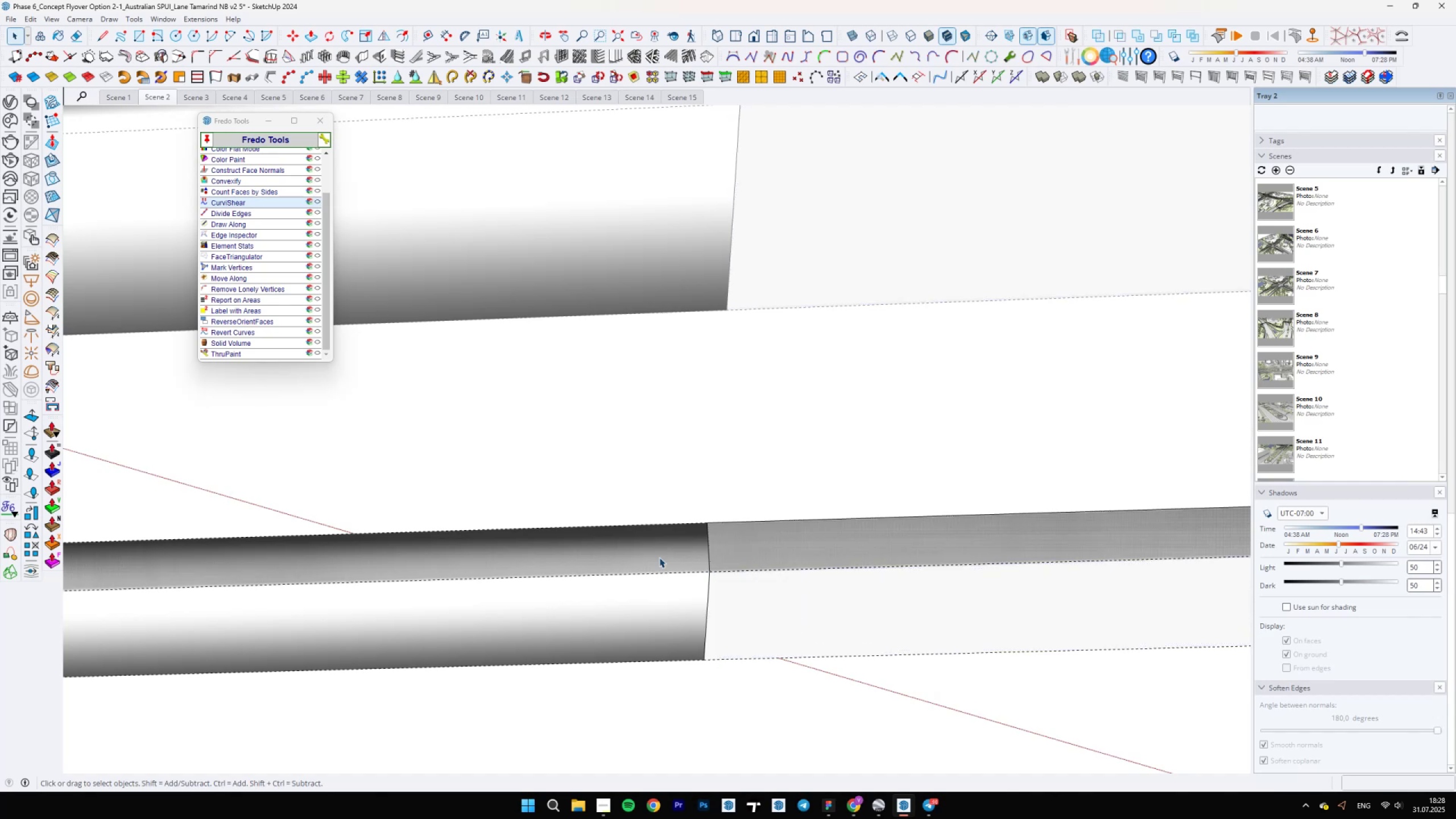 
scroll: coordinate [748, 580], scroll_direction: down, amount: 7.0
 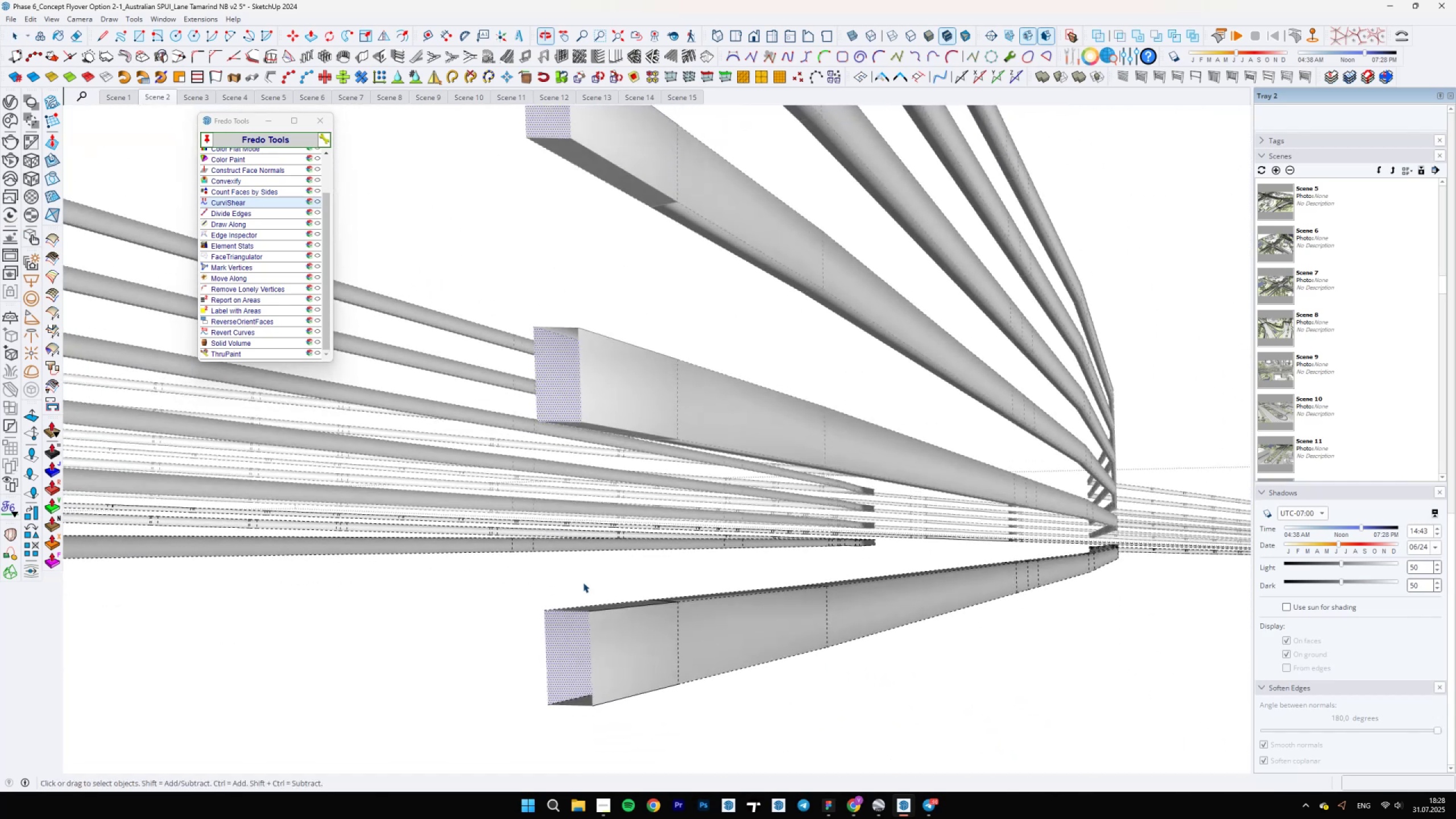 
left_click([603, 631])
 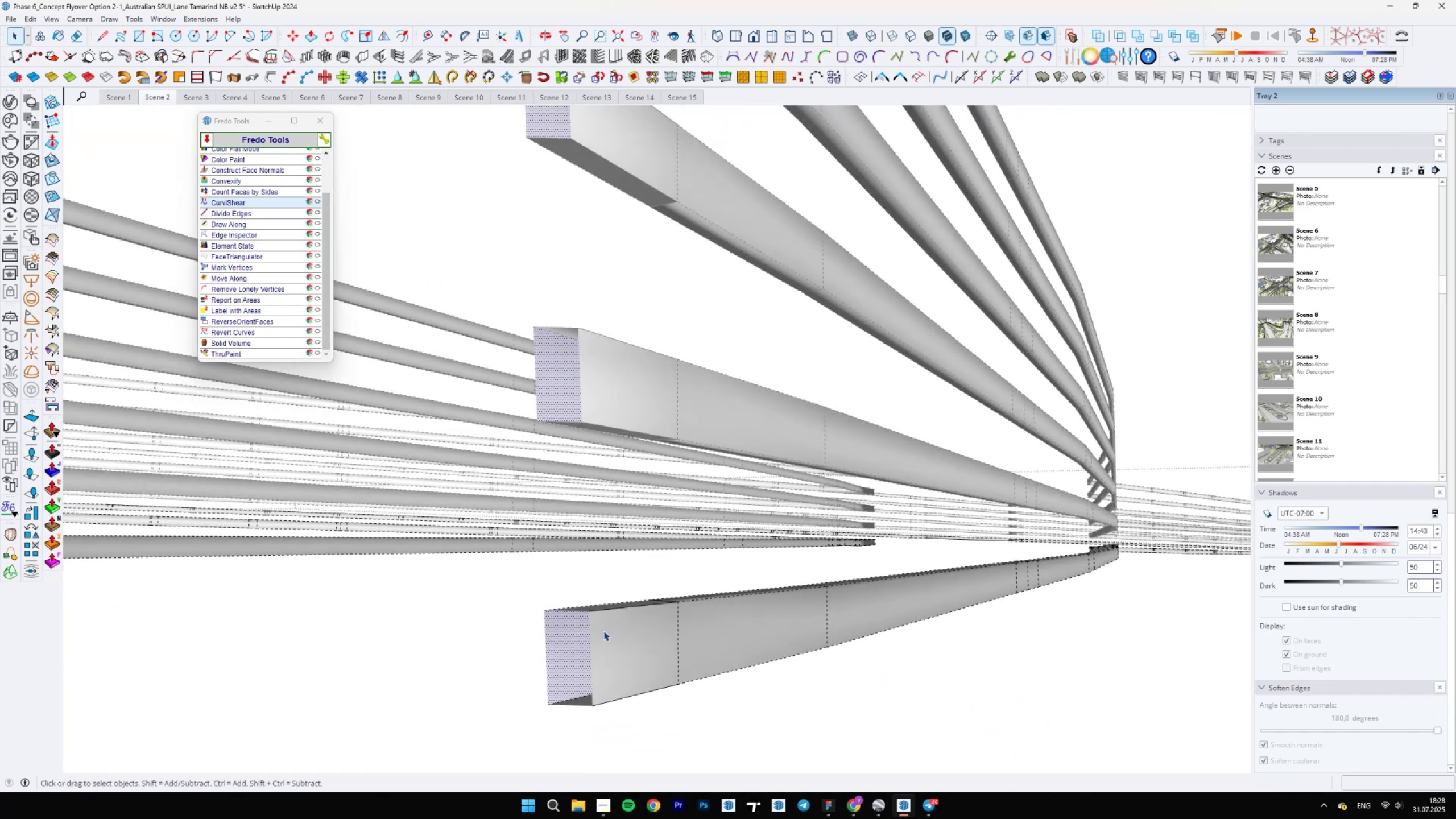 
key(Delete)
 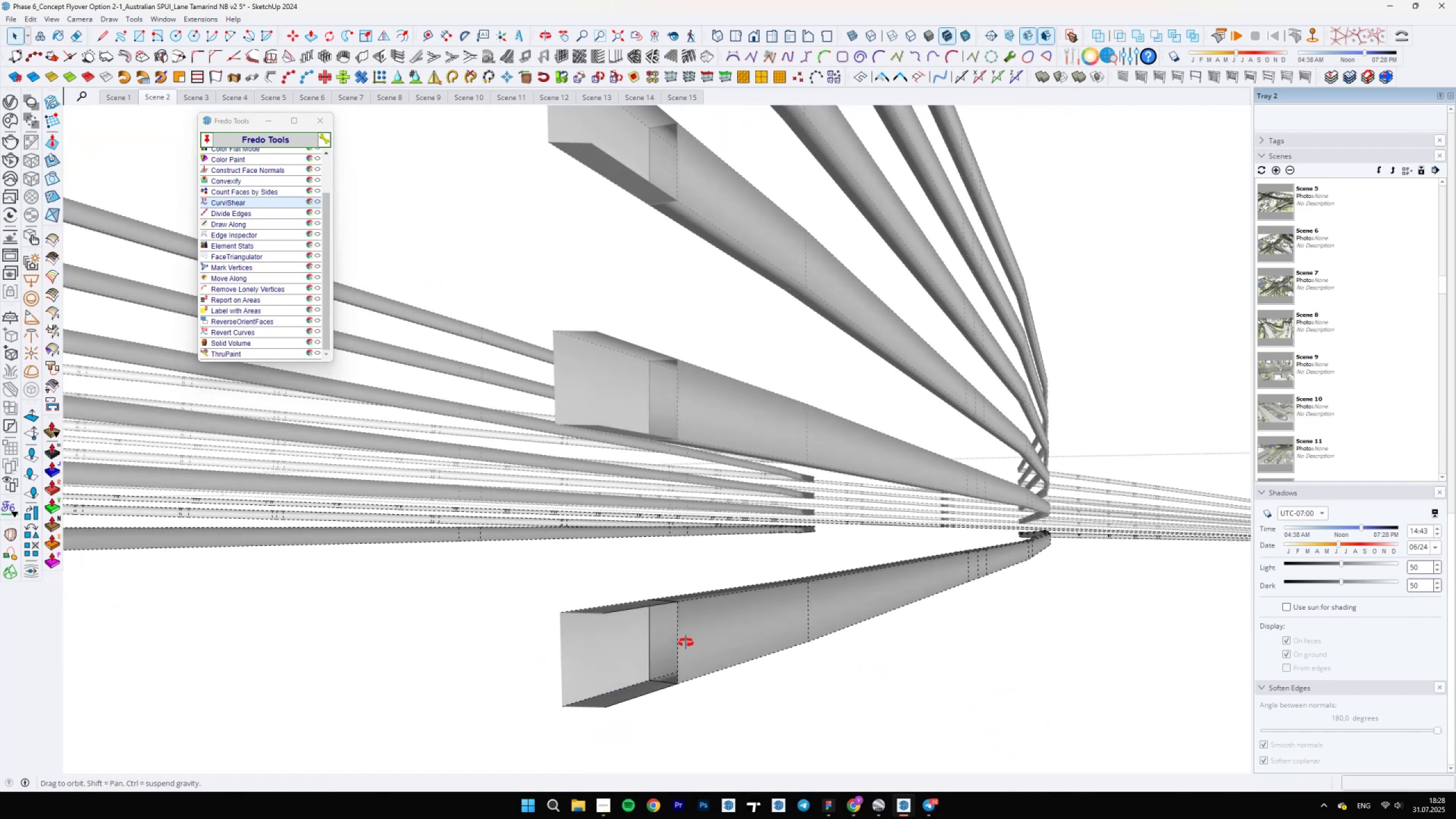 
key(Control+ControlLeft)
 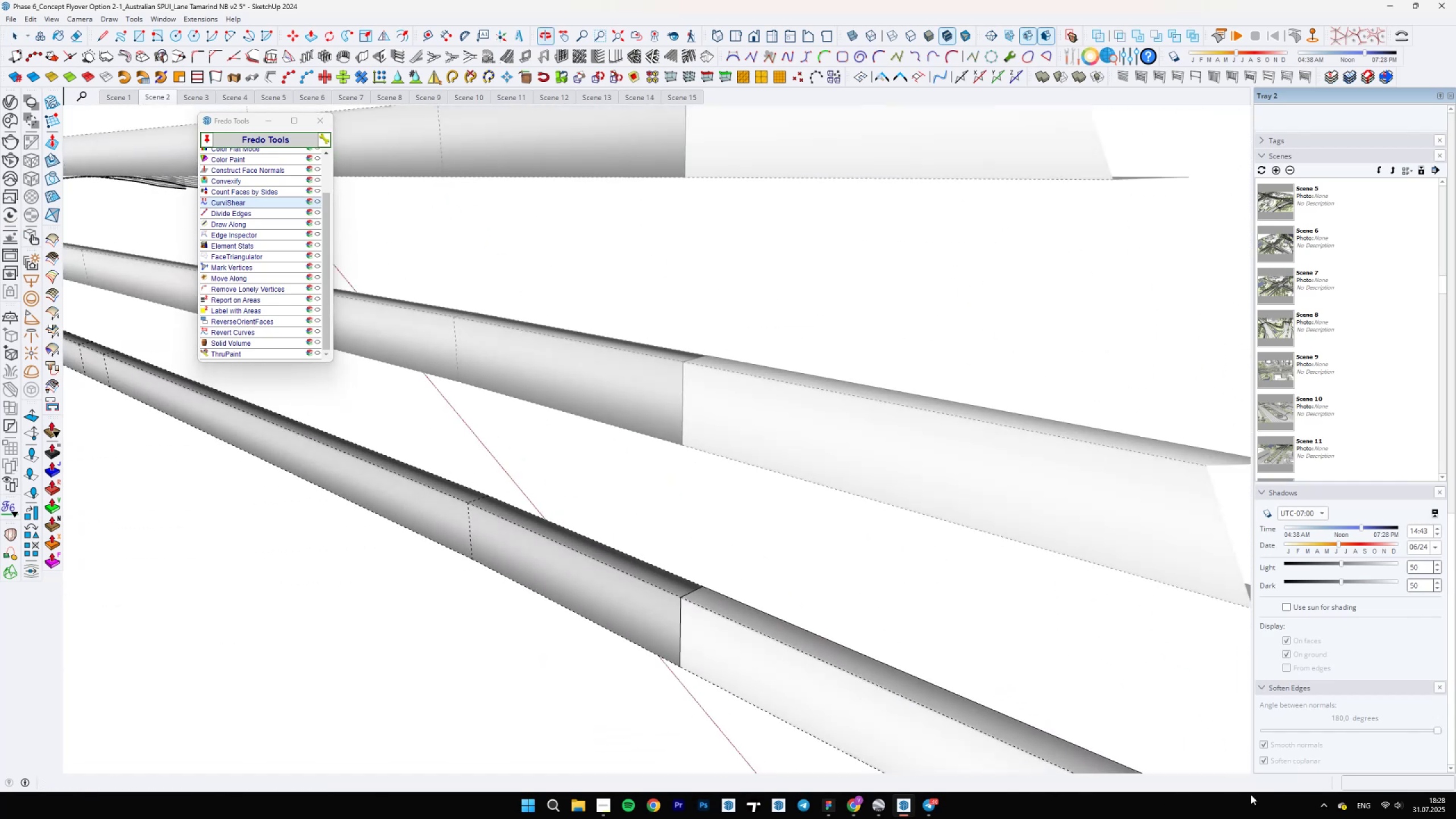 
key(Control+Z)
 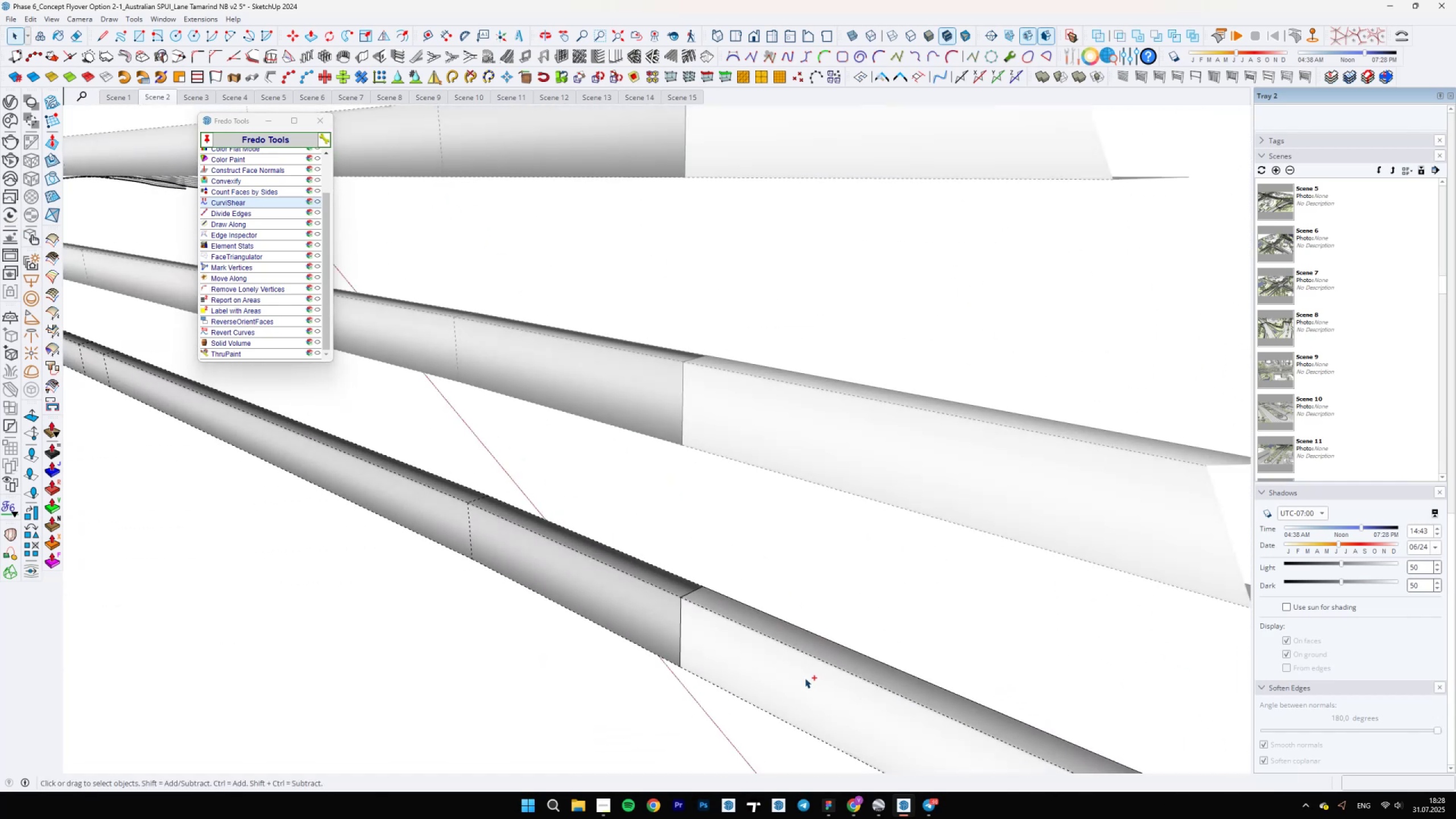 
left_click([800, 678])
 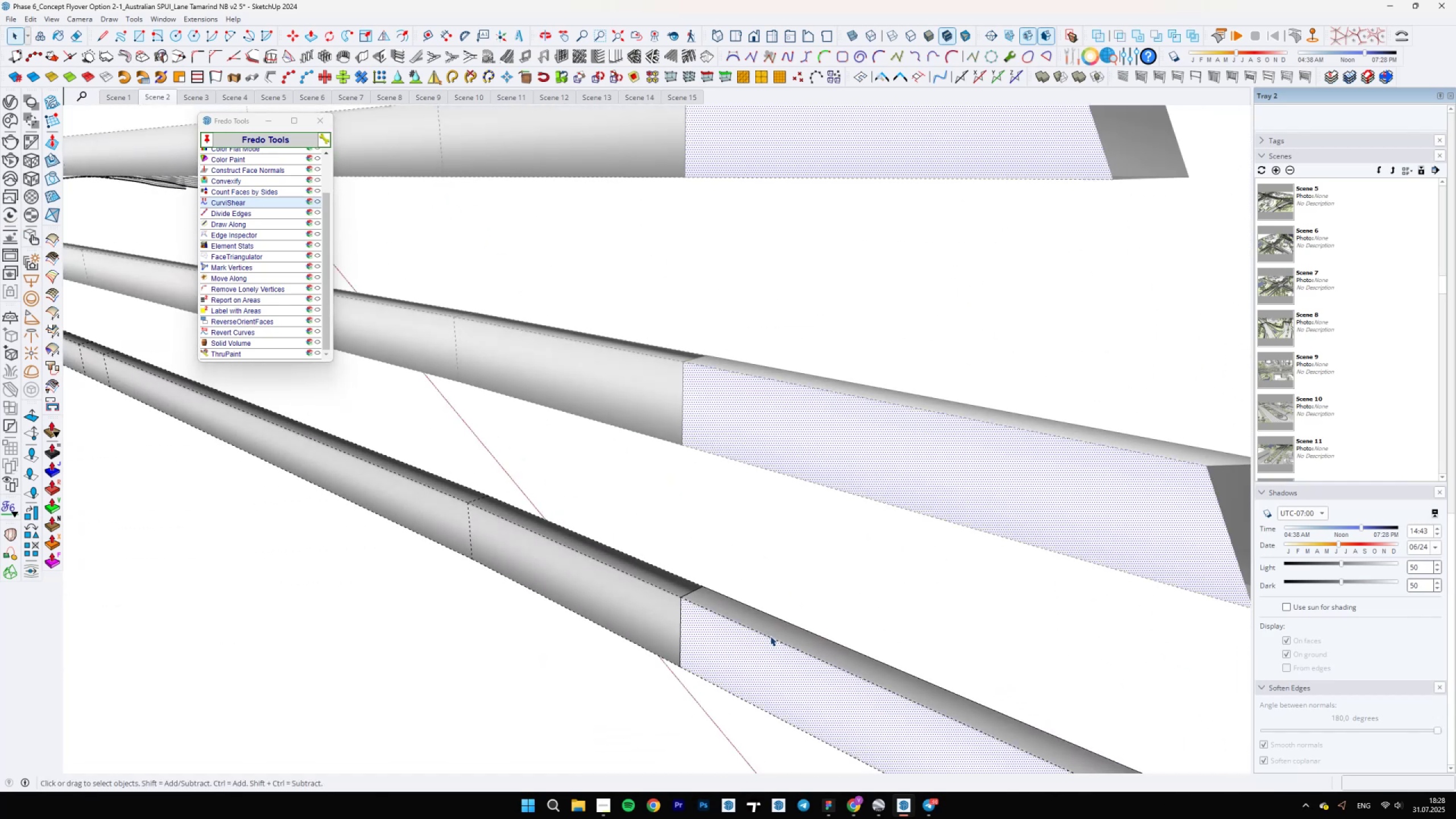 
key(Delete)
 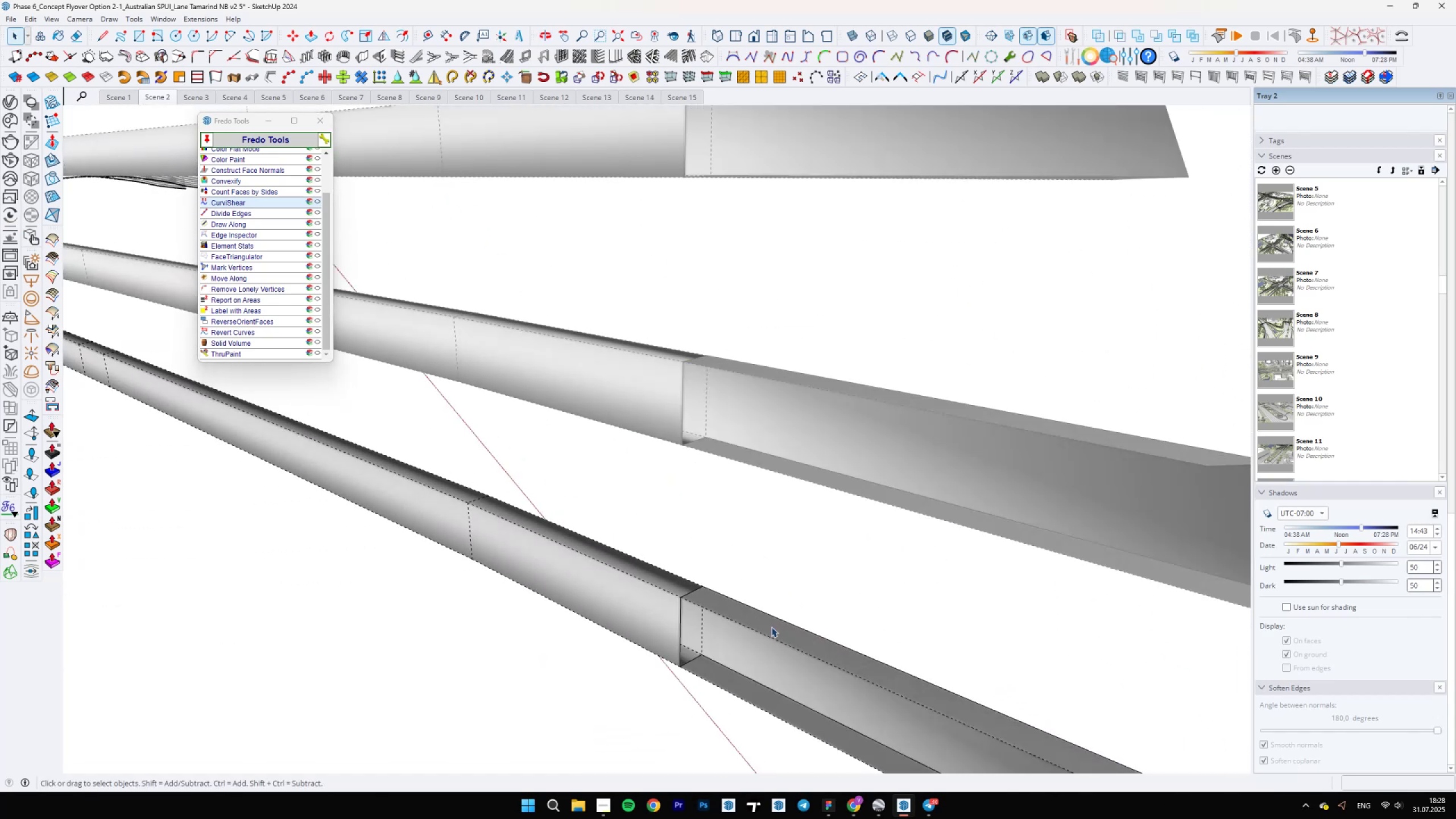 
left_click([771, 626])
 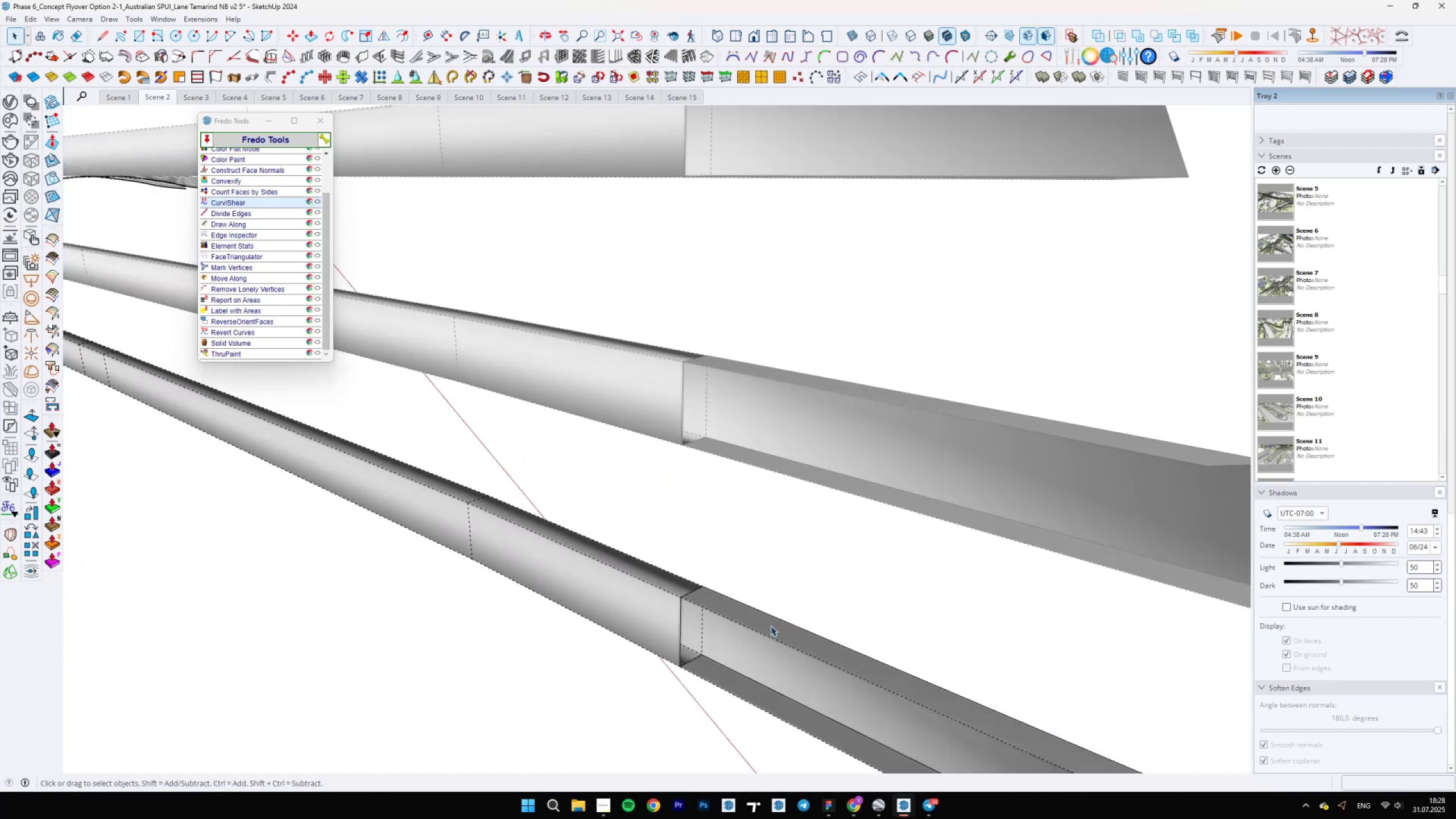 
key(Delete)
 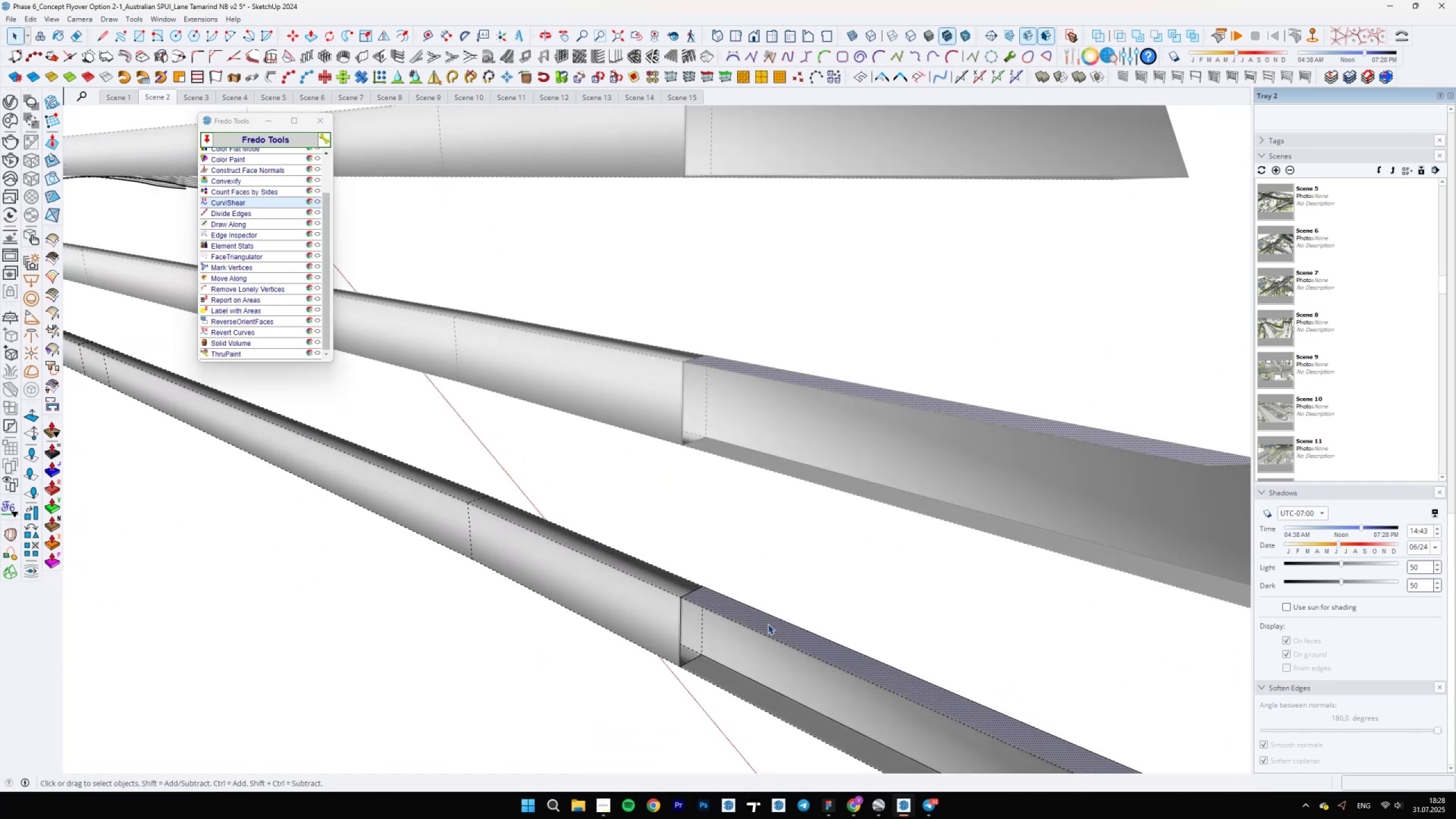 
scroll: coordinate [690, 555], scroll_direction: down, amount: 4.0
 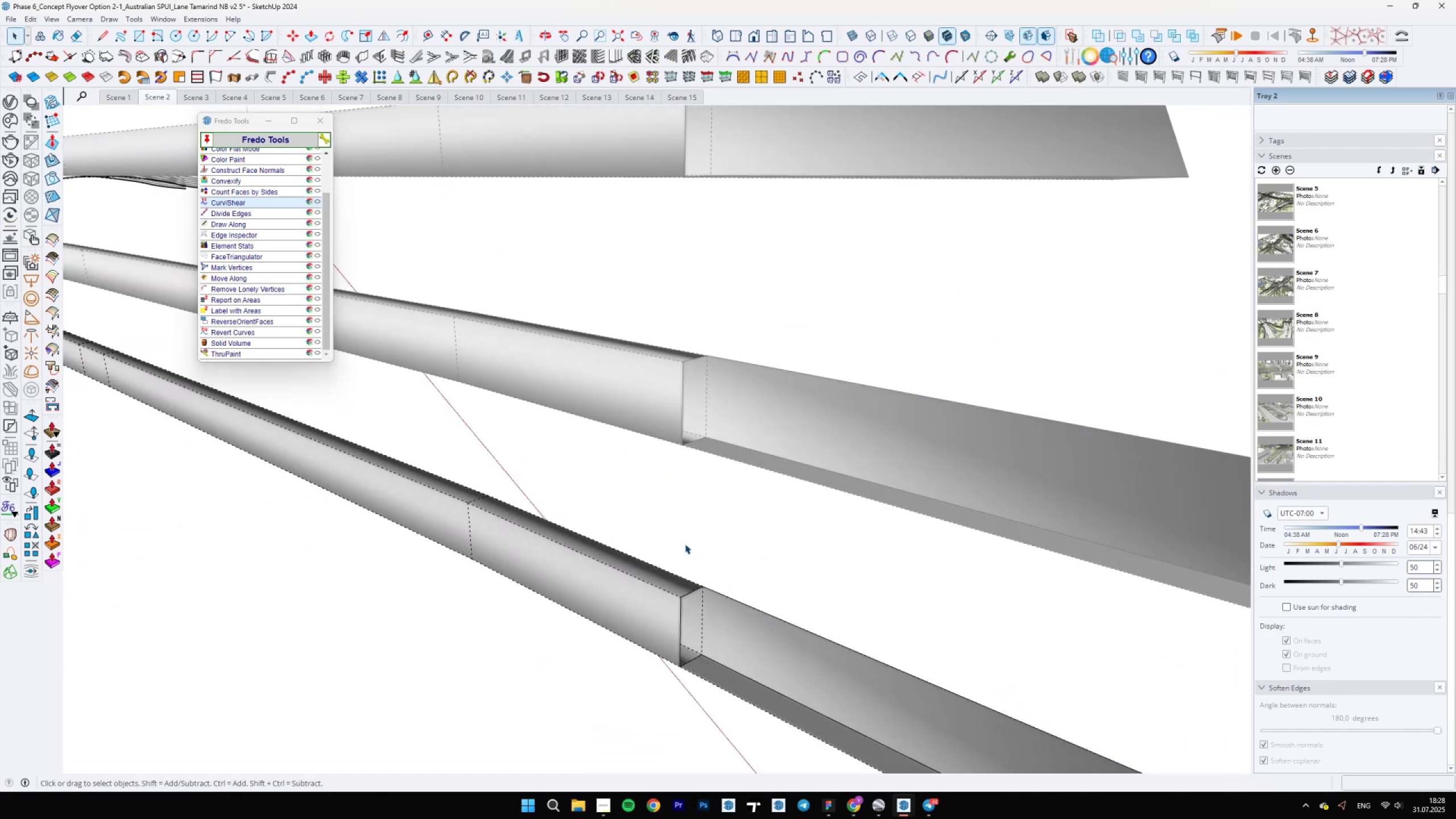 
key(Control+Z)
 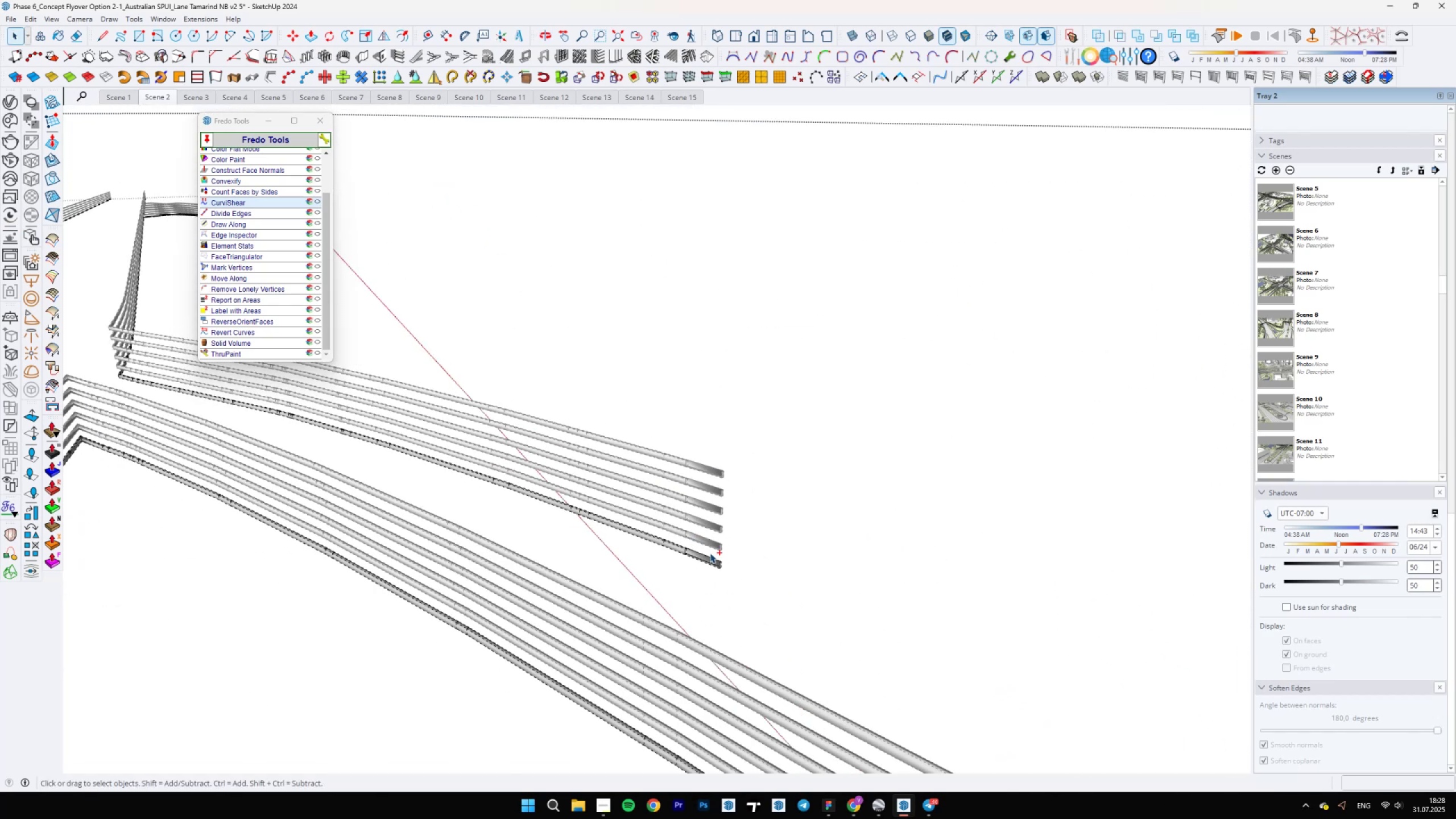 
key(Control+Z)
 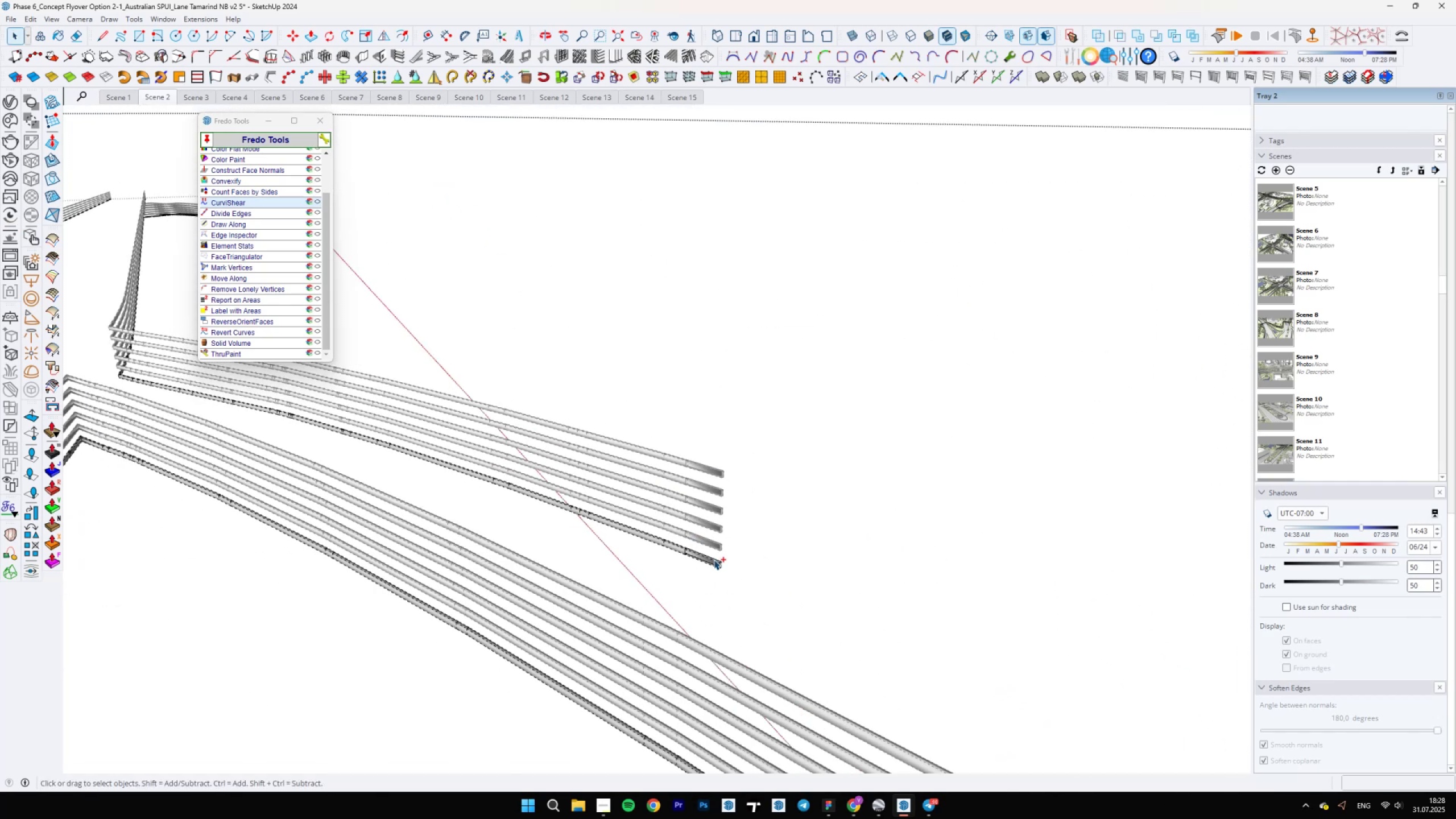 
scroll: coordinate [725, 570], scroll_direction: up, amount: 27.0
 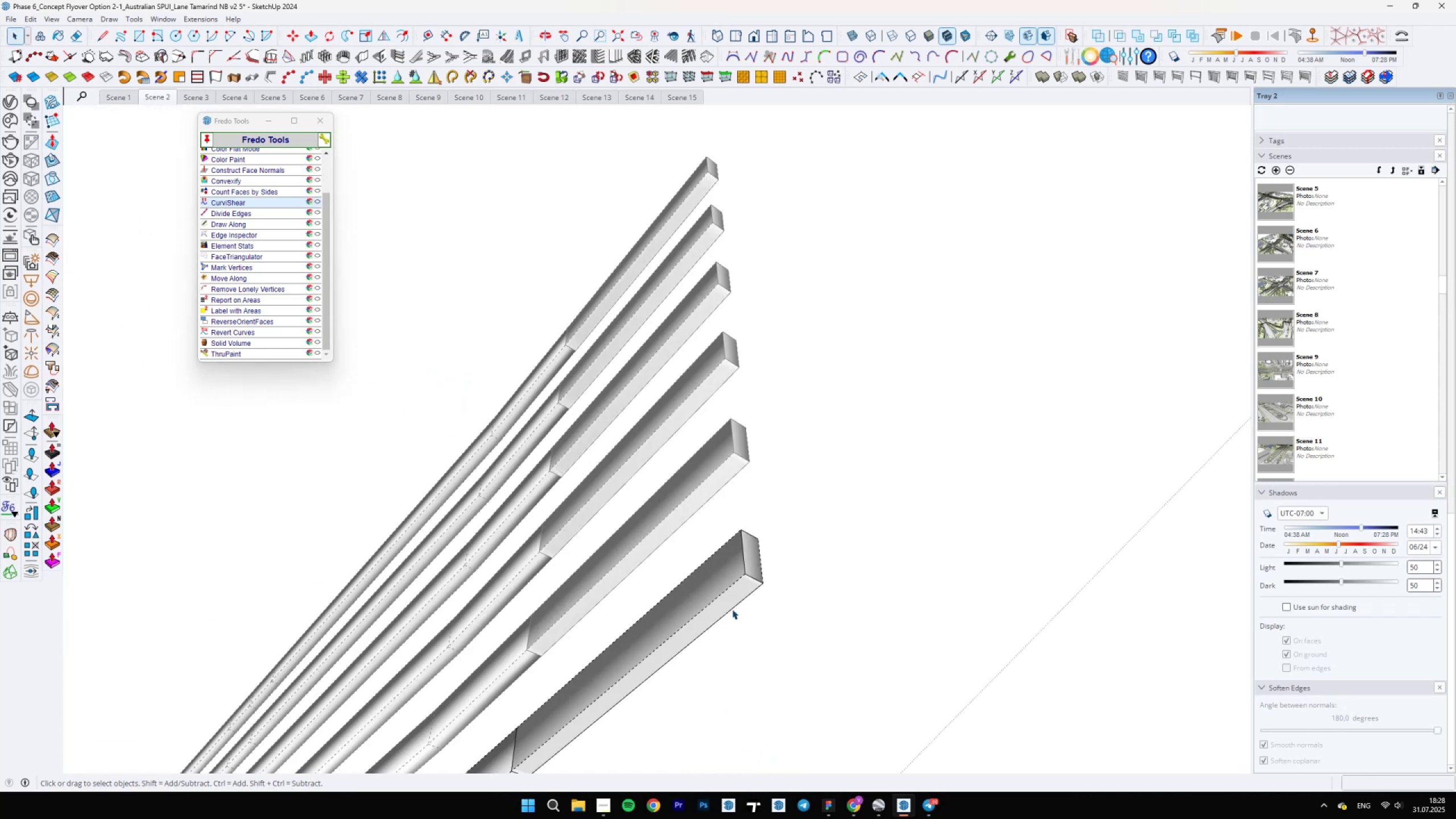 
double_click([725, 604])
 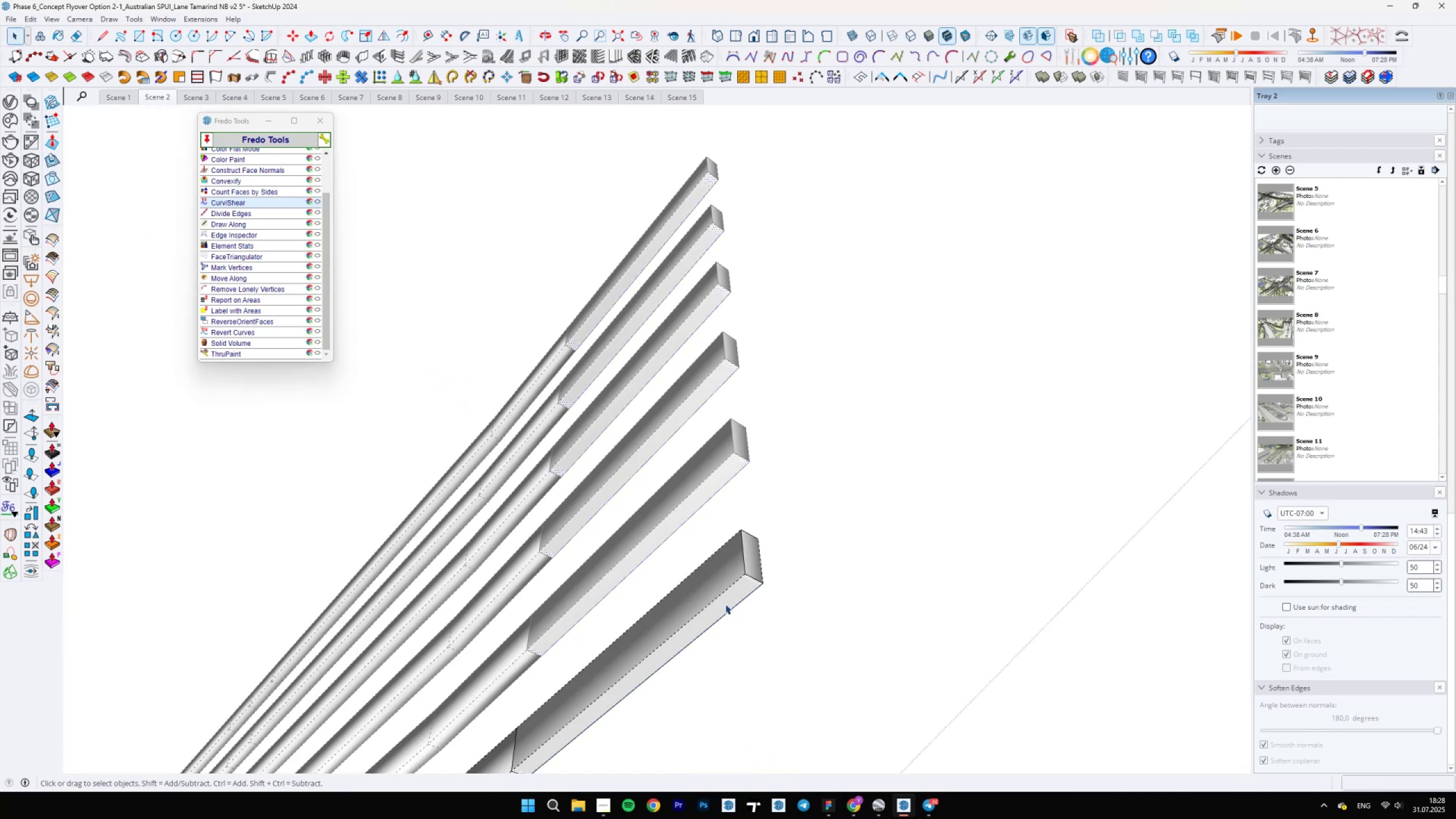 
key(Delete)
 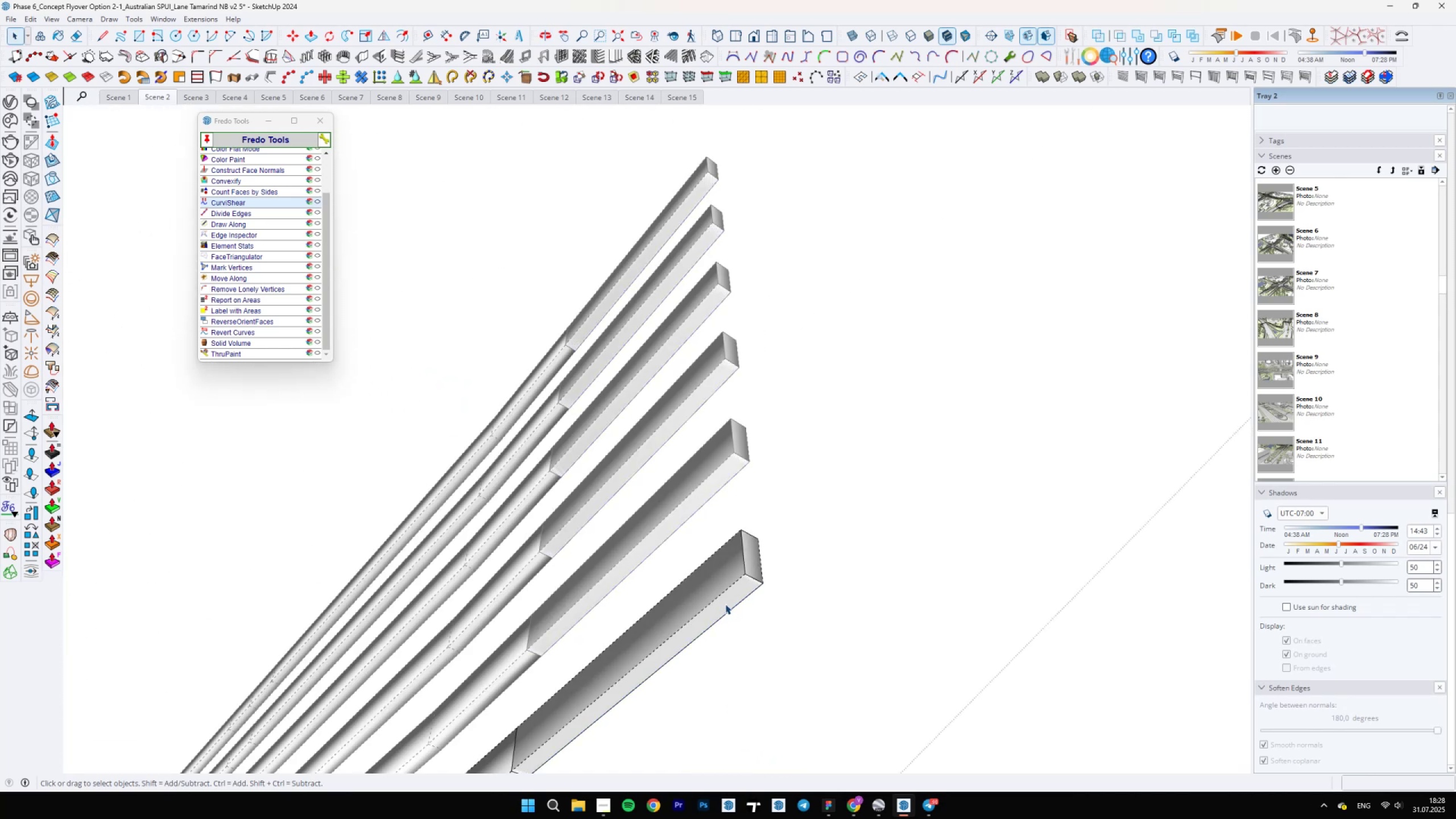 
left_click([725, 604])
 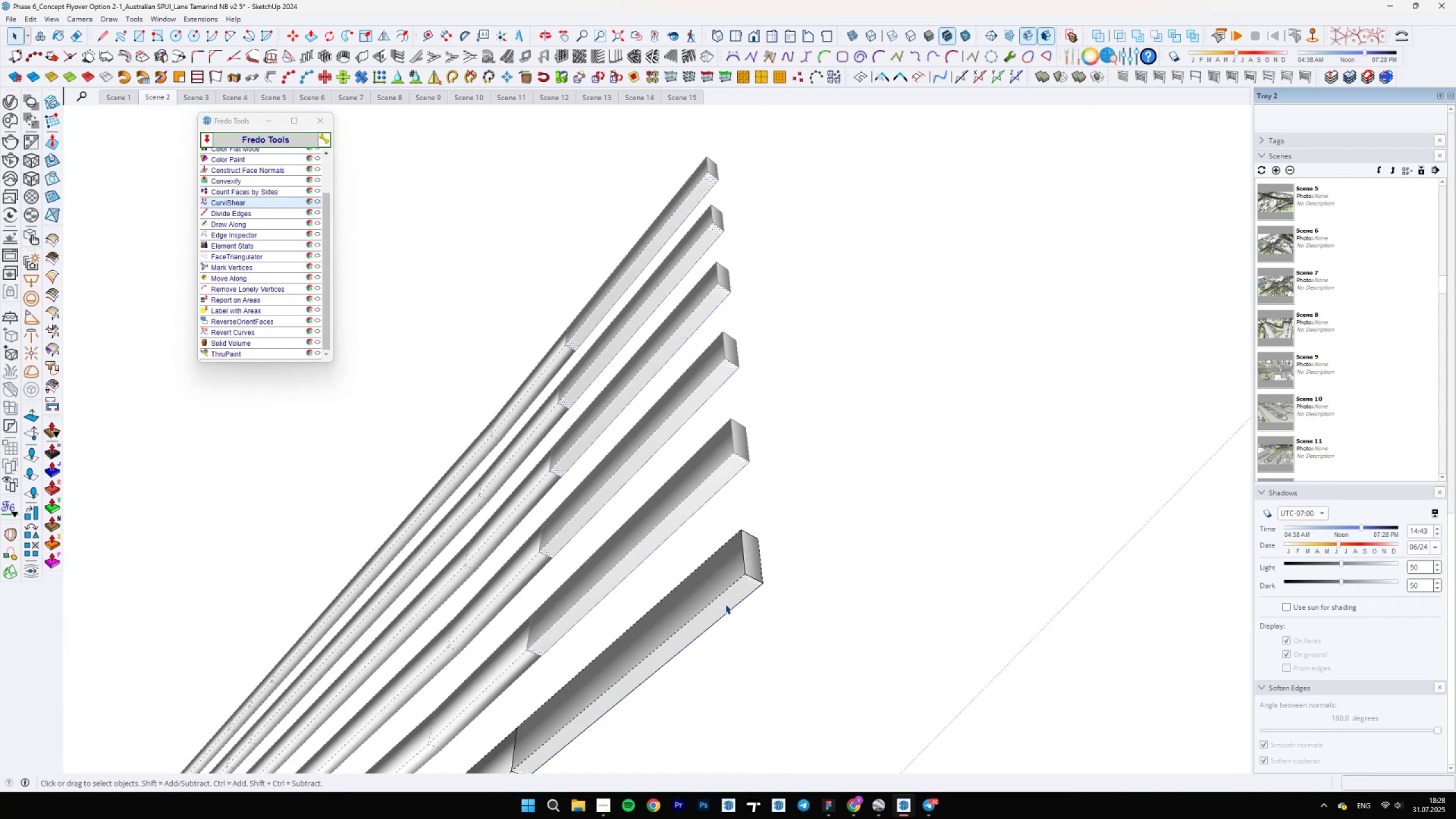 
key(Delete)
 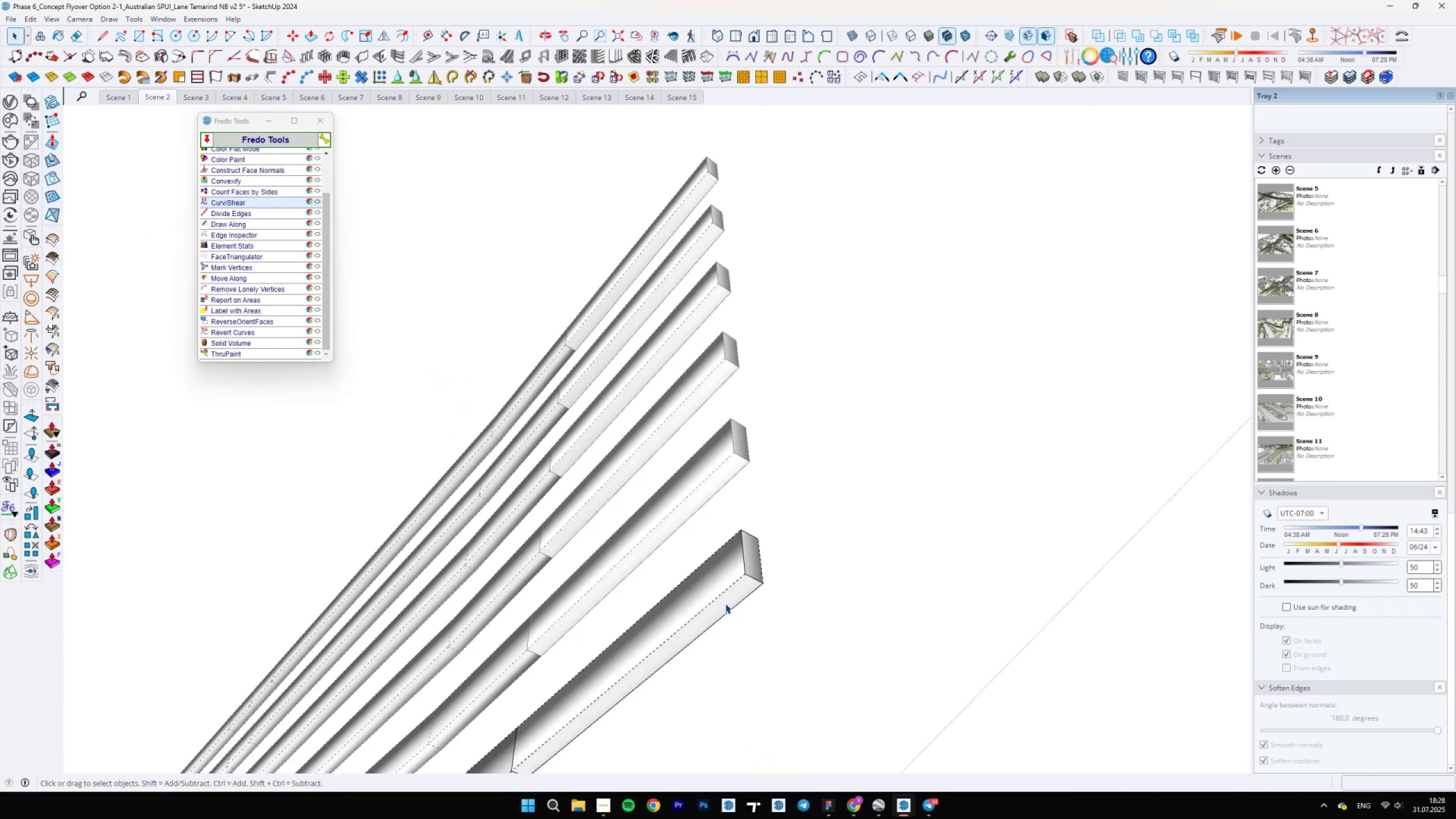 
left_click([725, 603])
 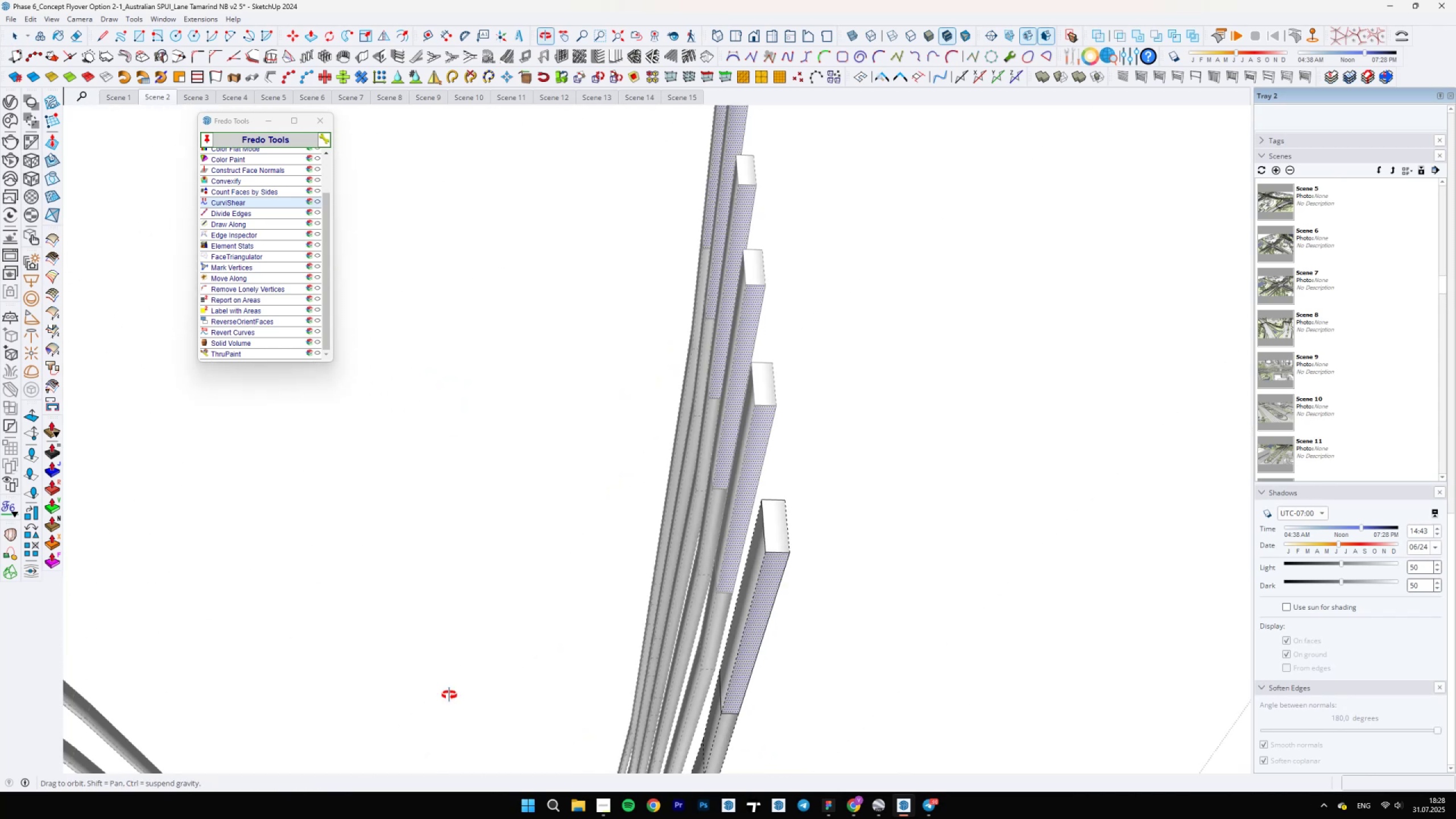 
key(Delete)
 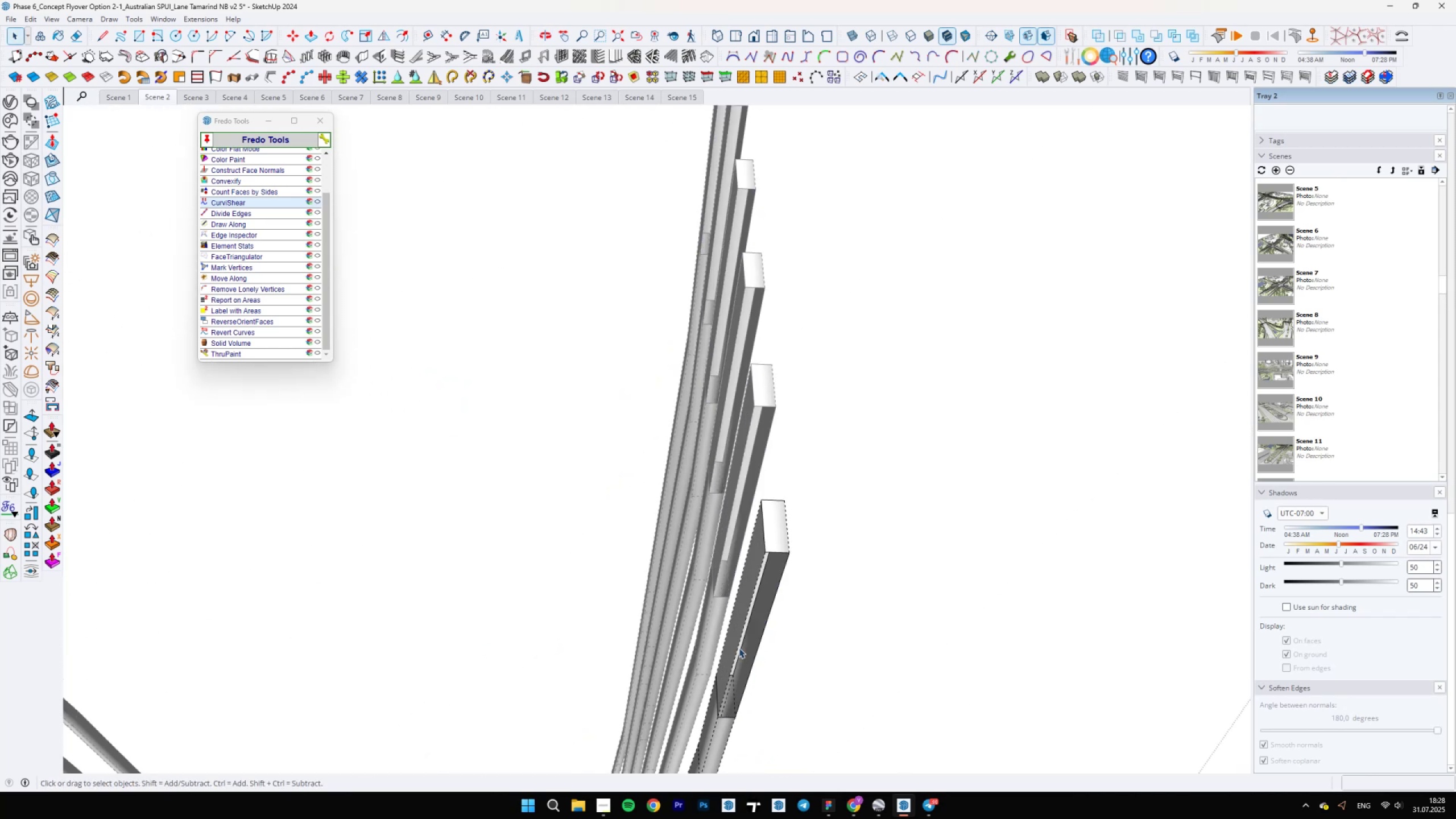 
key(Control+ControlLeft)
 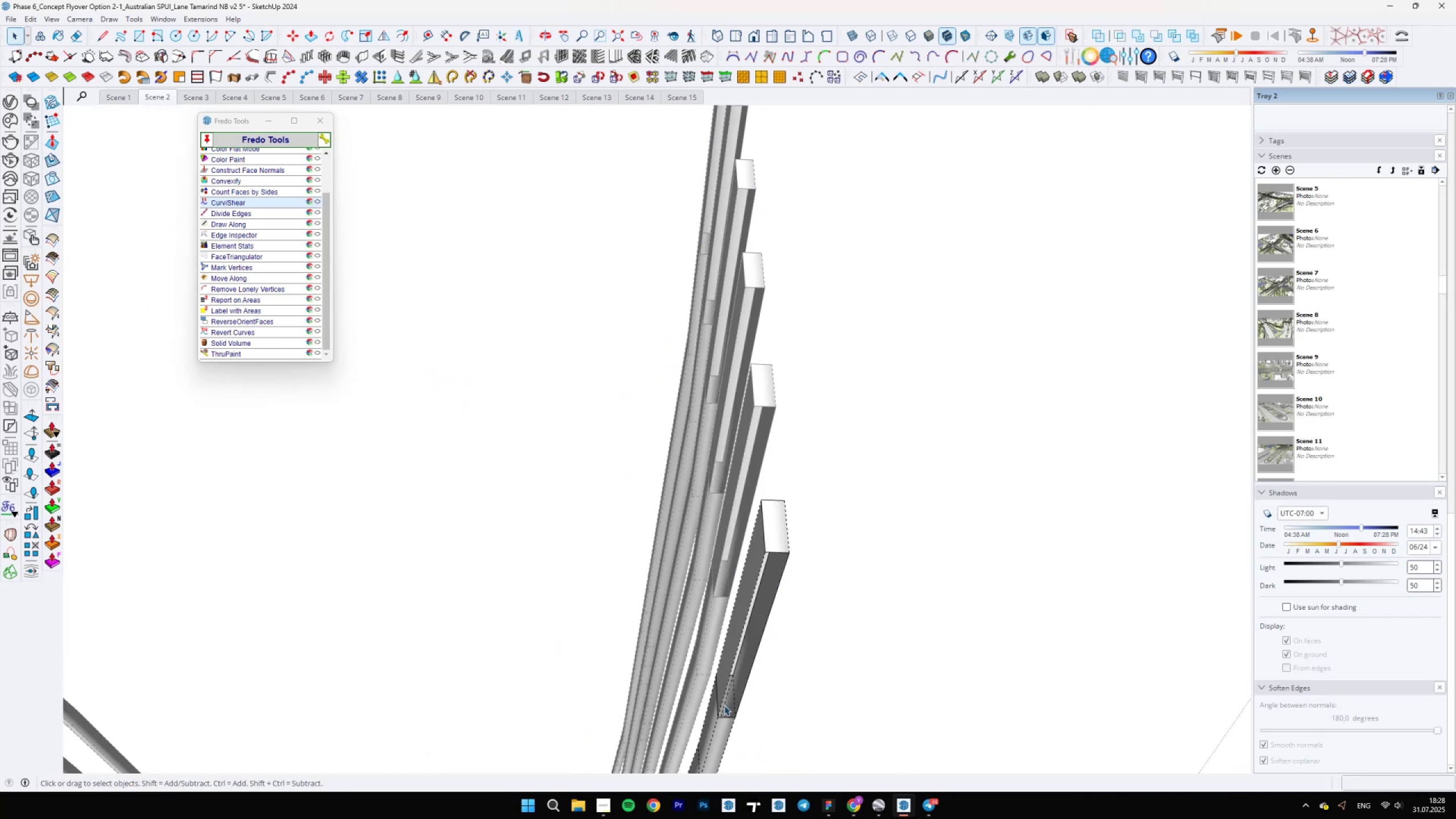 
key(Control+Z)
 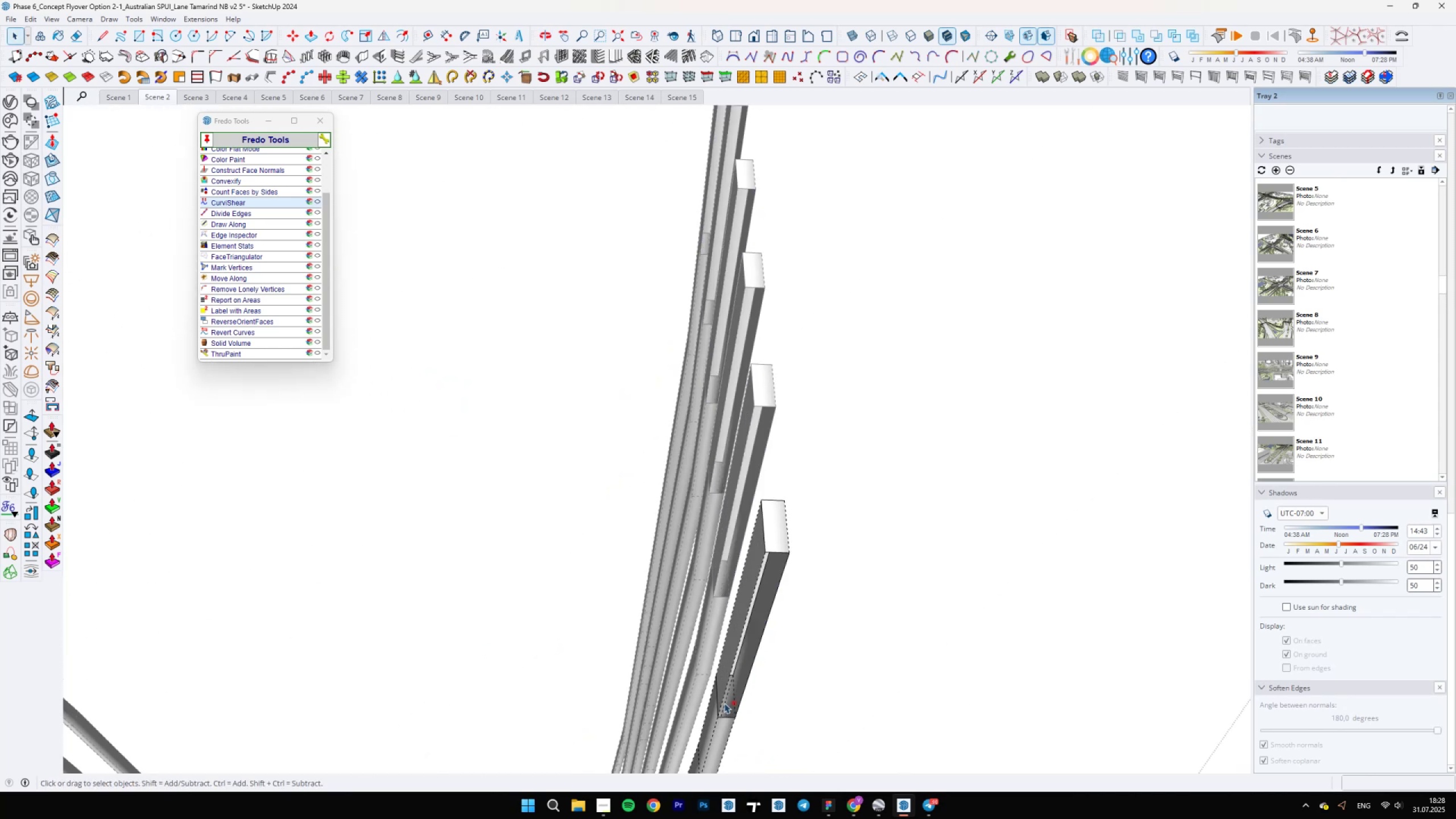 
scroll: coordinate [714, 642], scroll_direction: up, amount: 11.0
 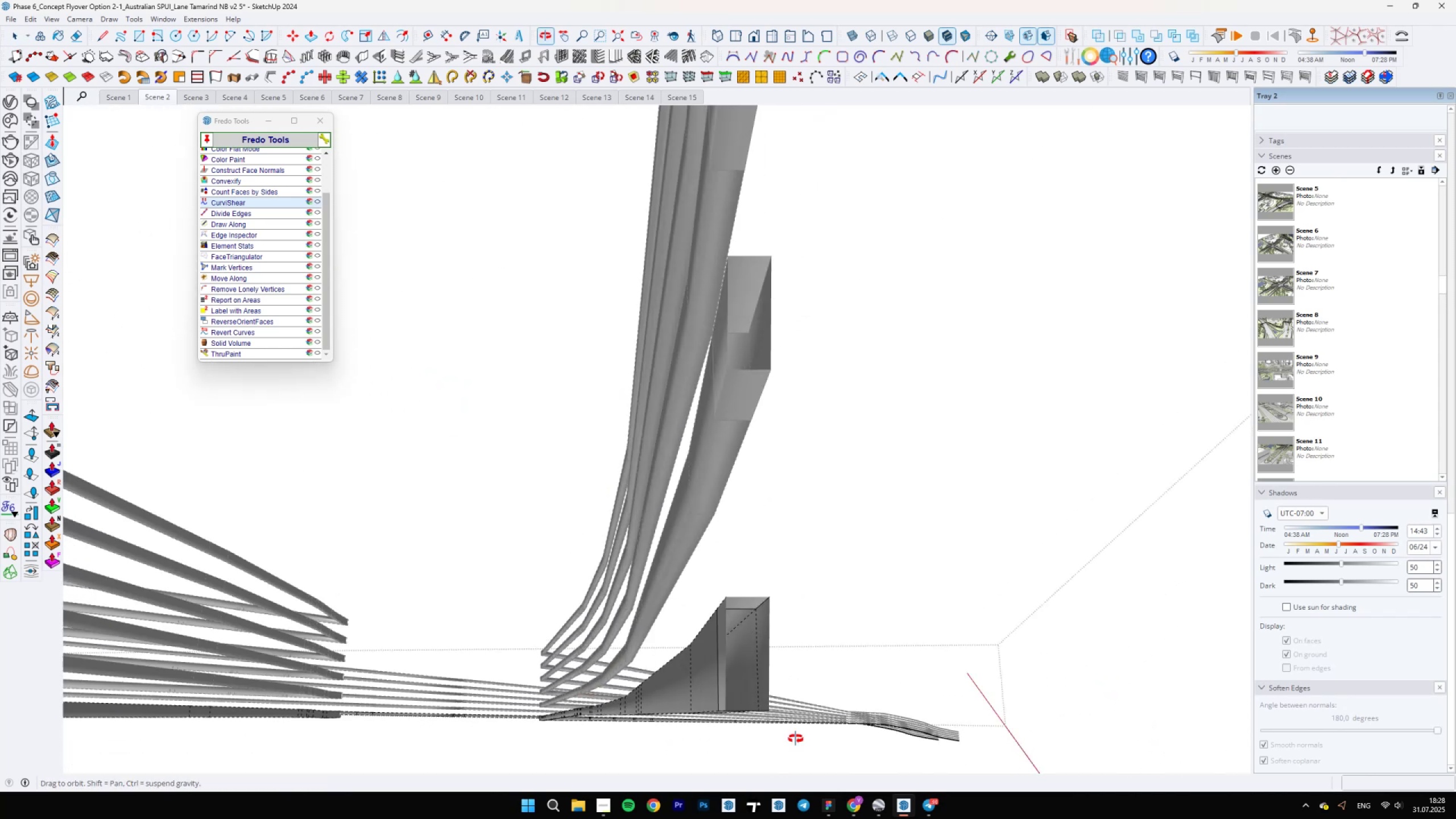 
scroll: coordinate [551, 682], scroll_direction: down, amount: 8.0
 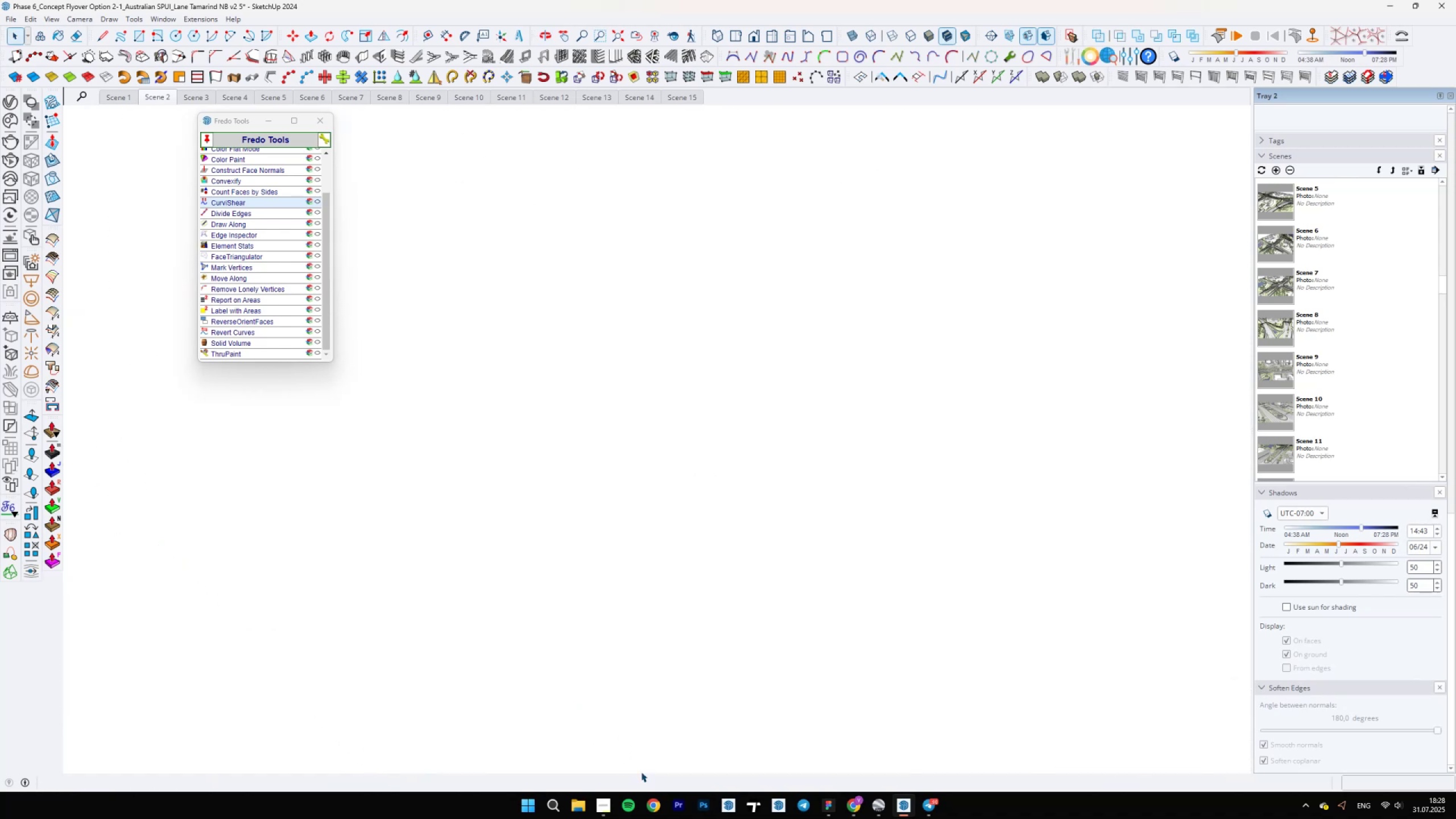 
key(Home)
 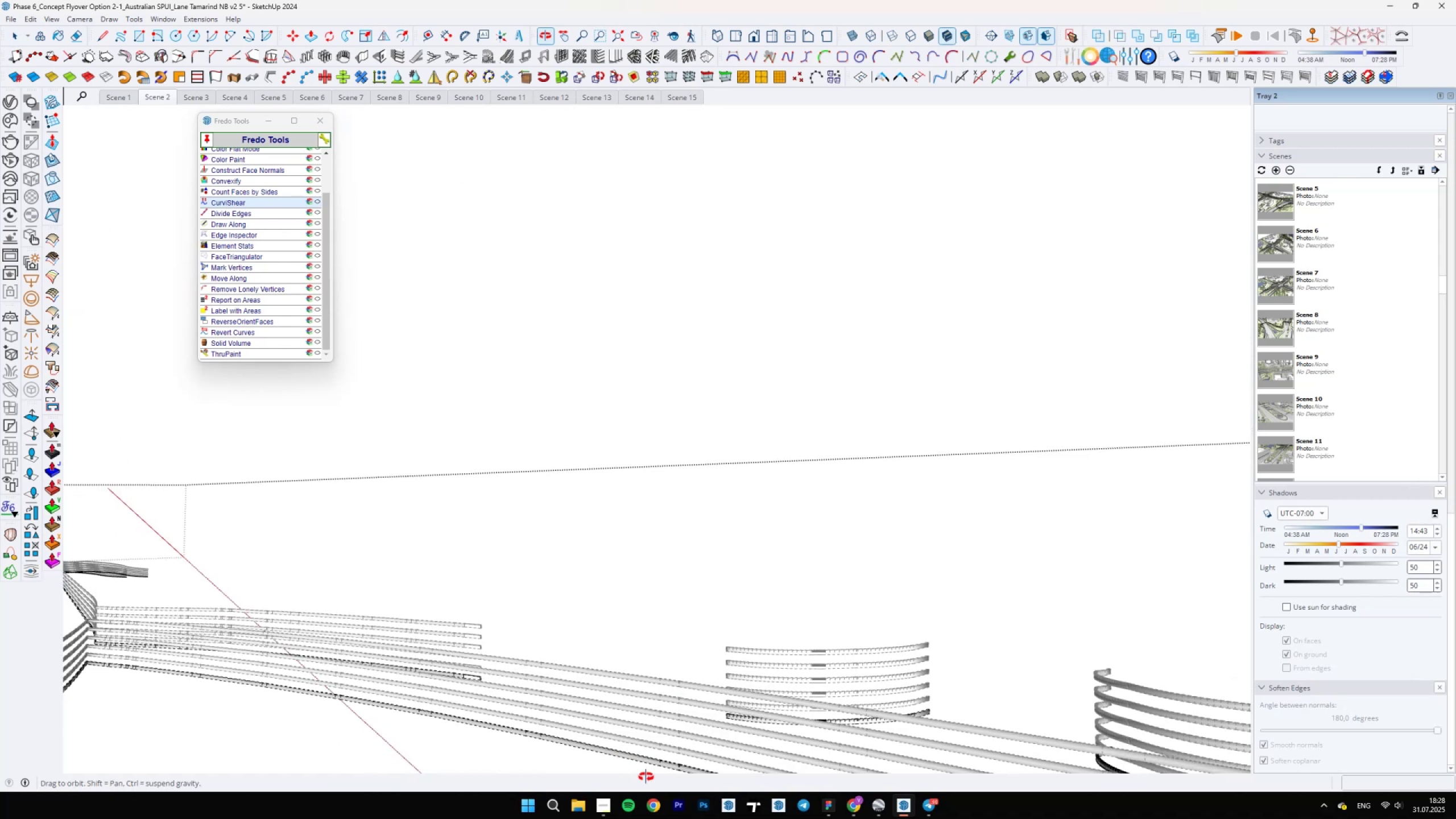 
scroll: coordinate [717, 672], scroll_direction: up, amount: 5.0
 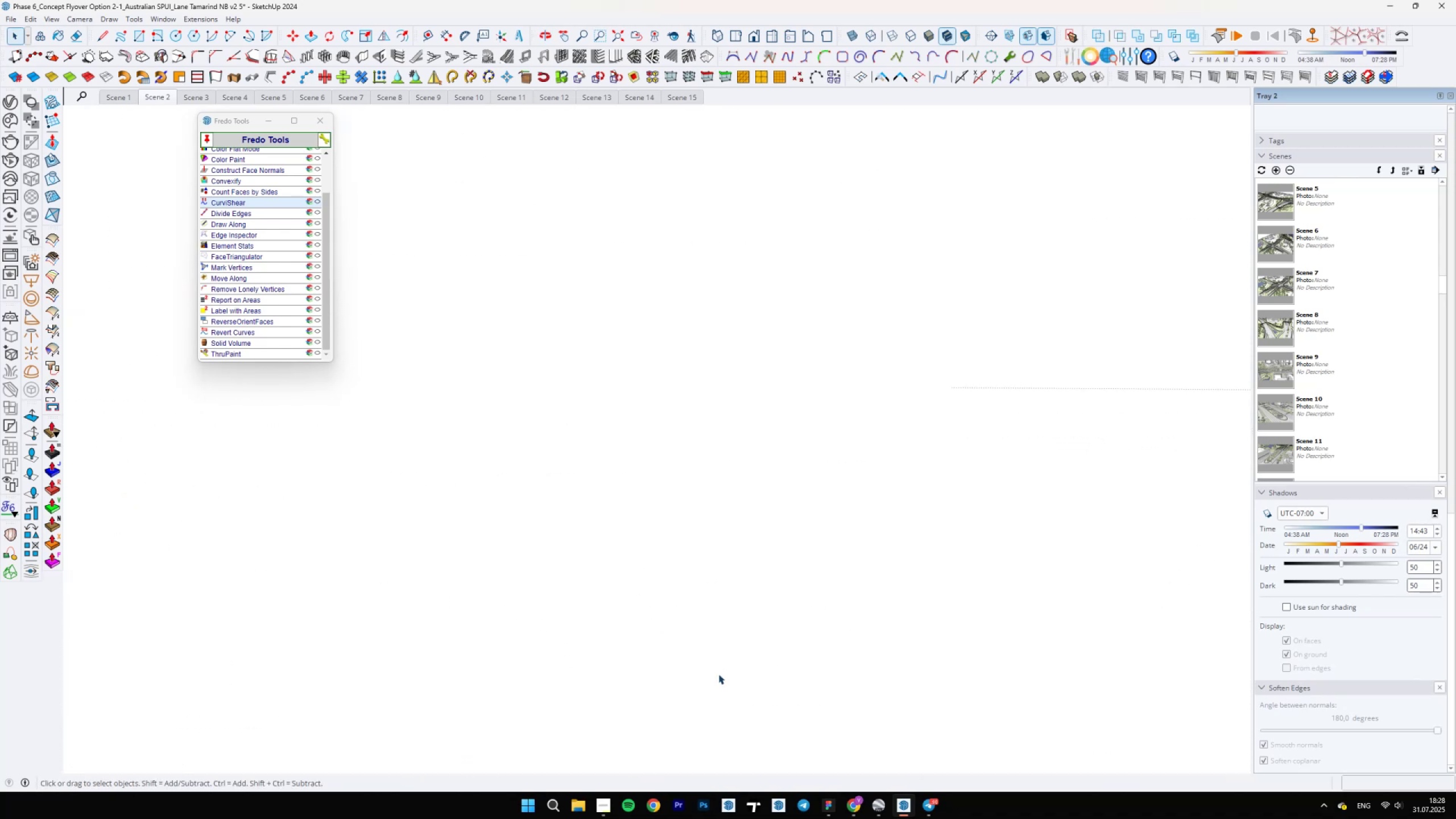 
scroll: coordinate [743, 644], scroll_direction: down, amount: 5.0
 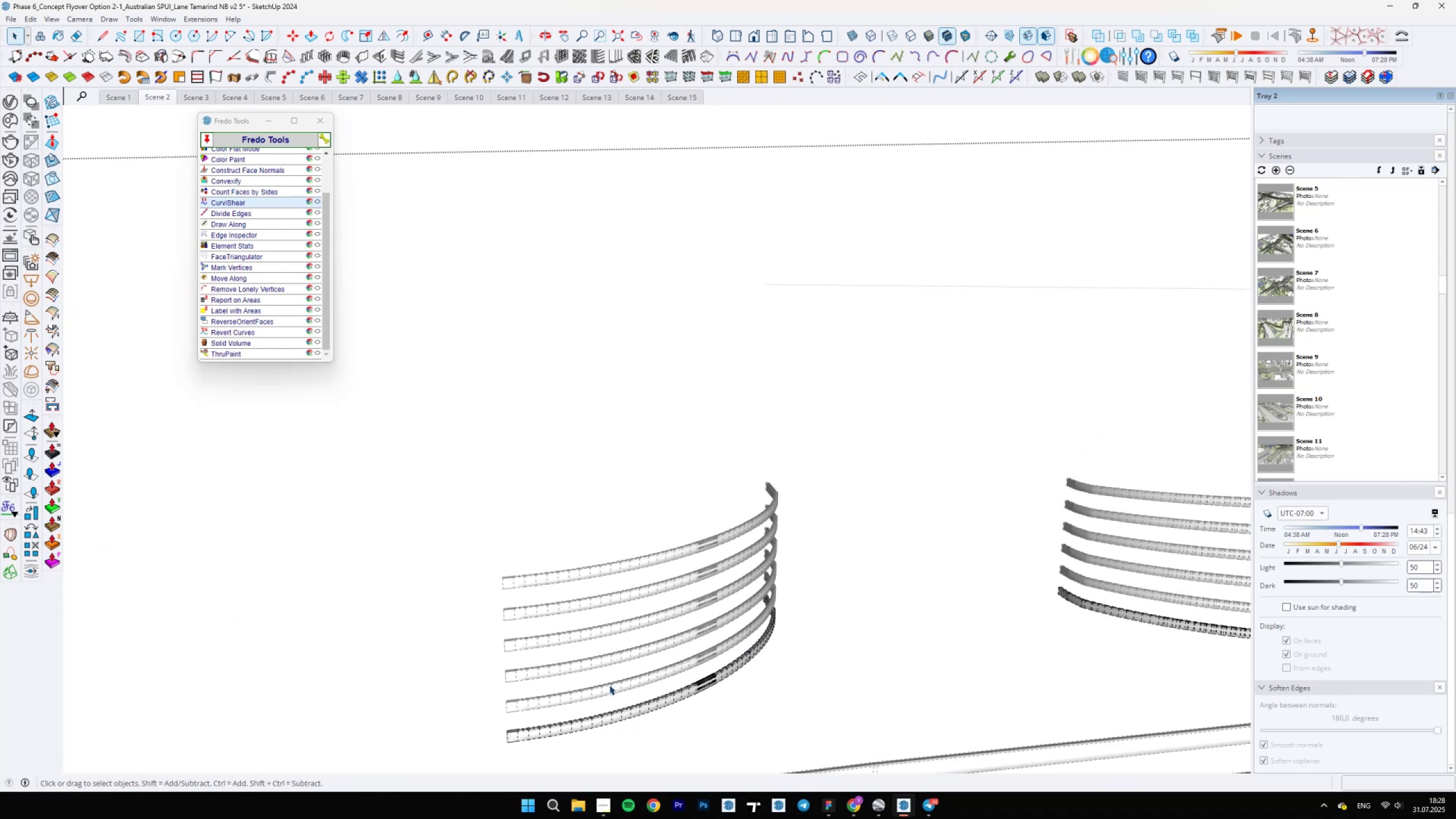 
scroll: coordinate [524, 748], scroll_direction: up, amount: 27.0
 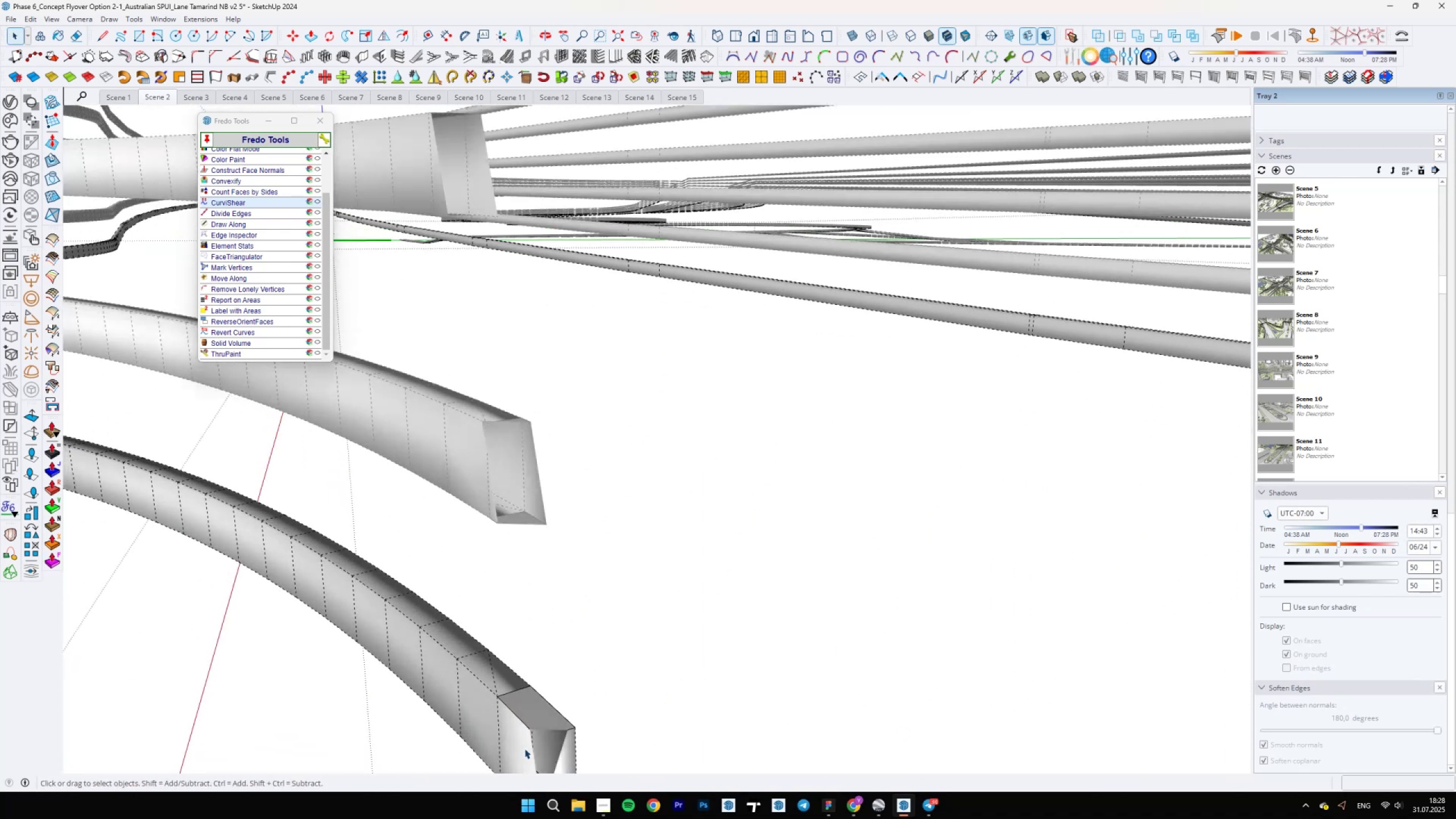 
left_click([524, 748])
 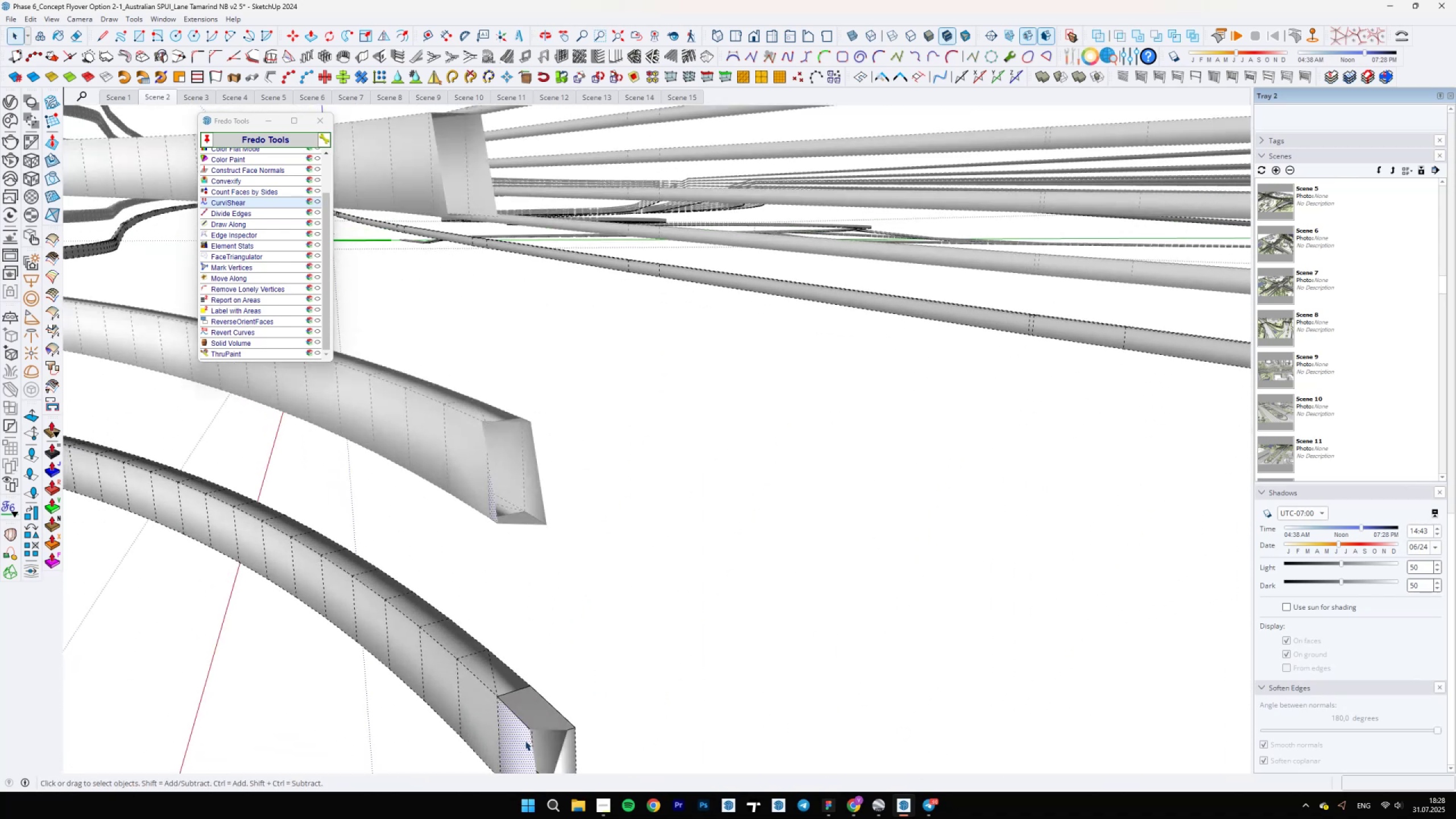 
scroll: coordinate [551, 705], scroll_direction: up, amount: 16.0
 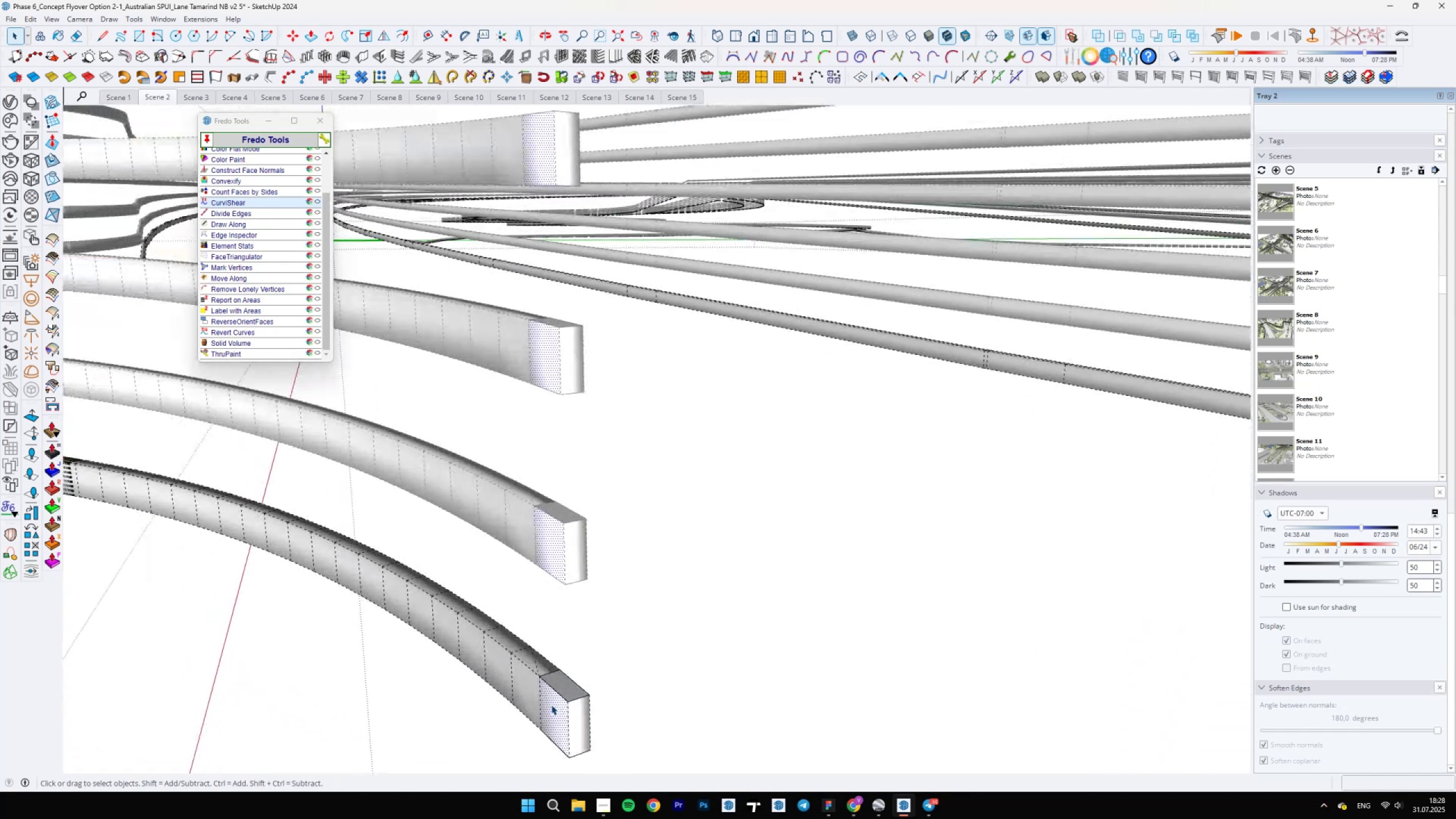 
key(Delete)
 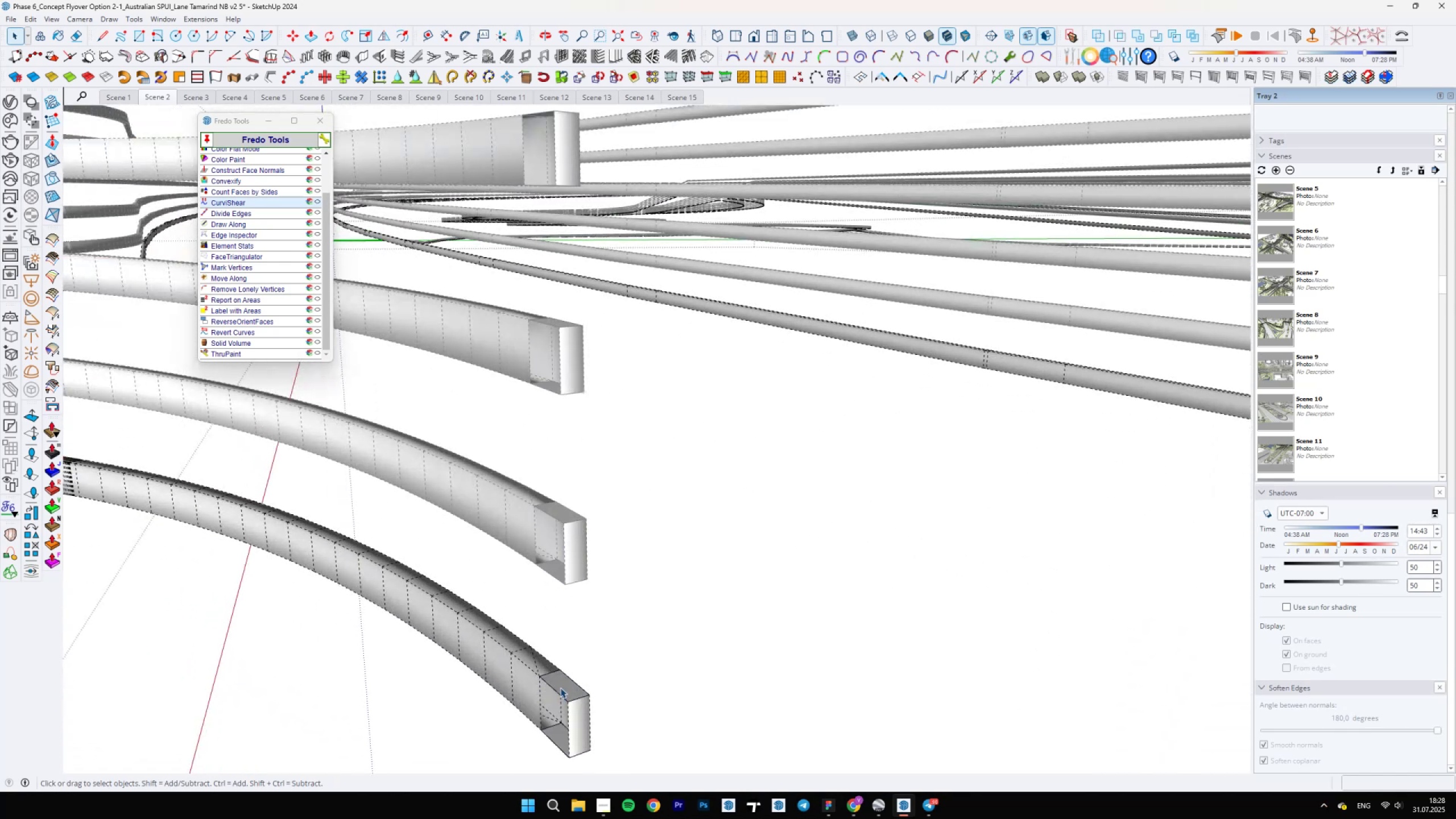 
left_click([560, 688])
 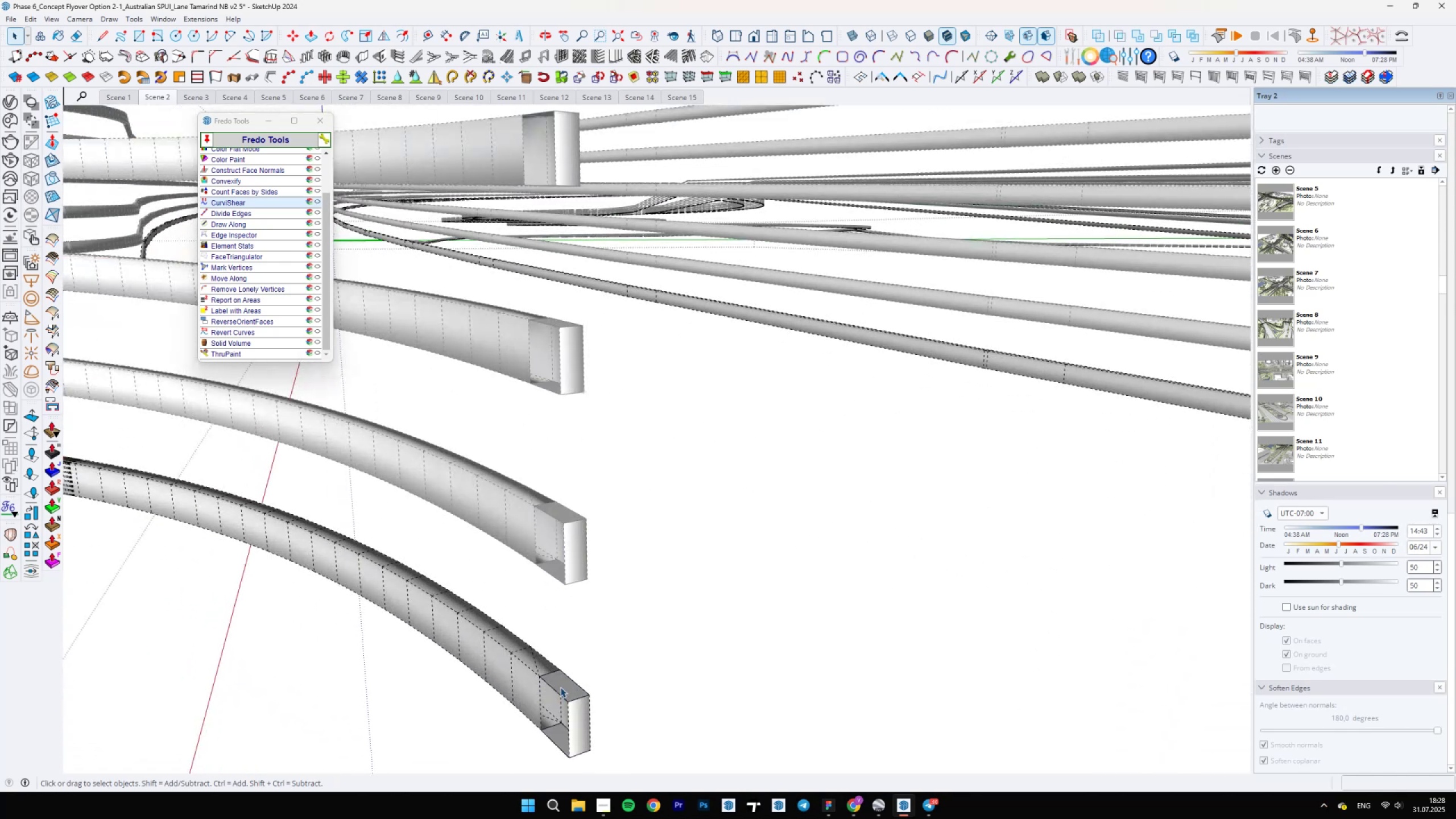 
key(Delete)
 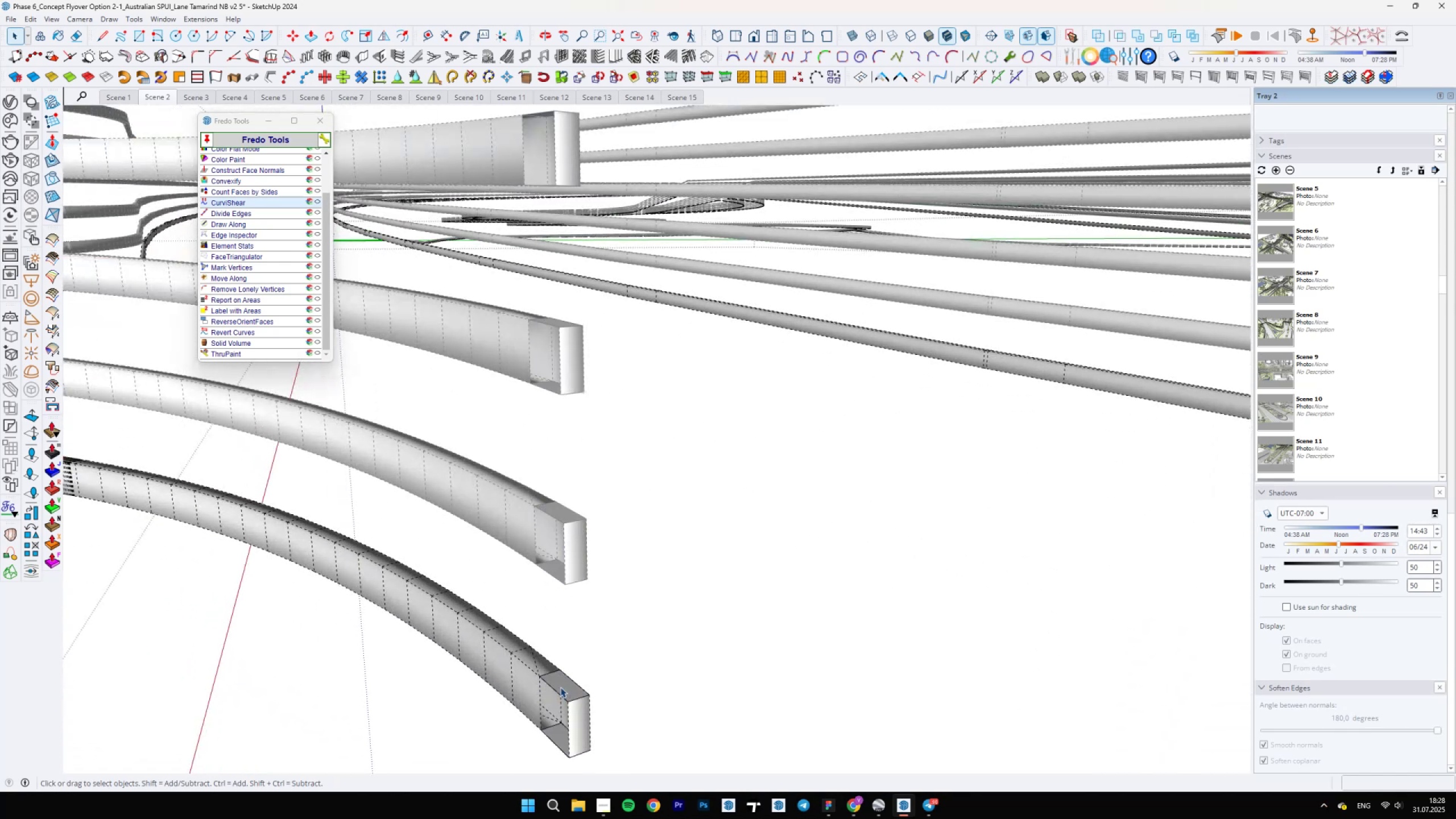 
key(Control+Z)
 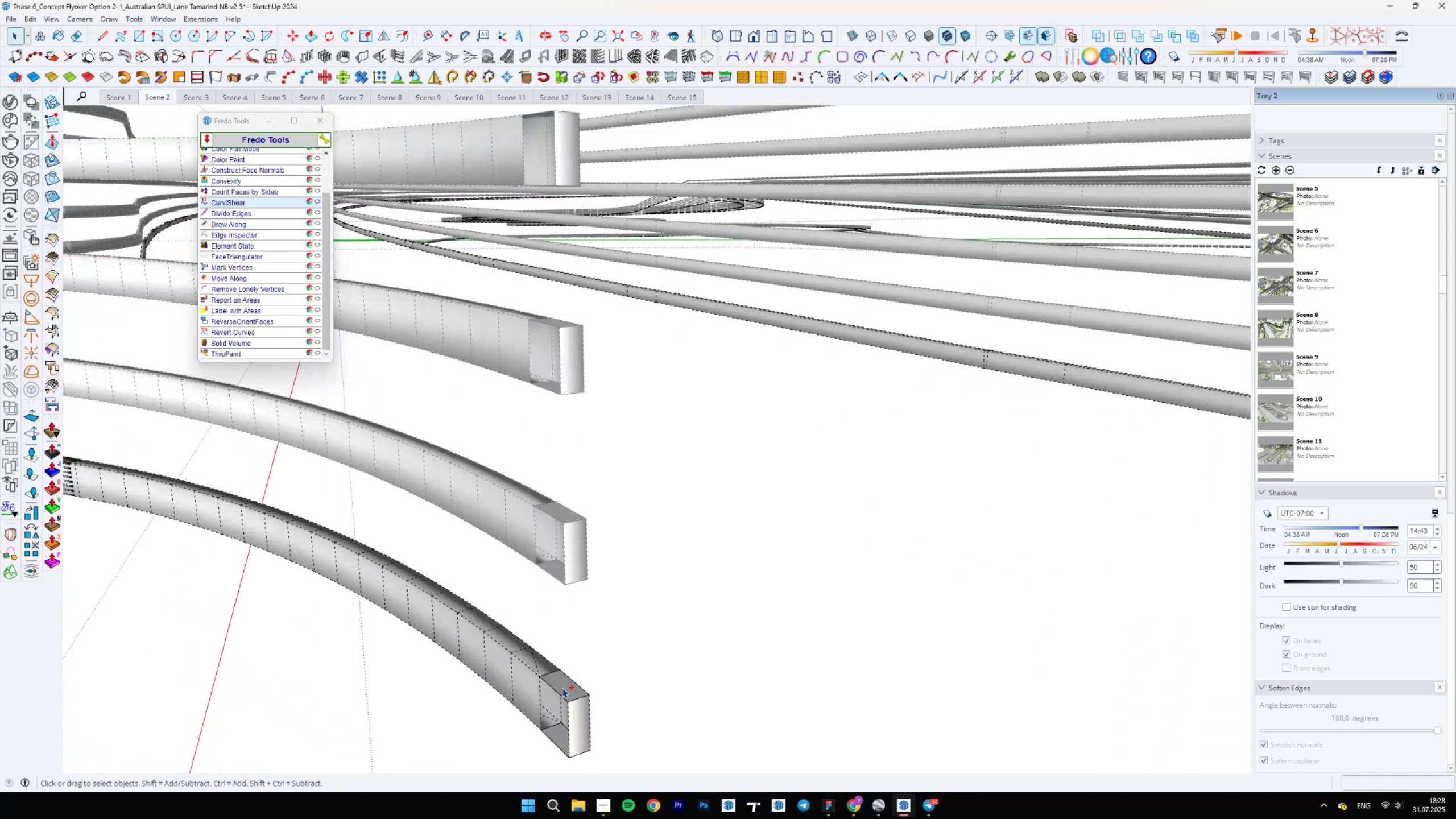 
key(Control+Z)
 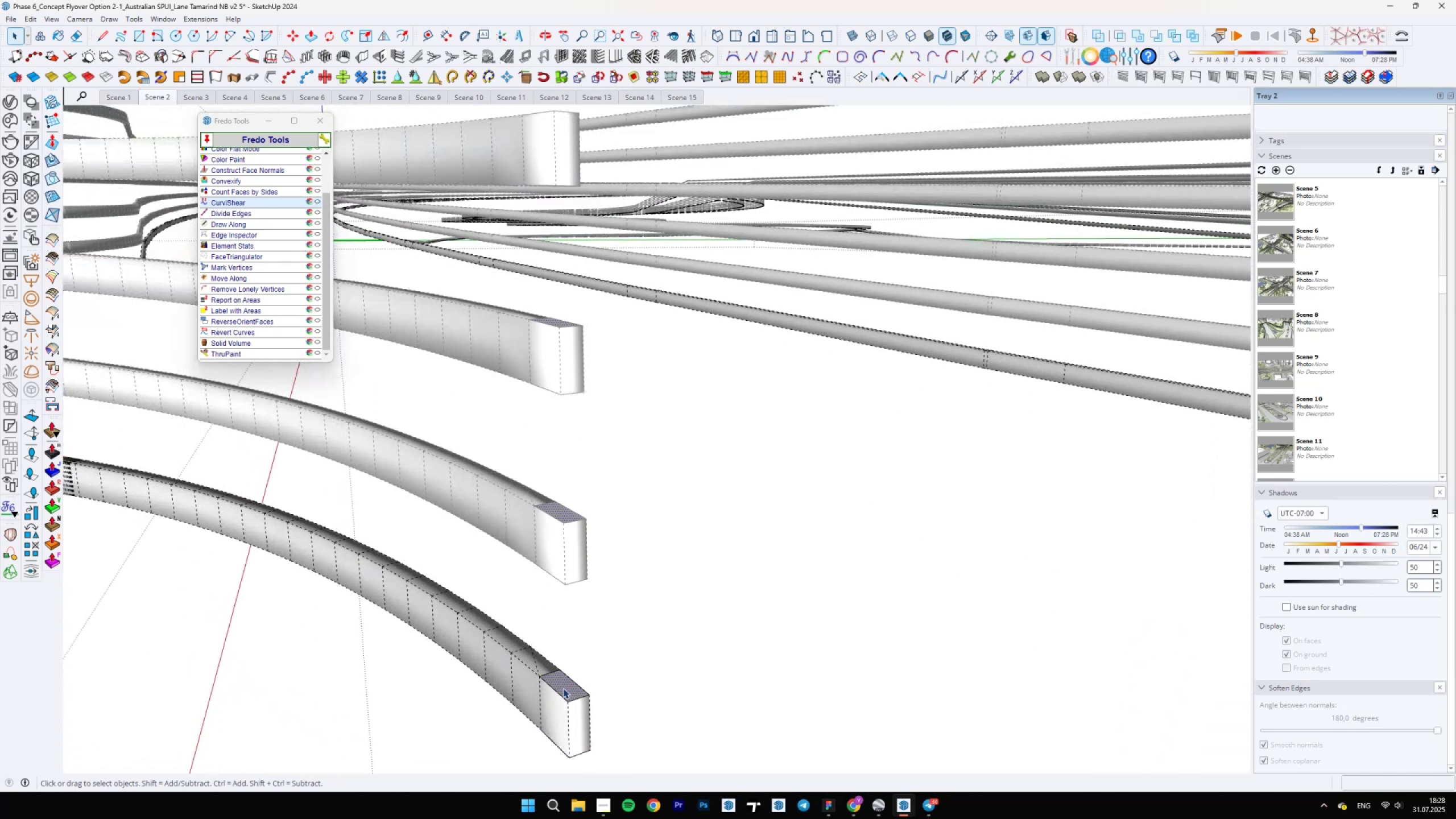 
key(Delete)
 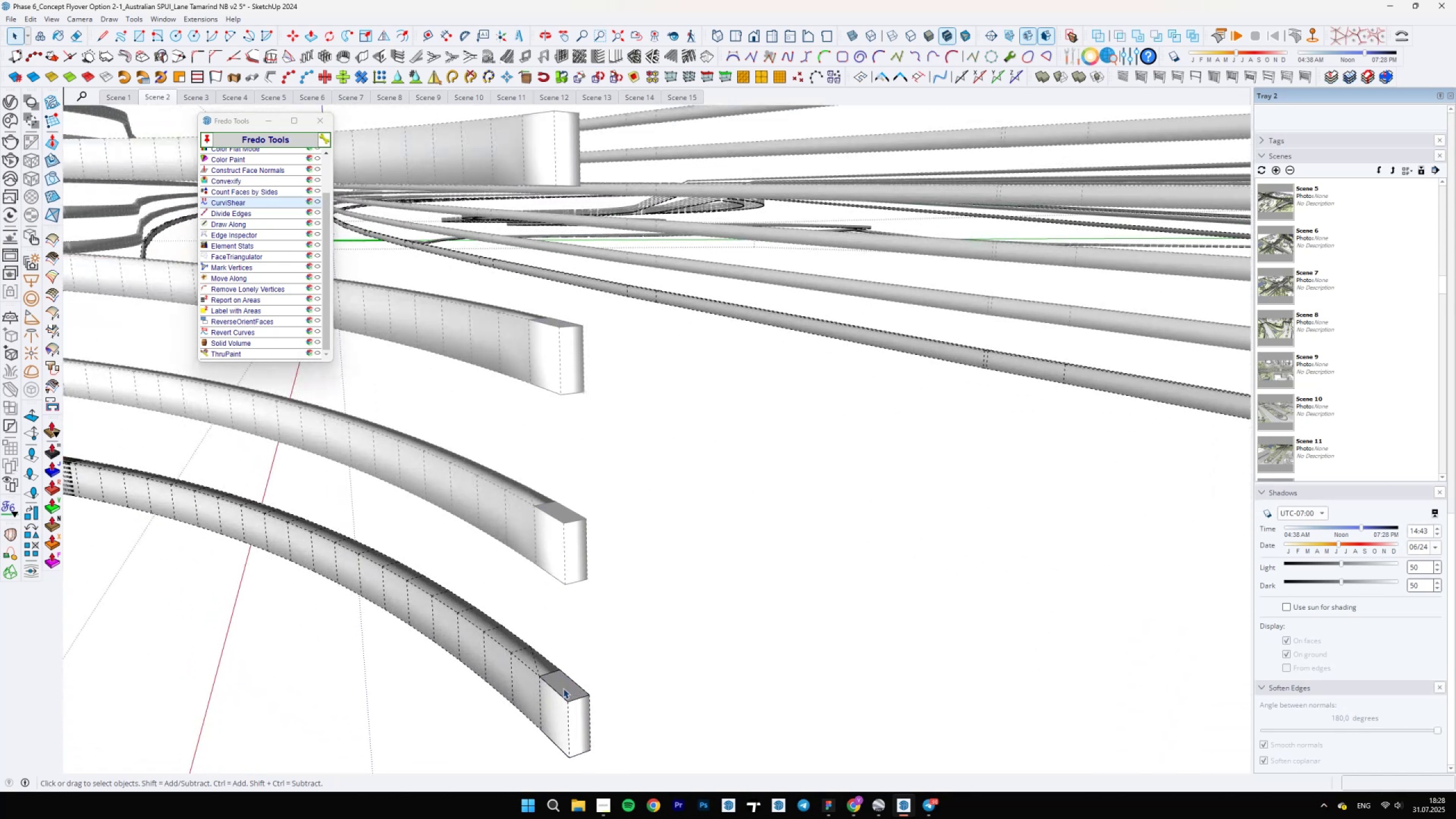 
left_click([562, 688])
 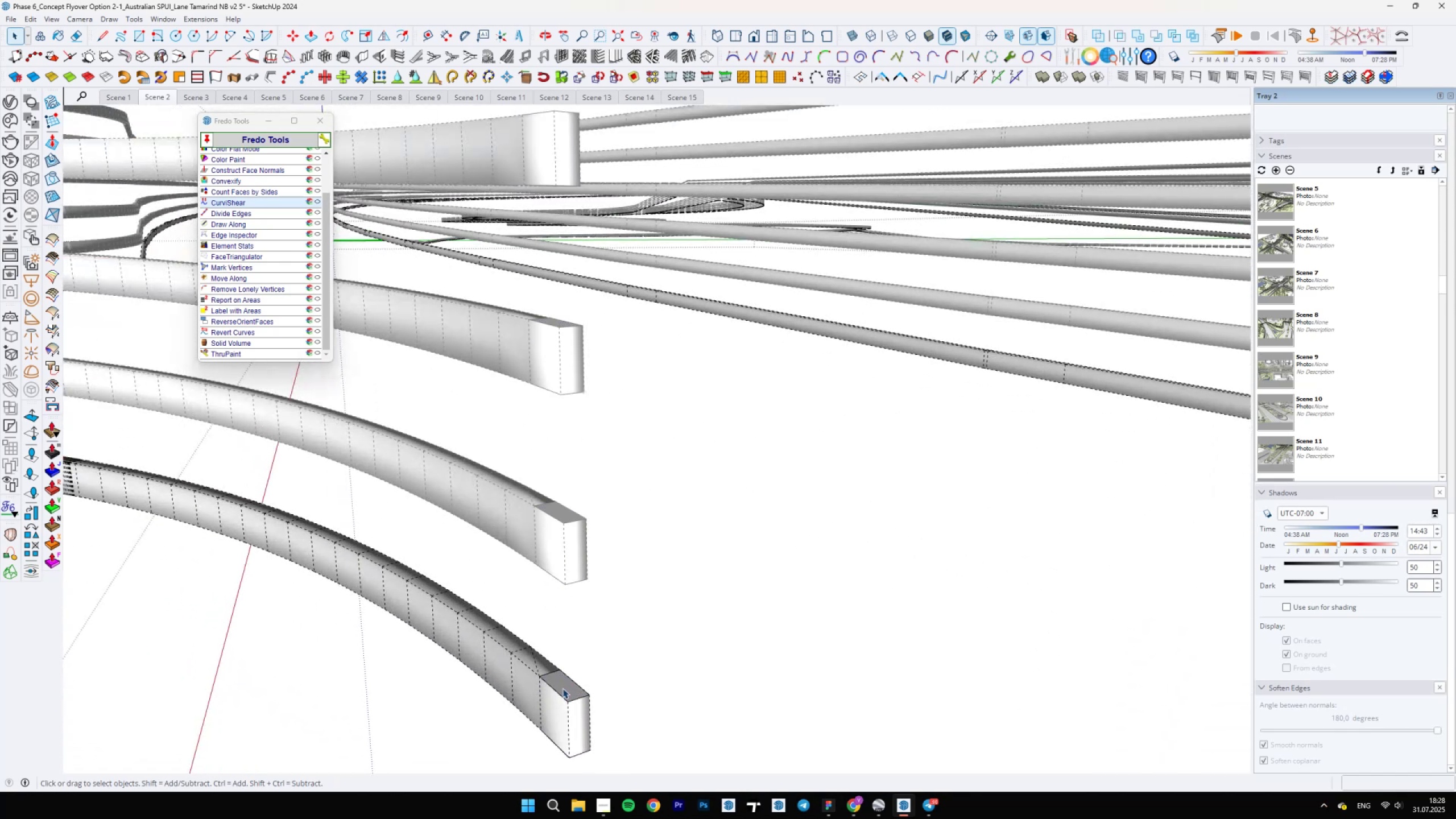 
key(Delete)
 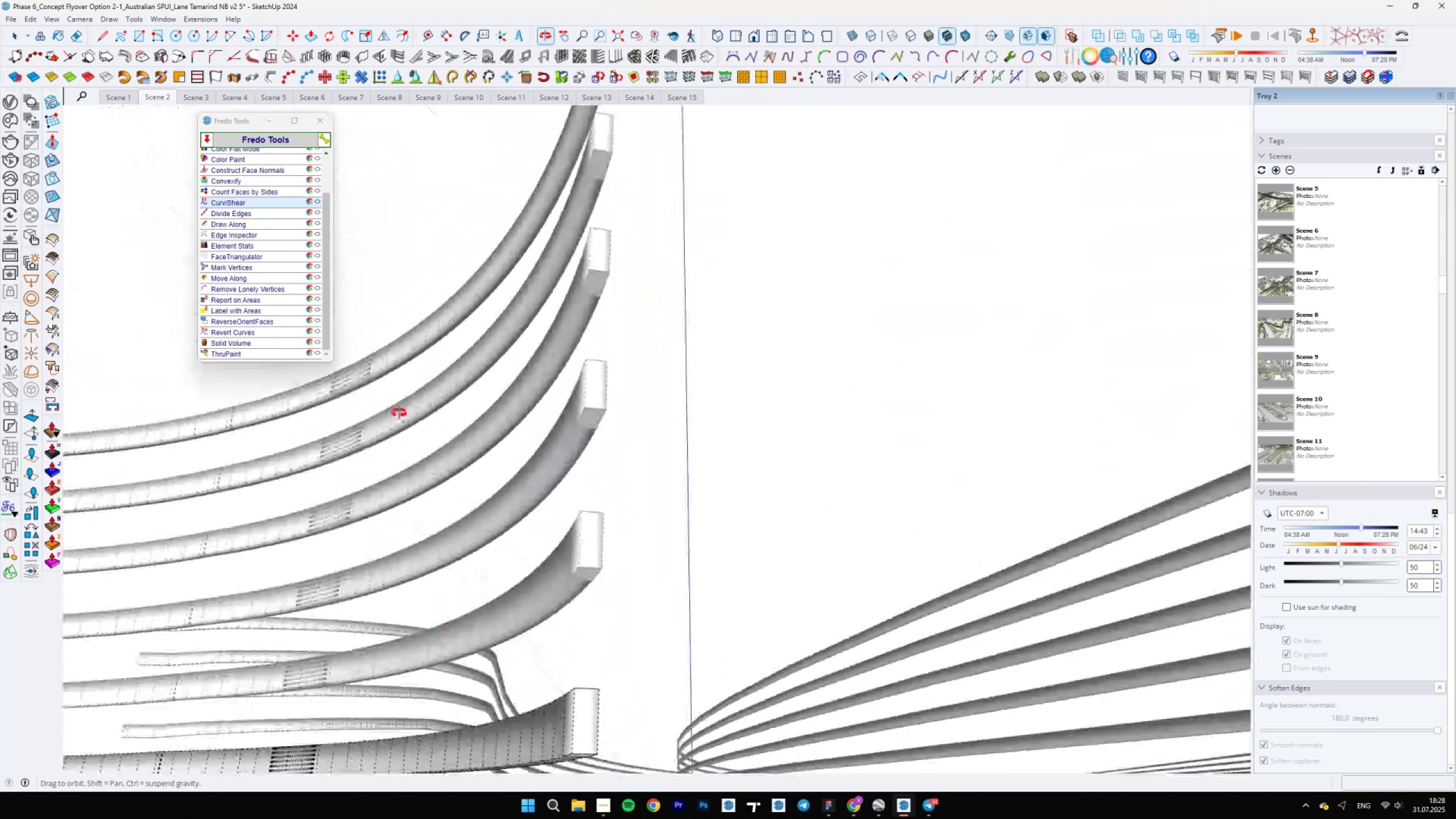 
left_click([578, 678])
 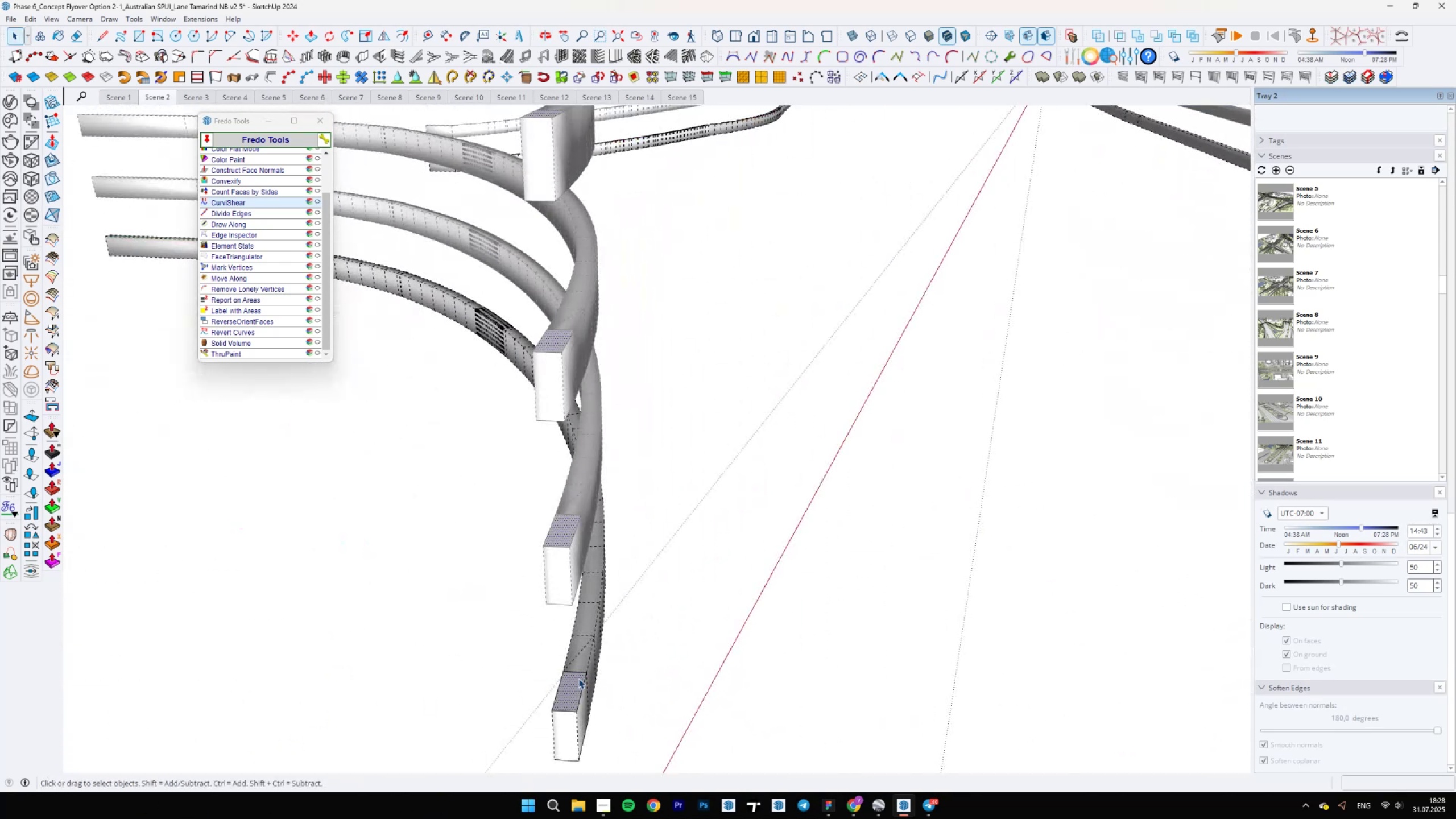 
key(Delete)
 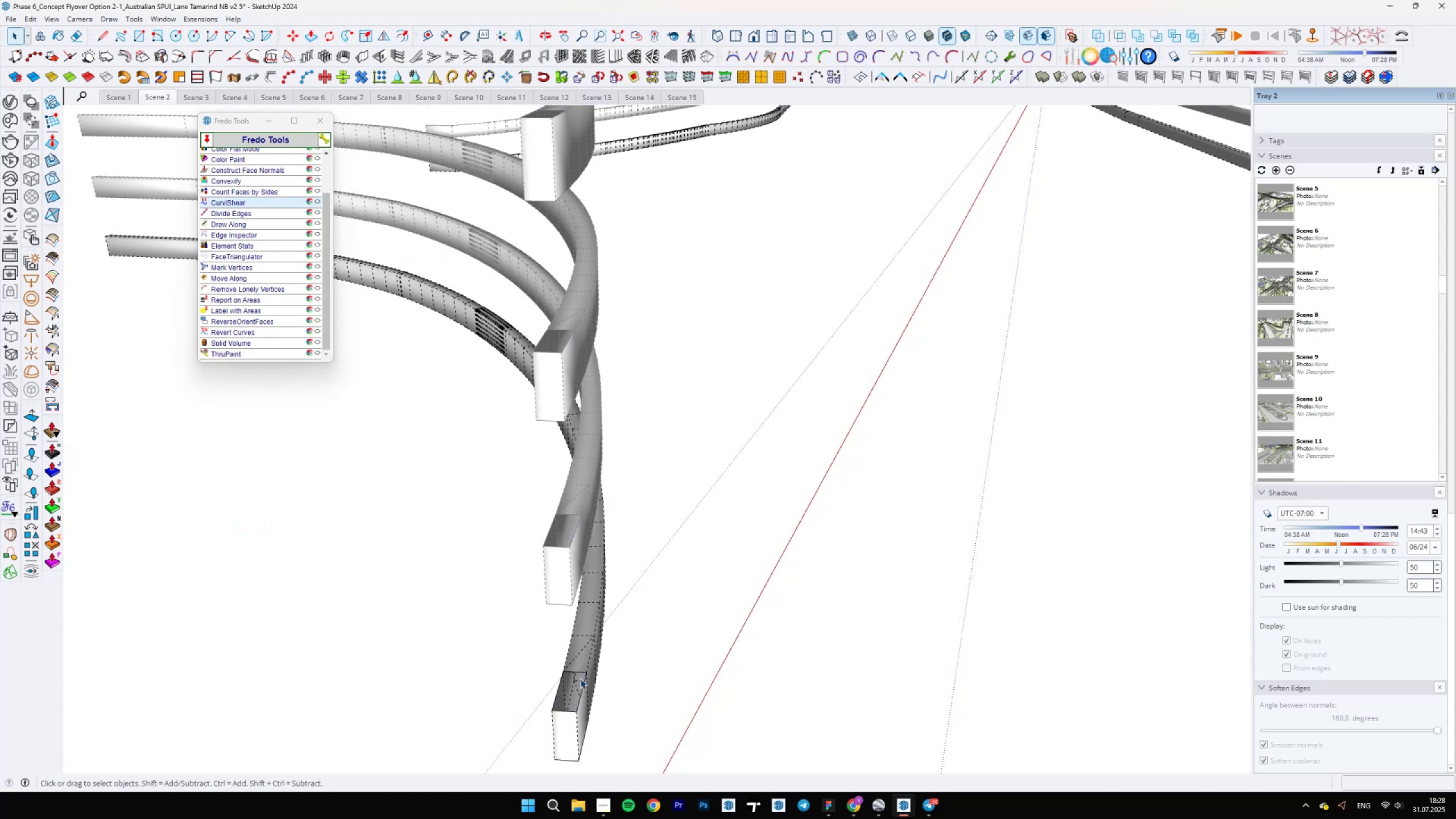 
scroll: coordinate [580, 679], scroll_direction: up, amount: 3.0
 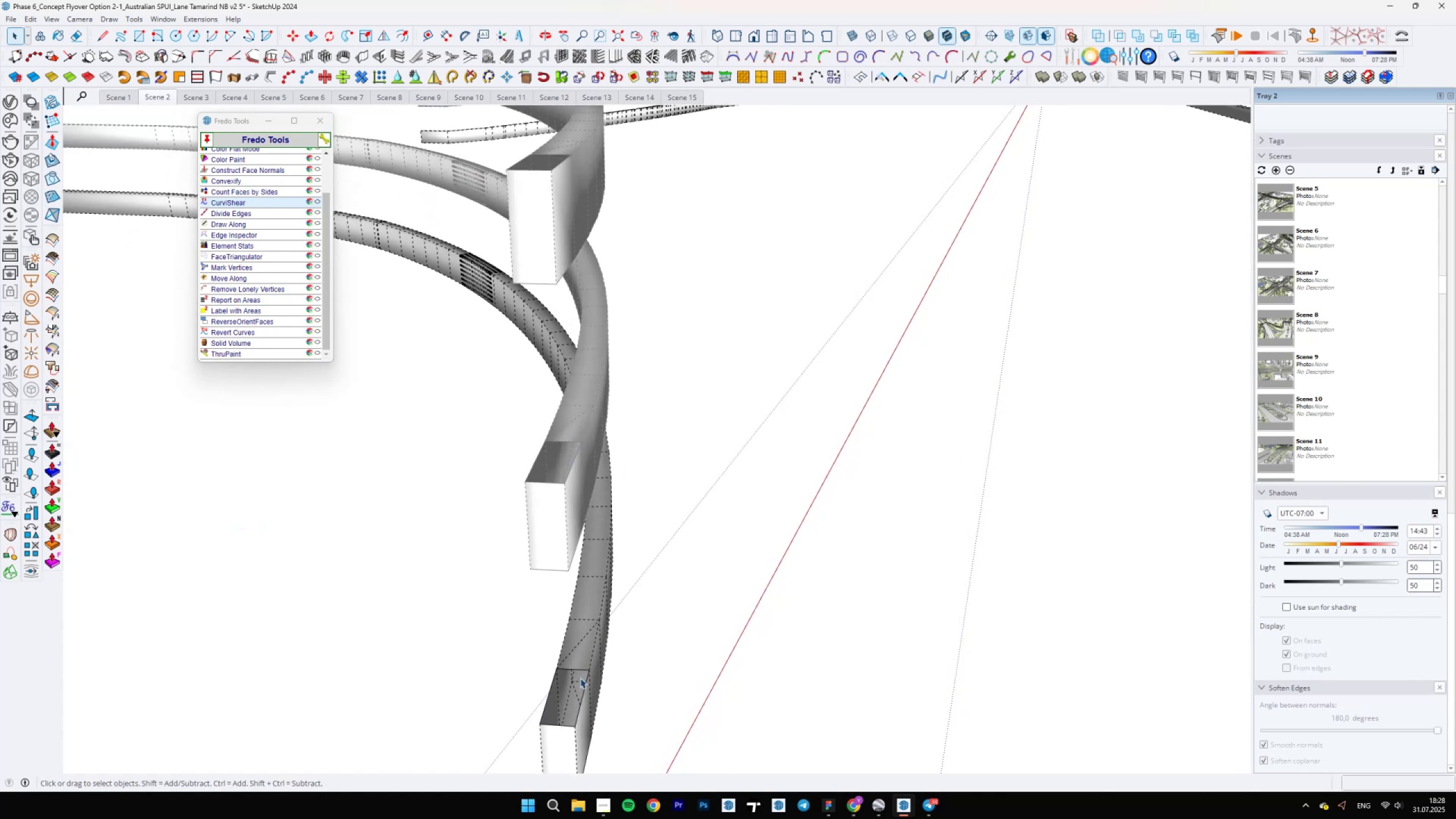 
key(Control+ControlLeft)
 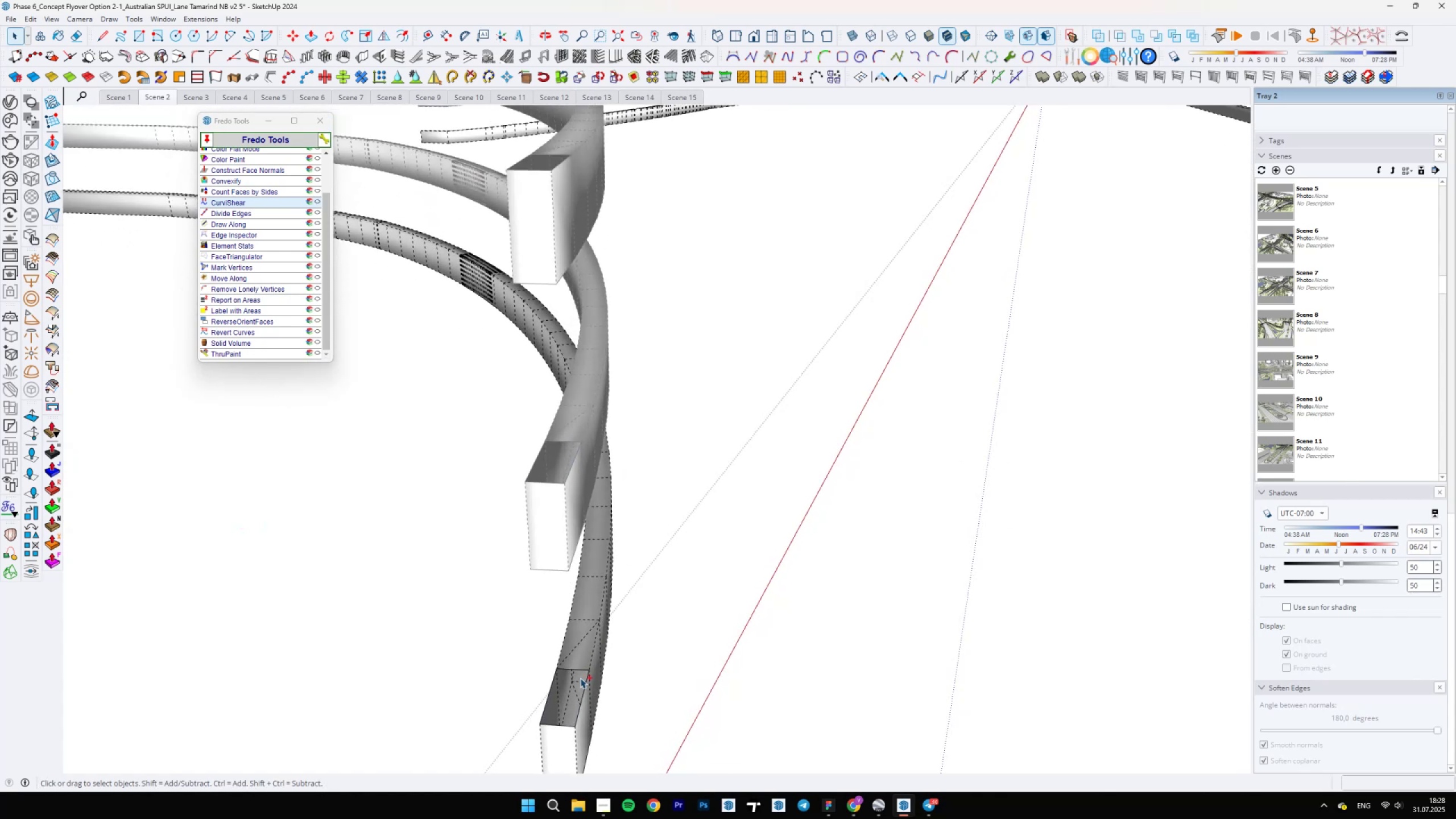 
key(Control+Z)
 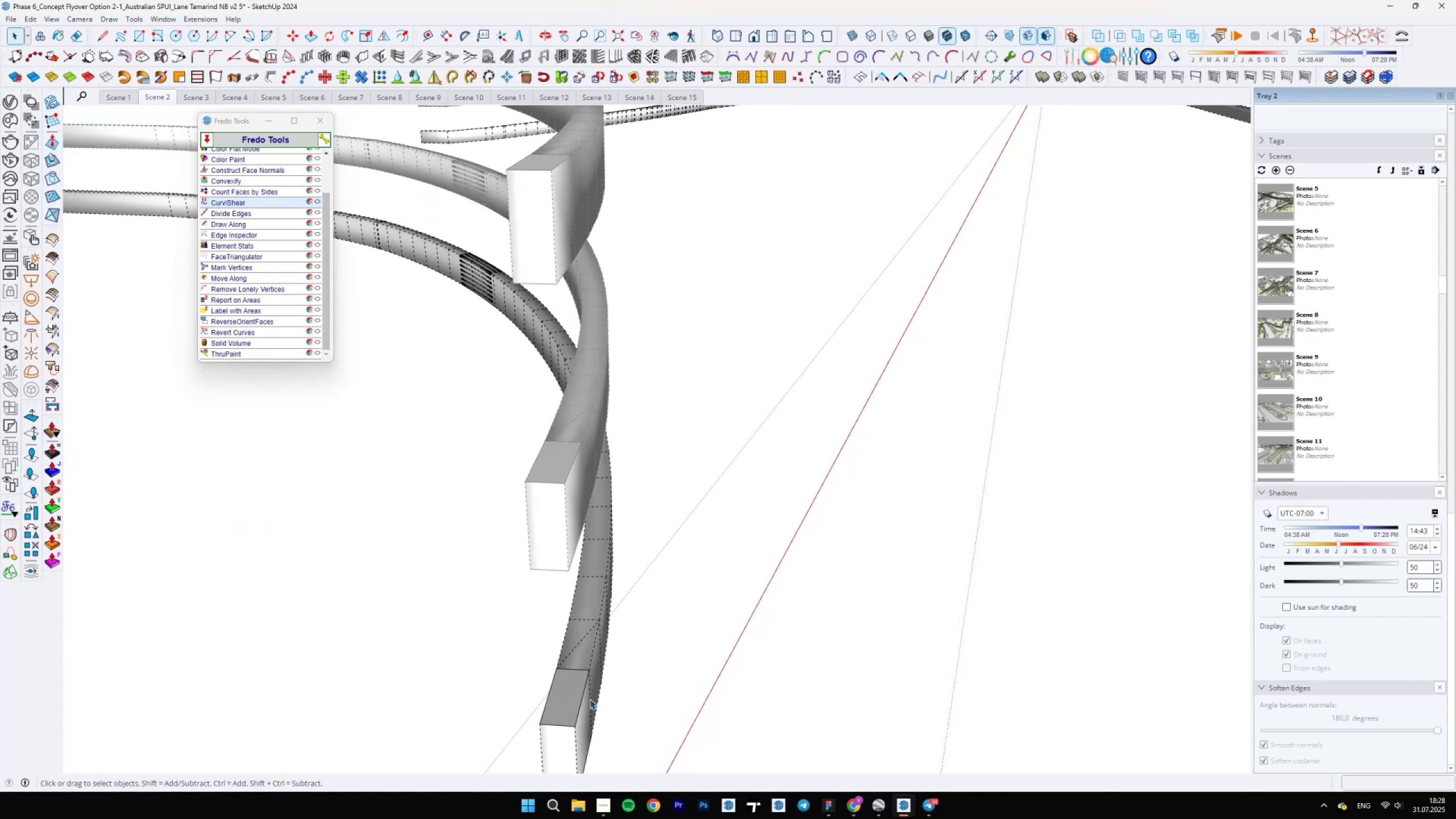 
left_click([569, 688])
 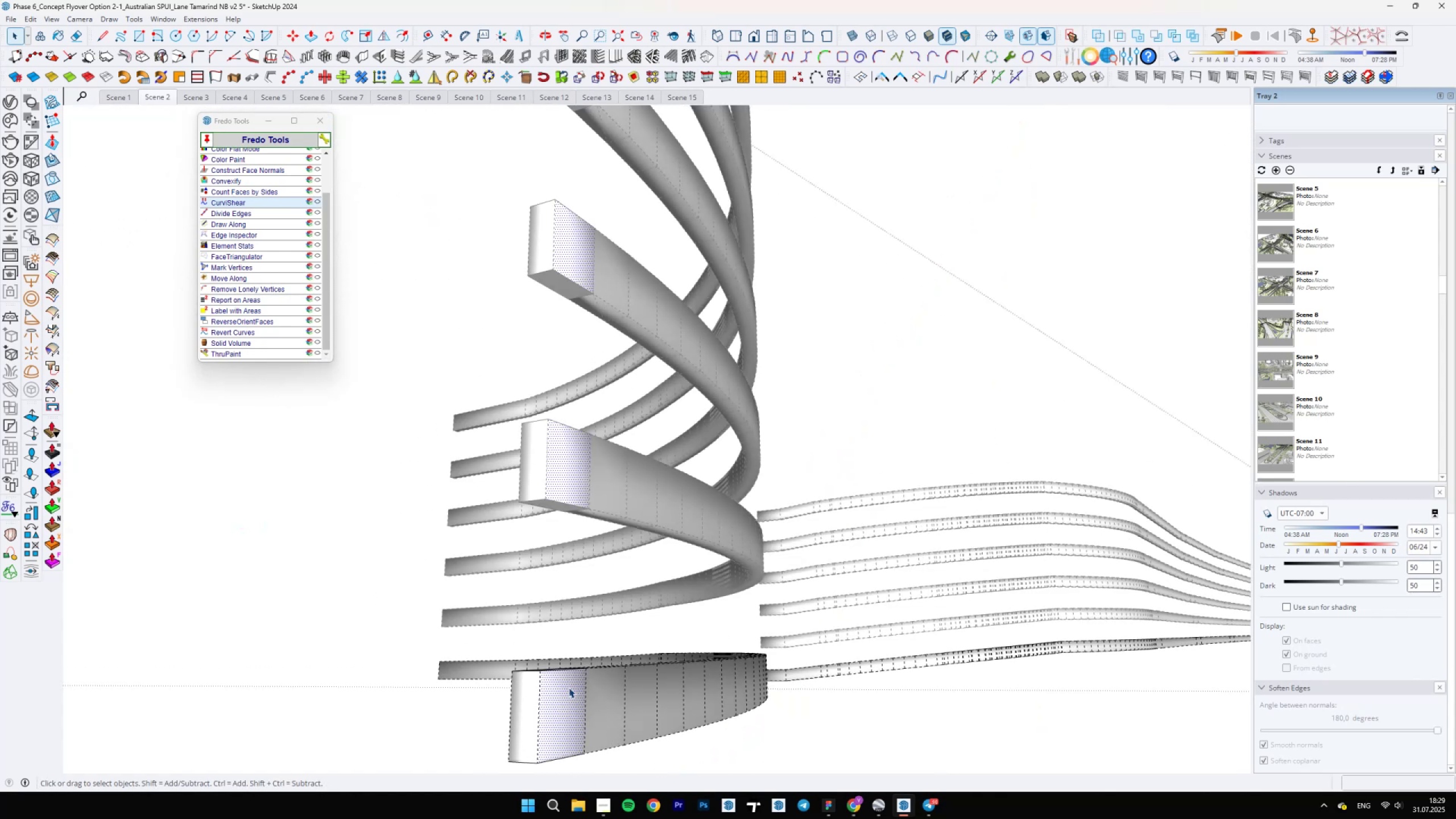 
key(Delete)
 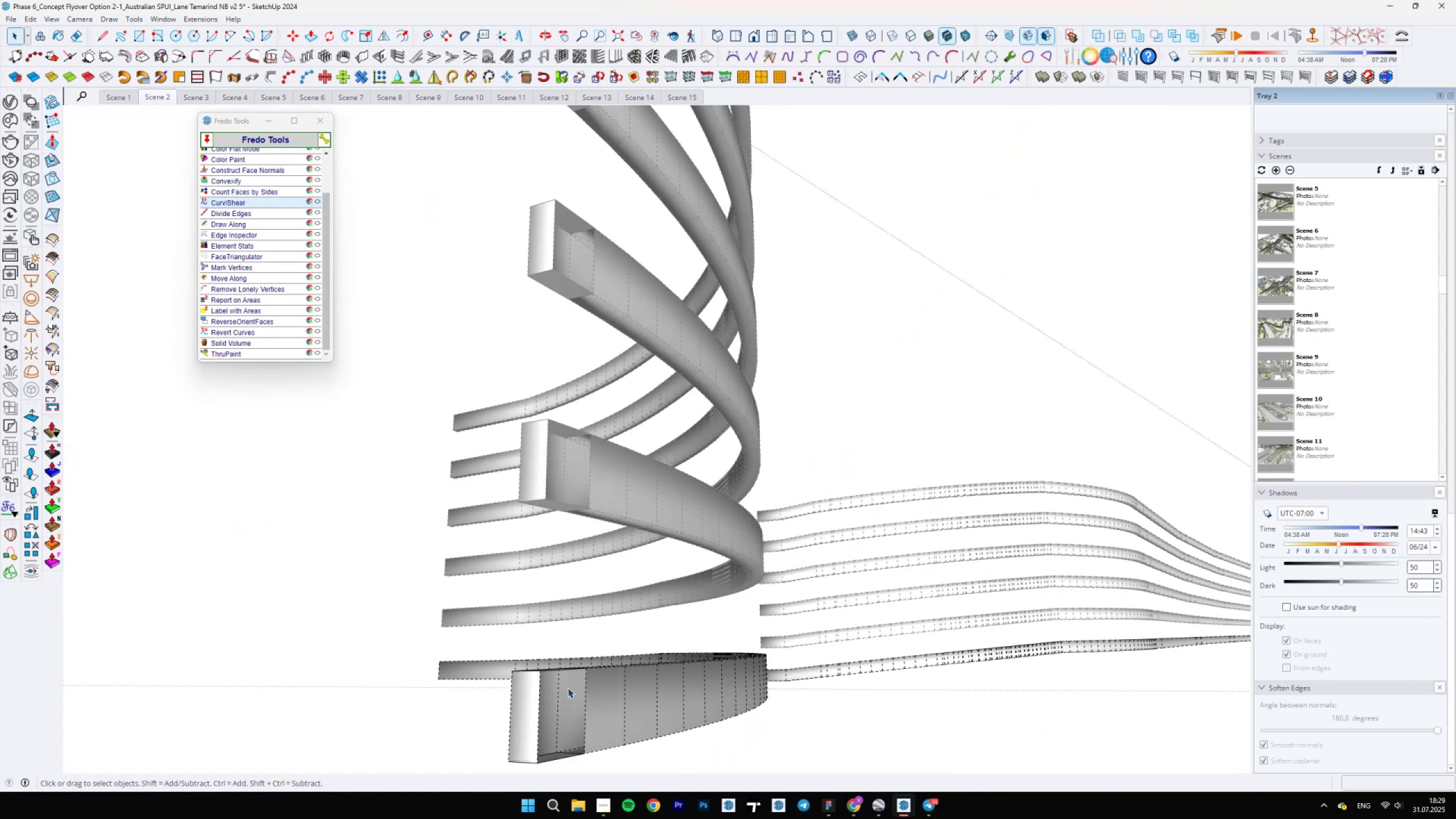 
key(Control+ControlLeft)
 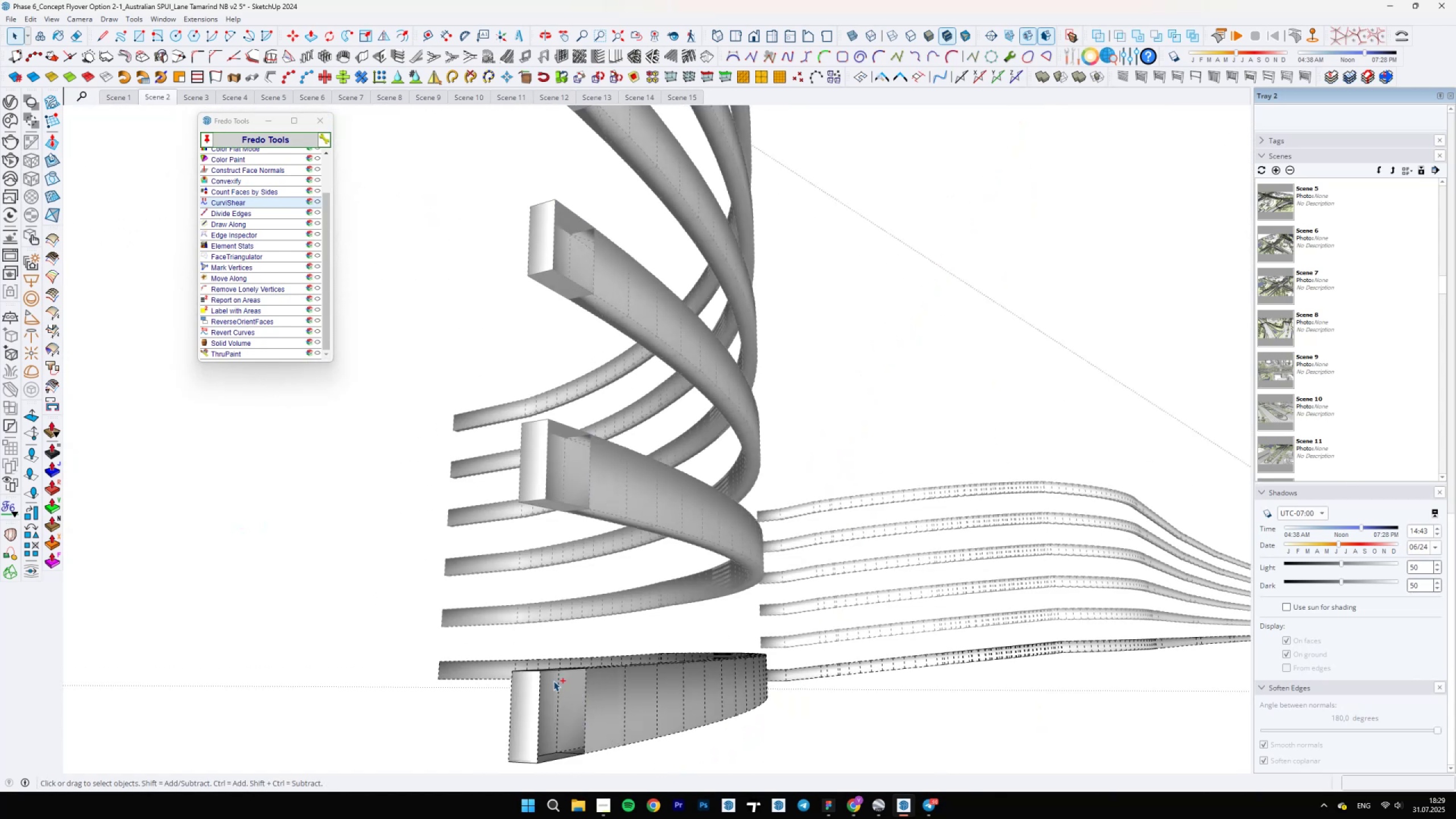 
key(Control+Z)
 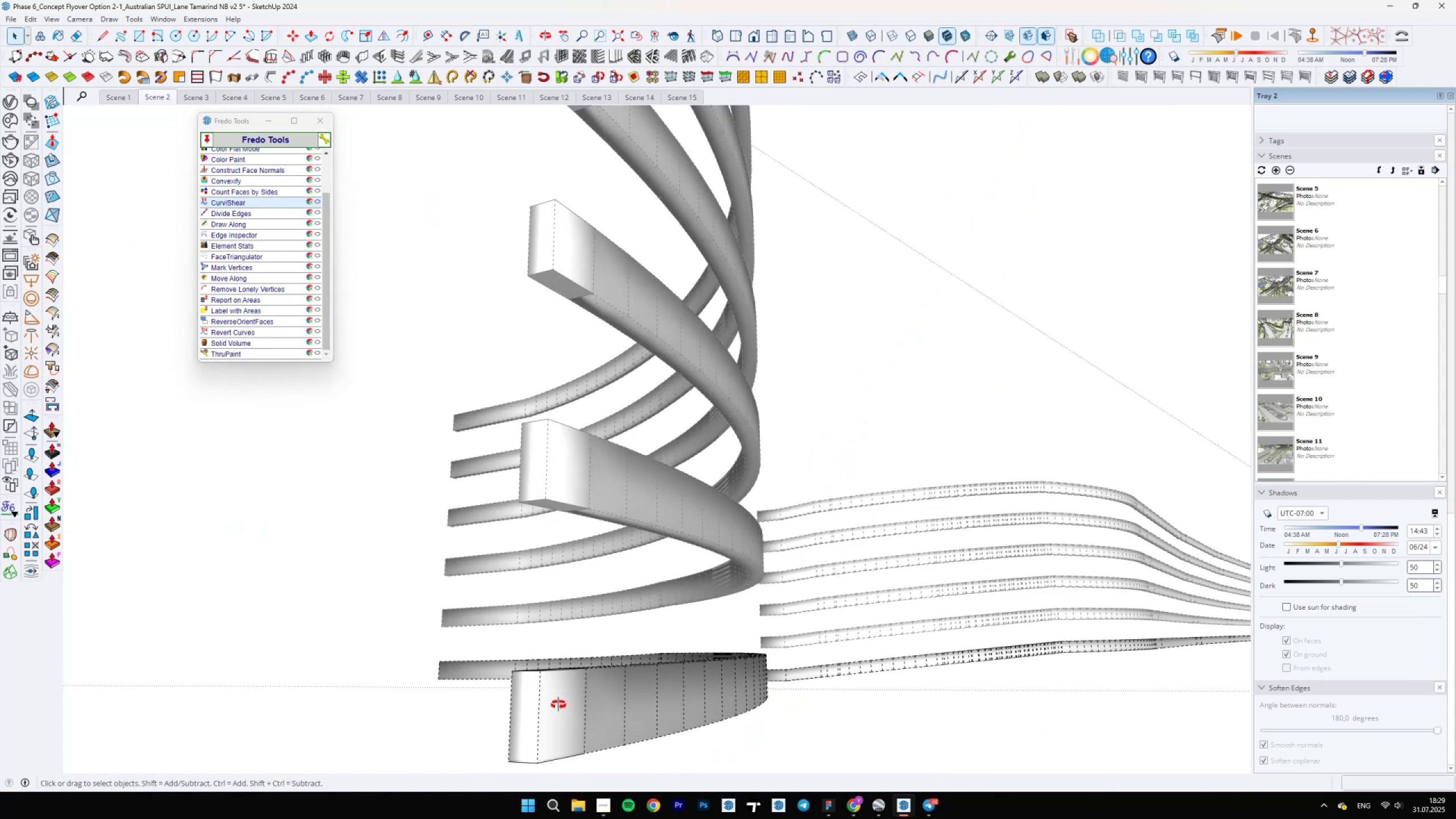 
left_click([515, 754])
 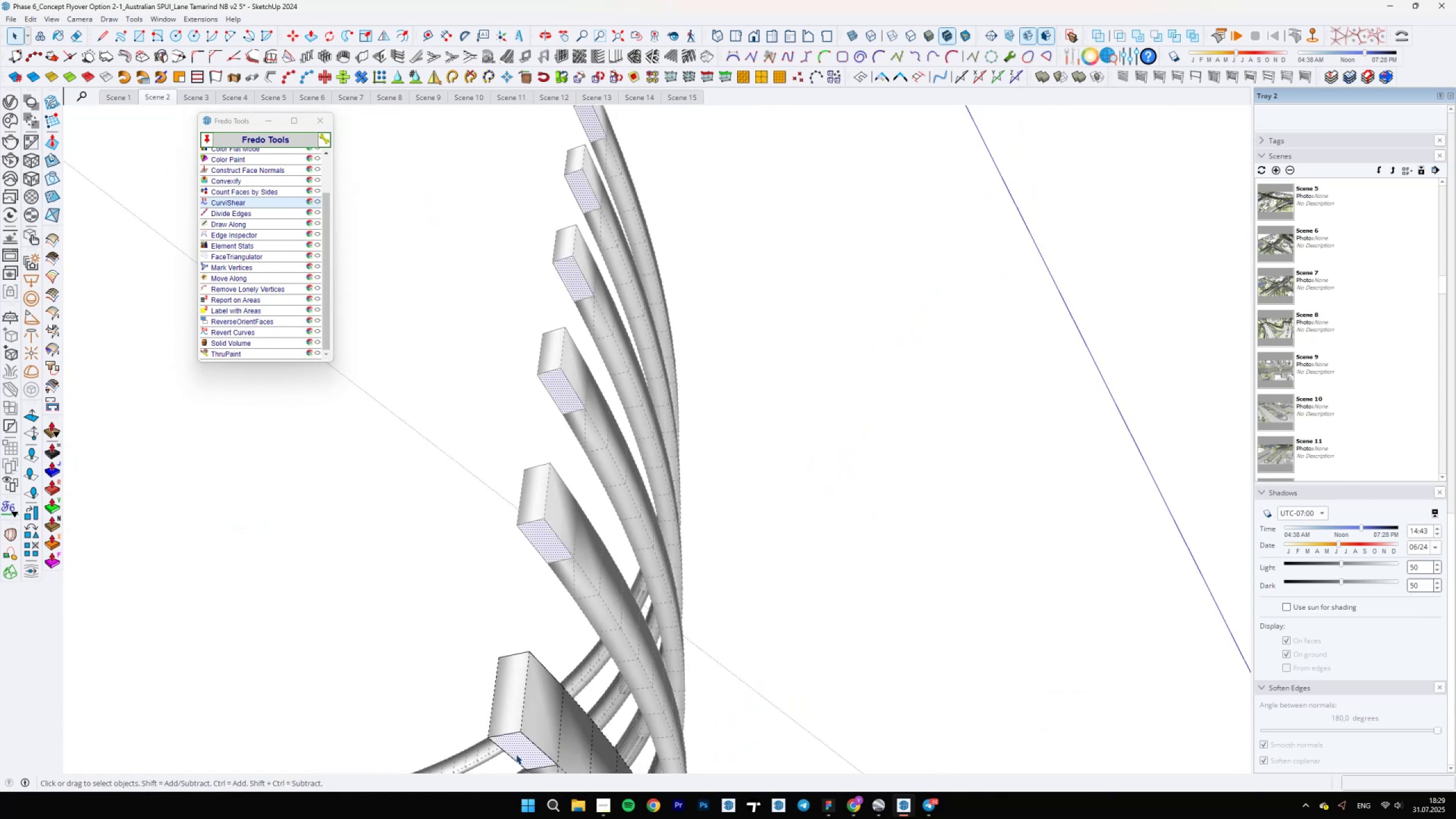 
key(Delete)
 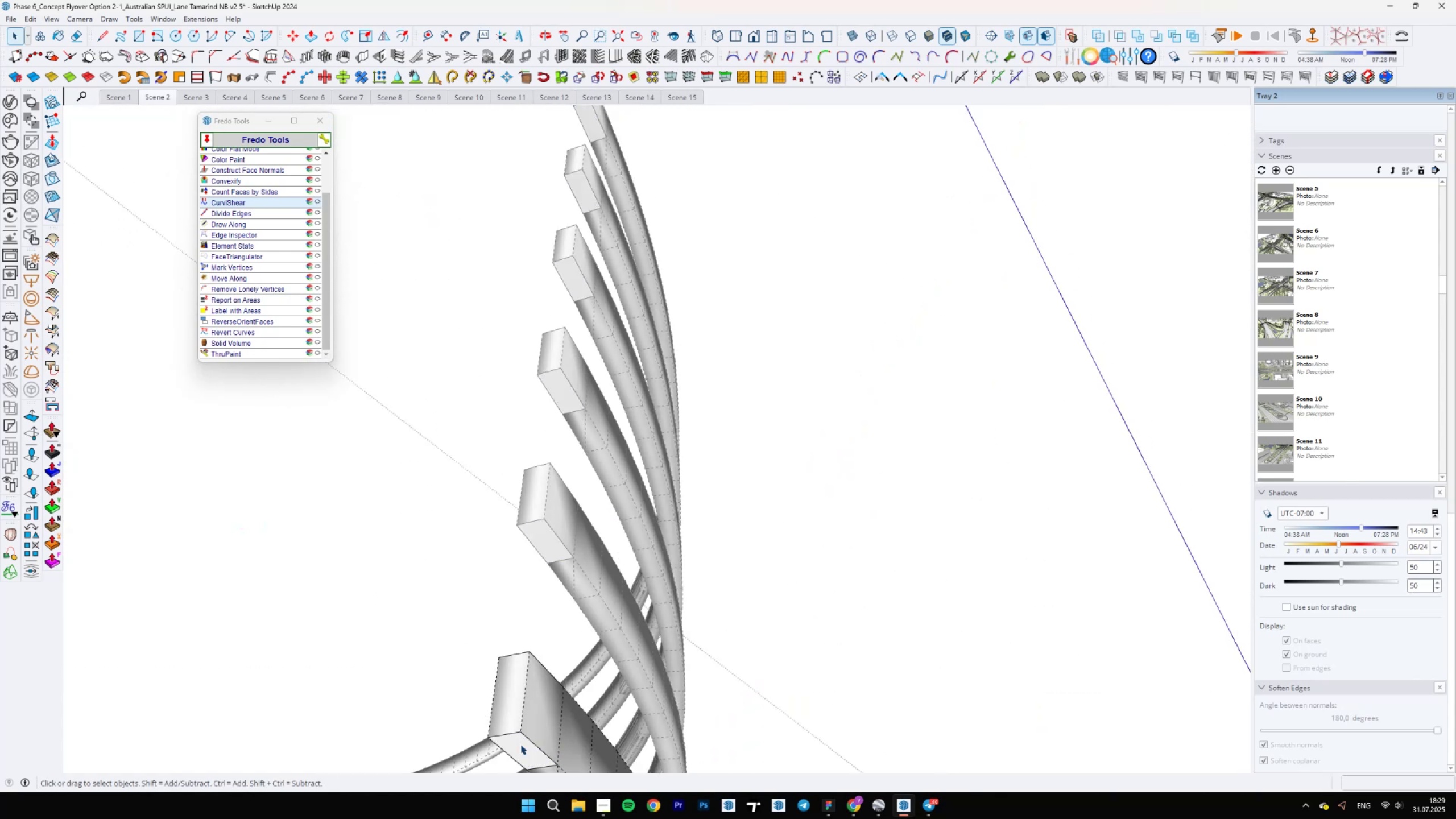 
key(Delete)
 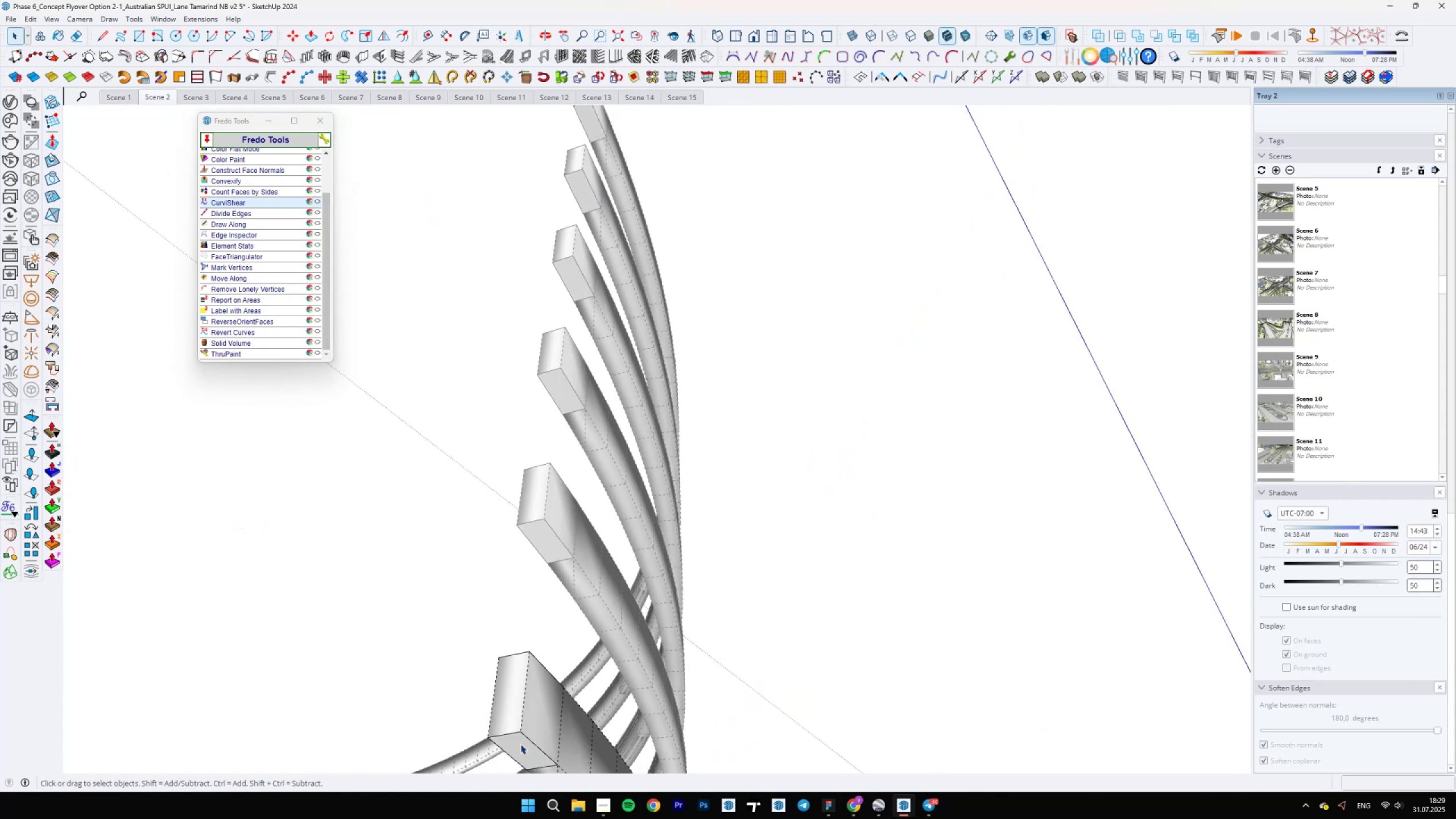 
left_click([520, 744])
 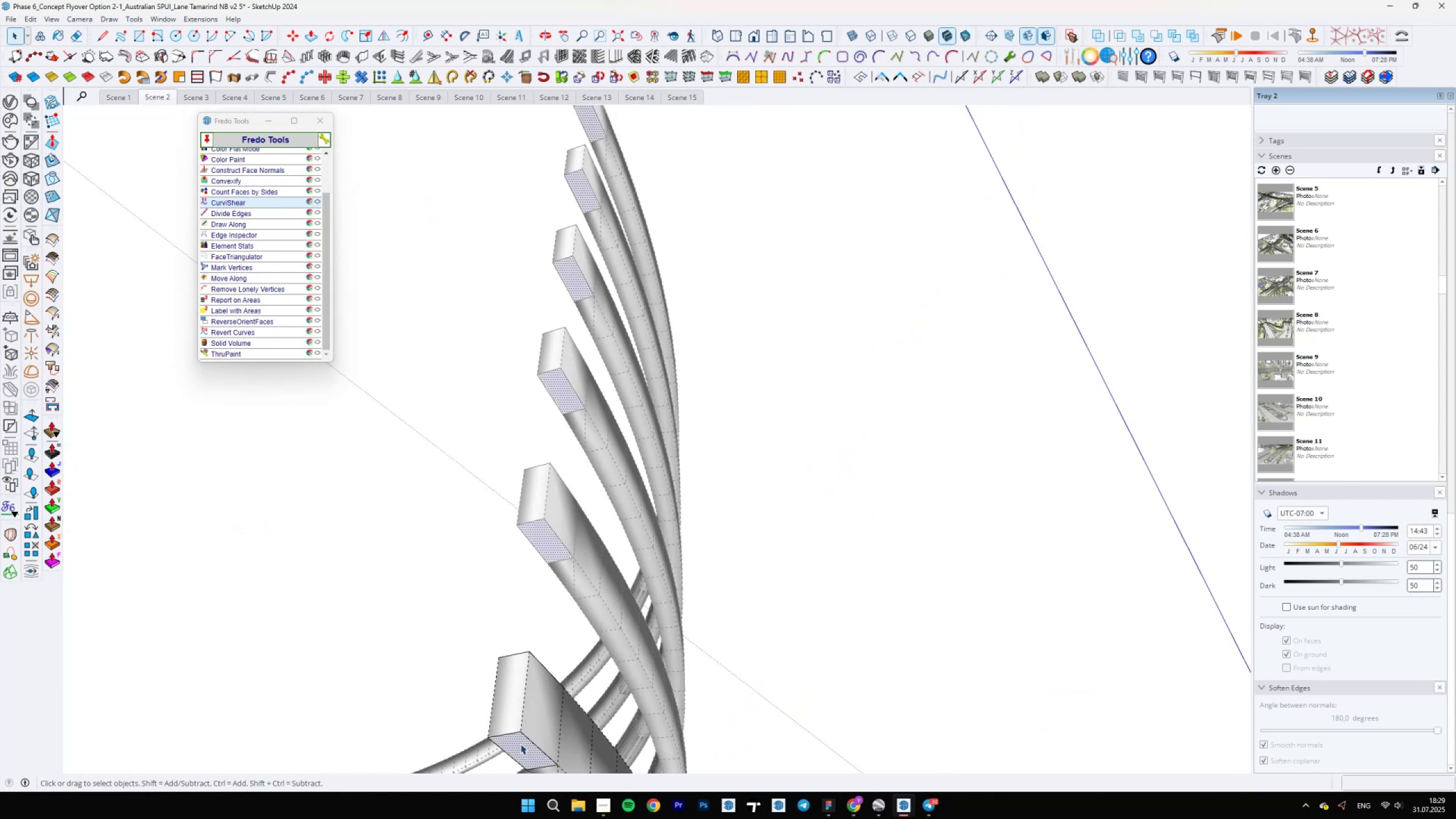 
key(Delete)
 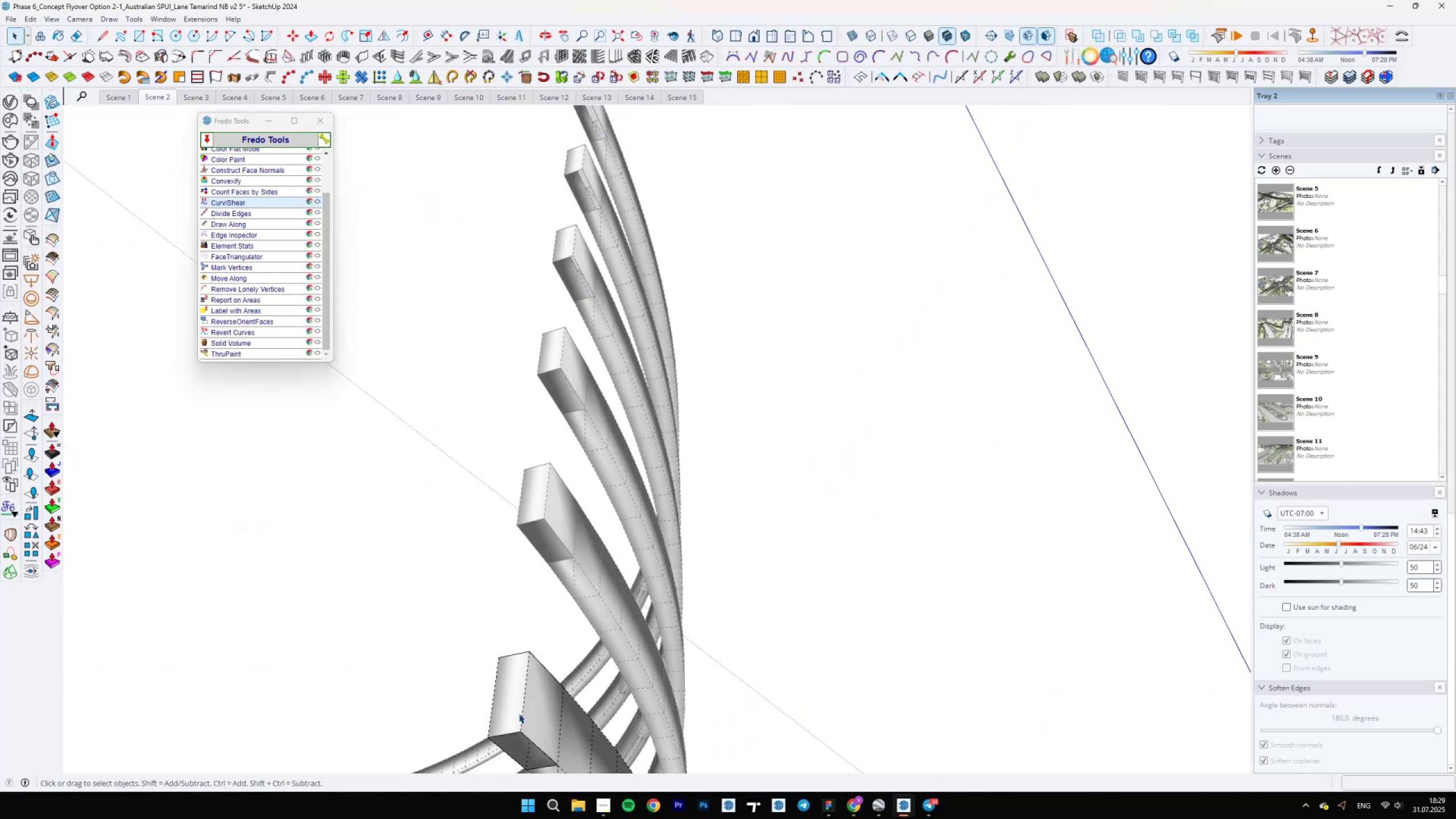 
key(Control+ControlLeft)
 